 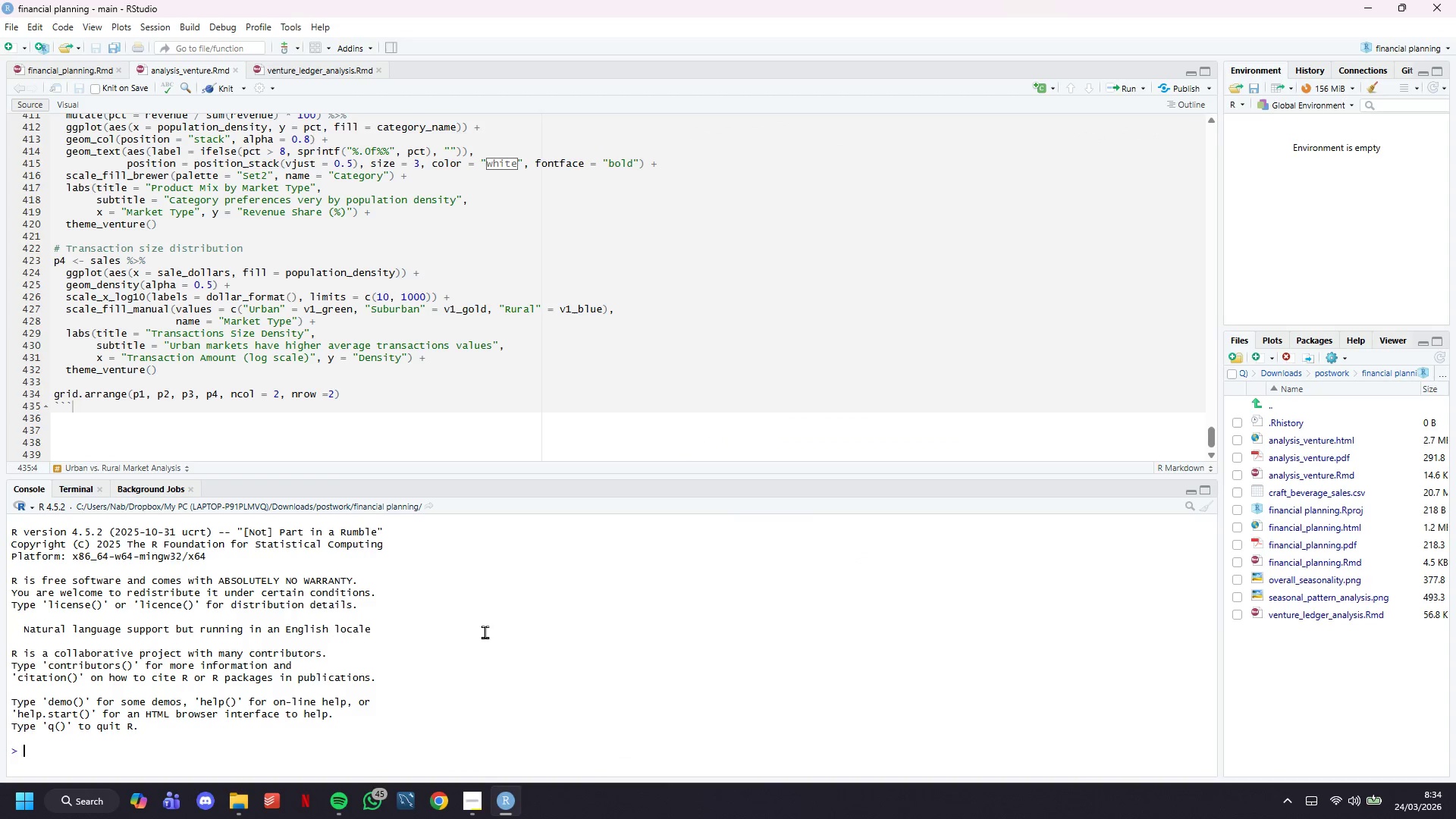 
left_click([213, 91])
 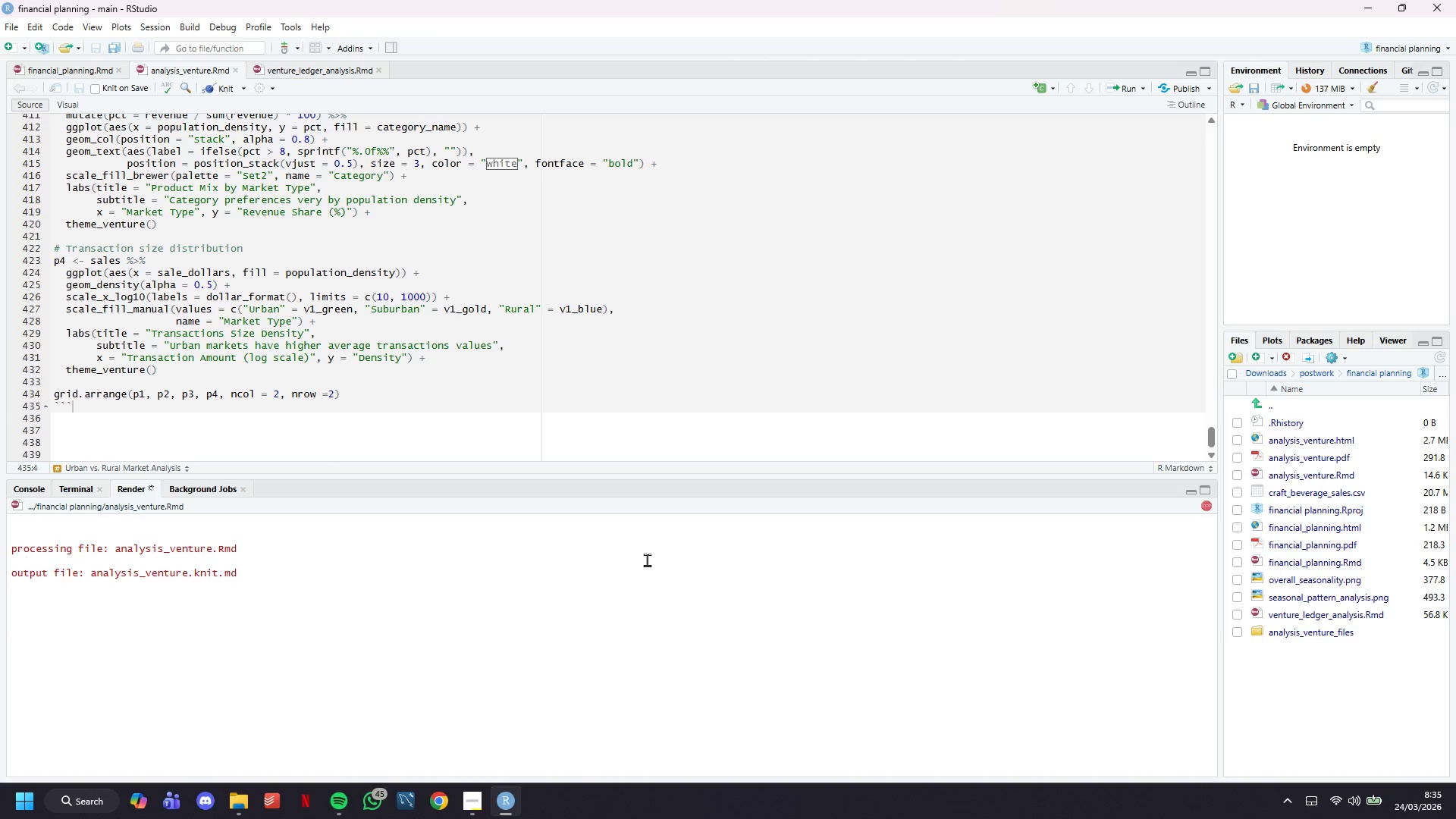 
wait(36.81)
 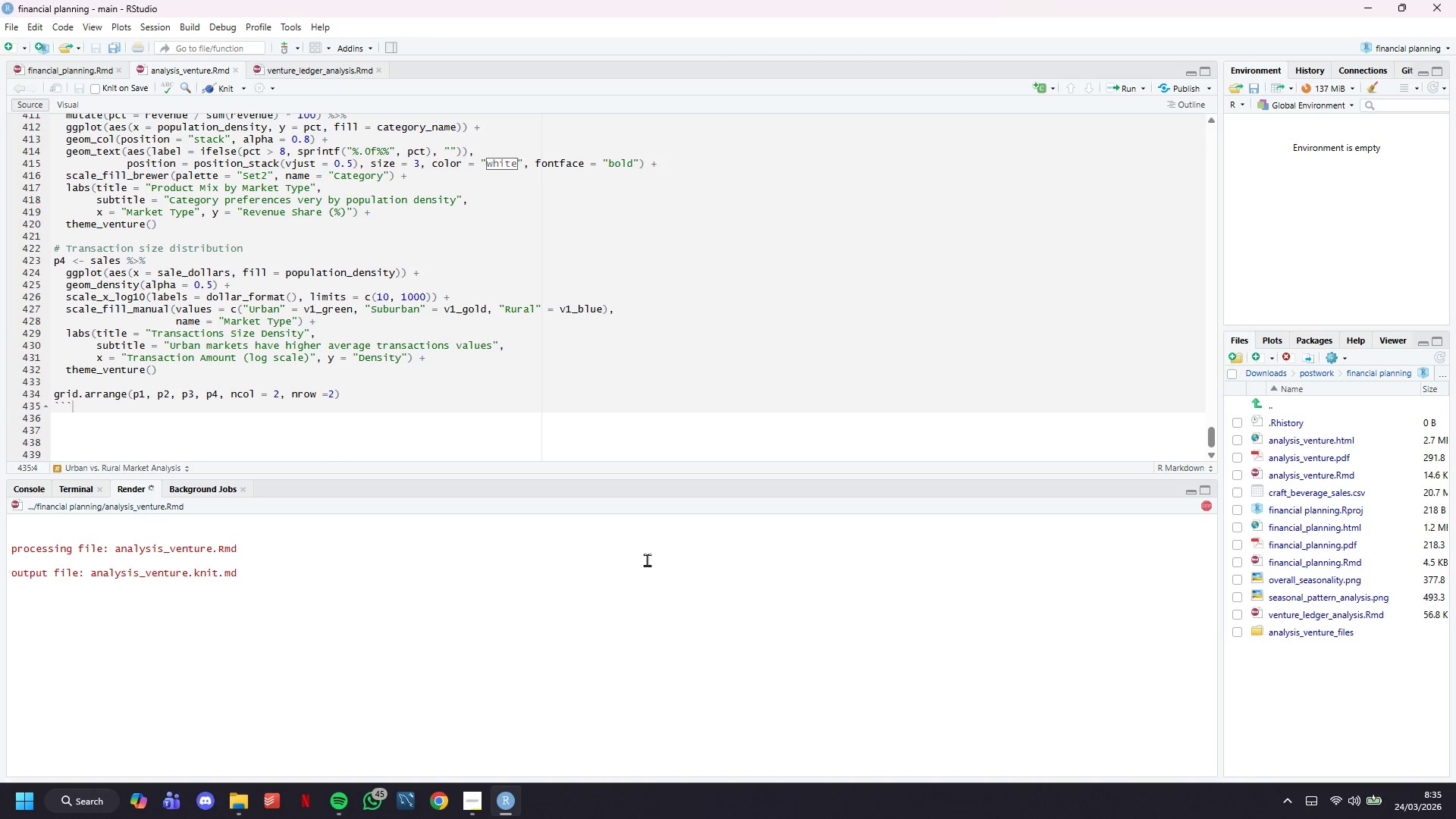 
scroll: coordinate [534, 352], scroll_direction: down, amount: 31.0
 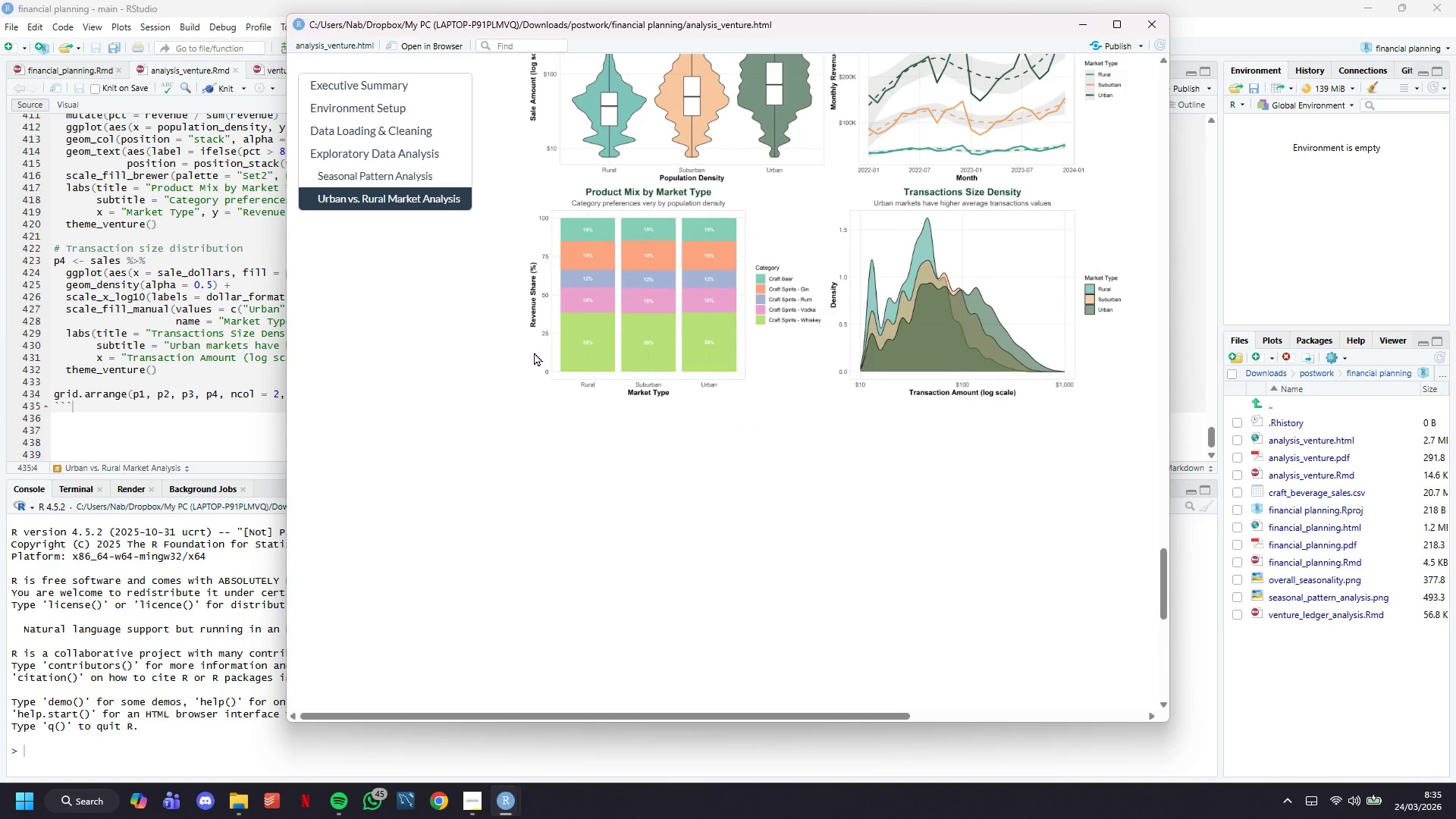 
scroll: coordinate [695, 447], scroll_direction: up, amount: 5.0
 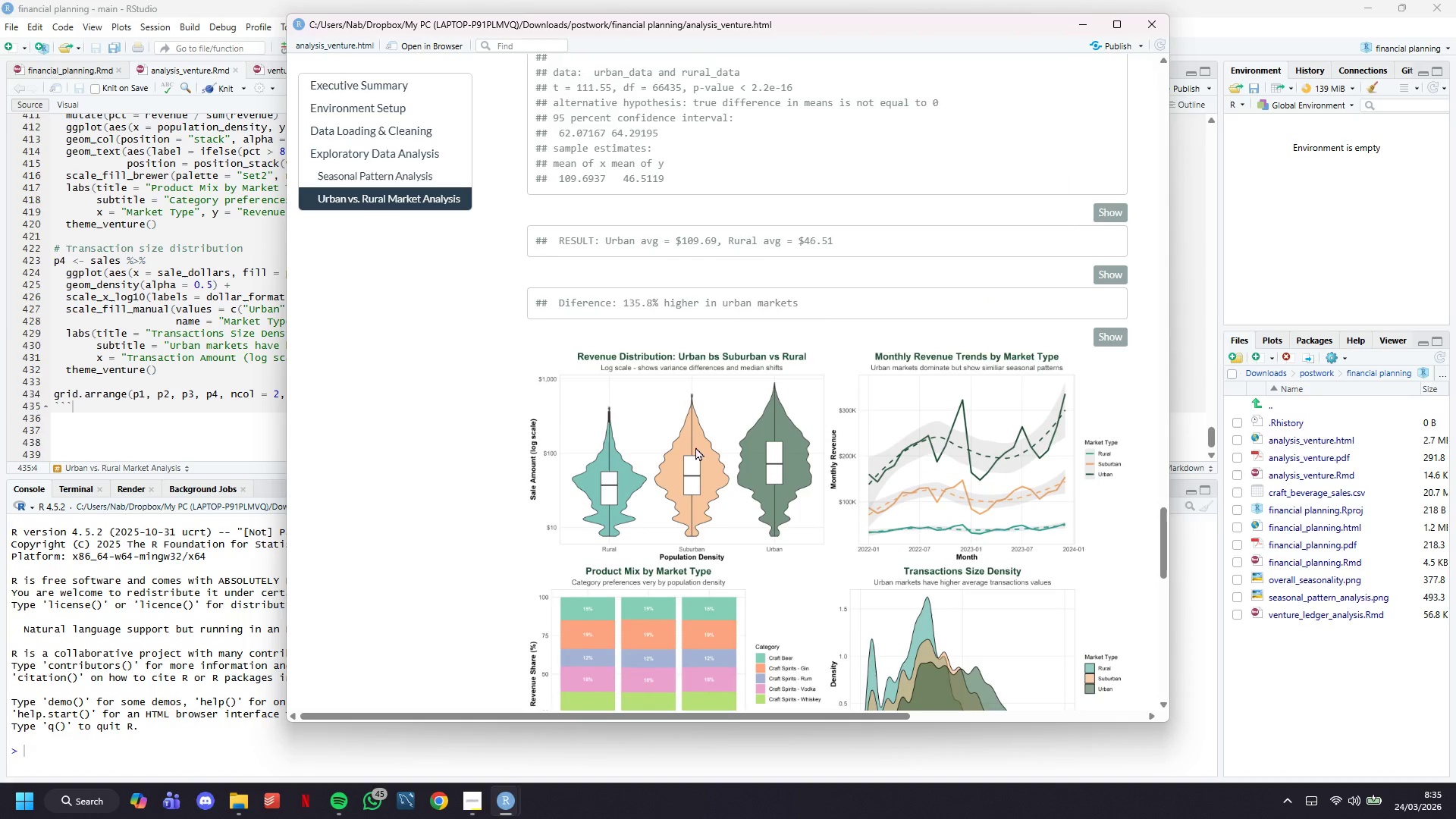 
scroll: coordinate [695, 447], scroll_direction: down, amount: 1.0
 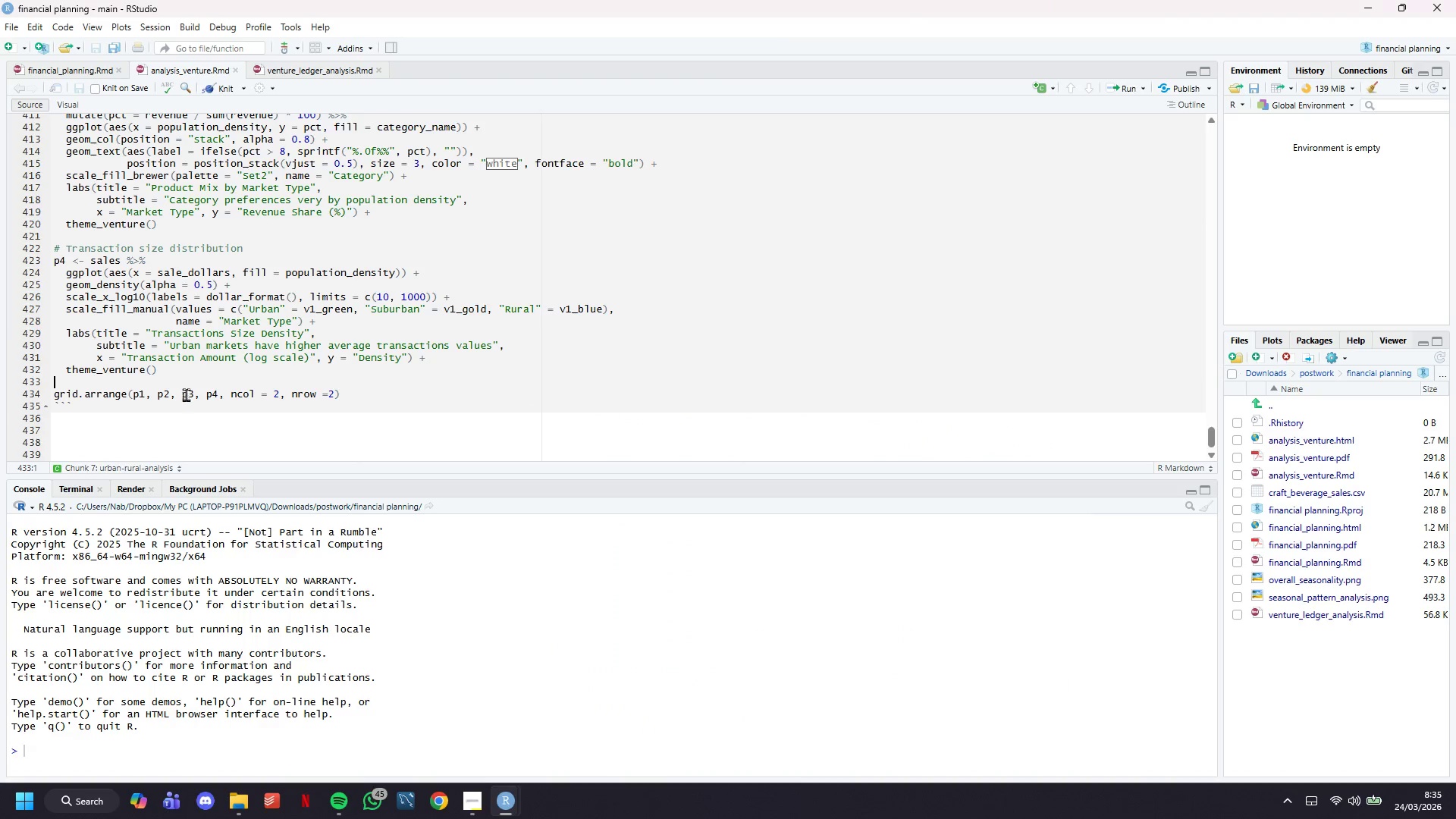 
double_click([200, 416])
 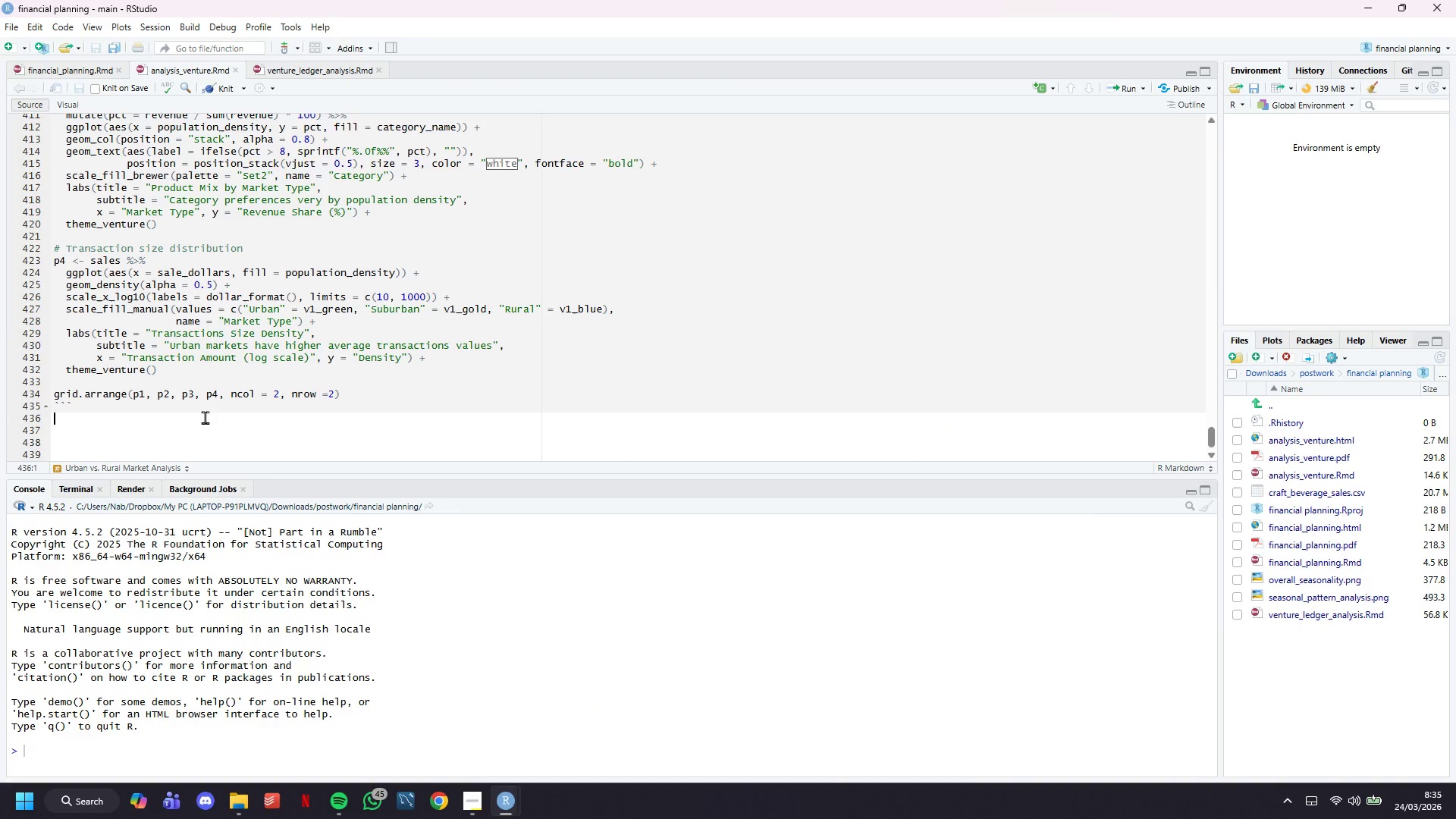 
key(Enter)
 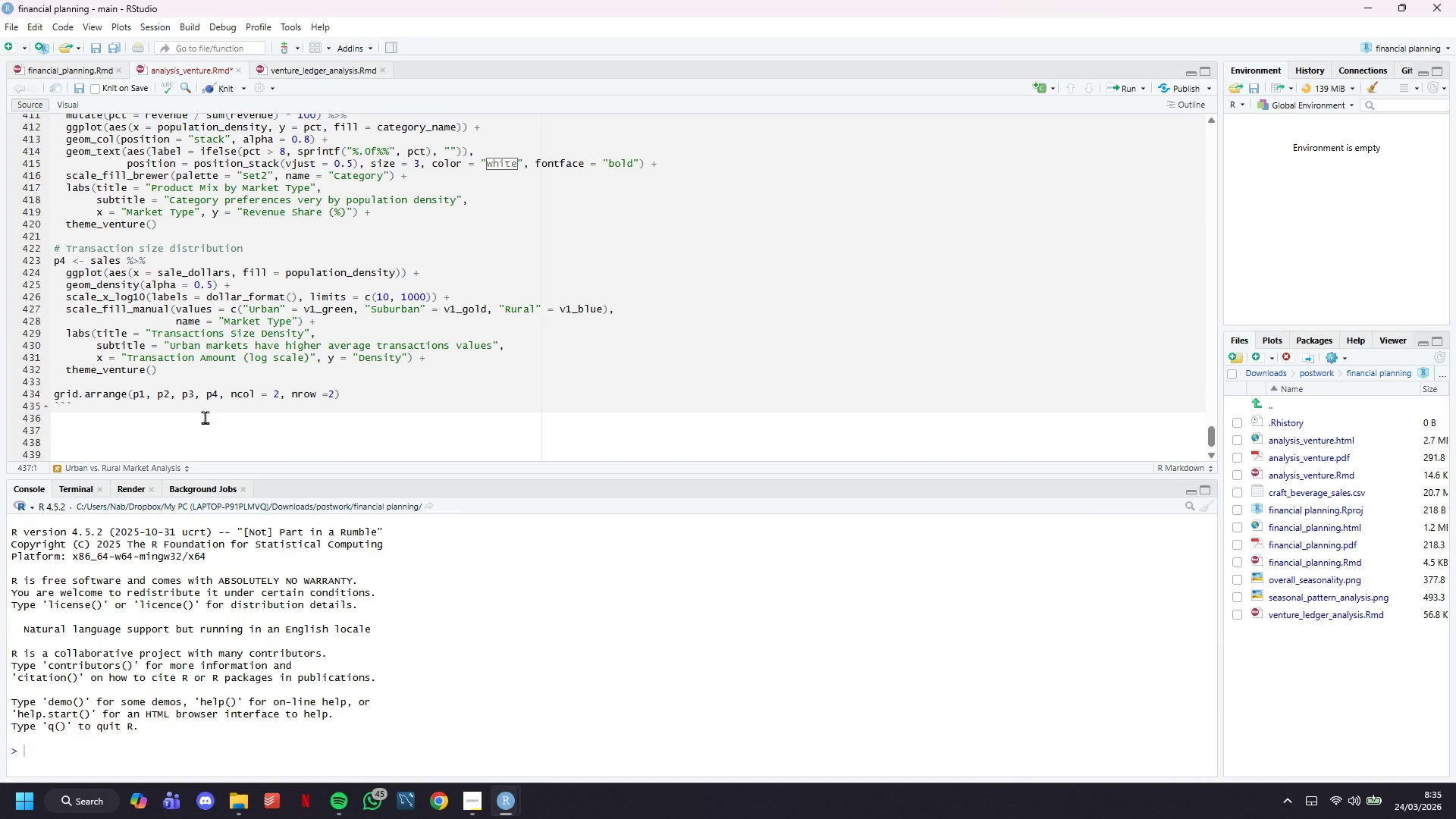 
type(# Time Sero)
key(Backspace)
type(ies Decomposition)
 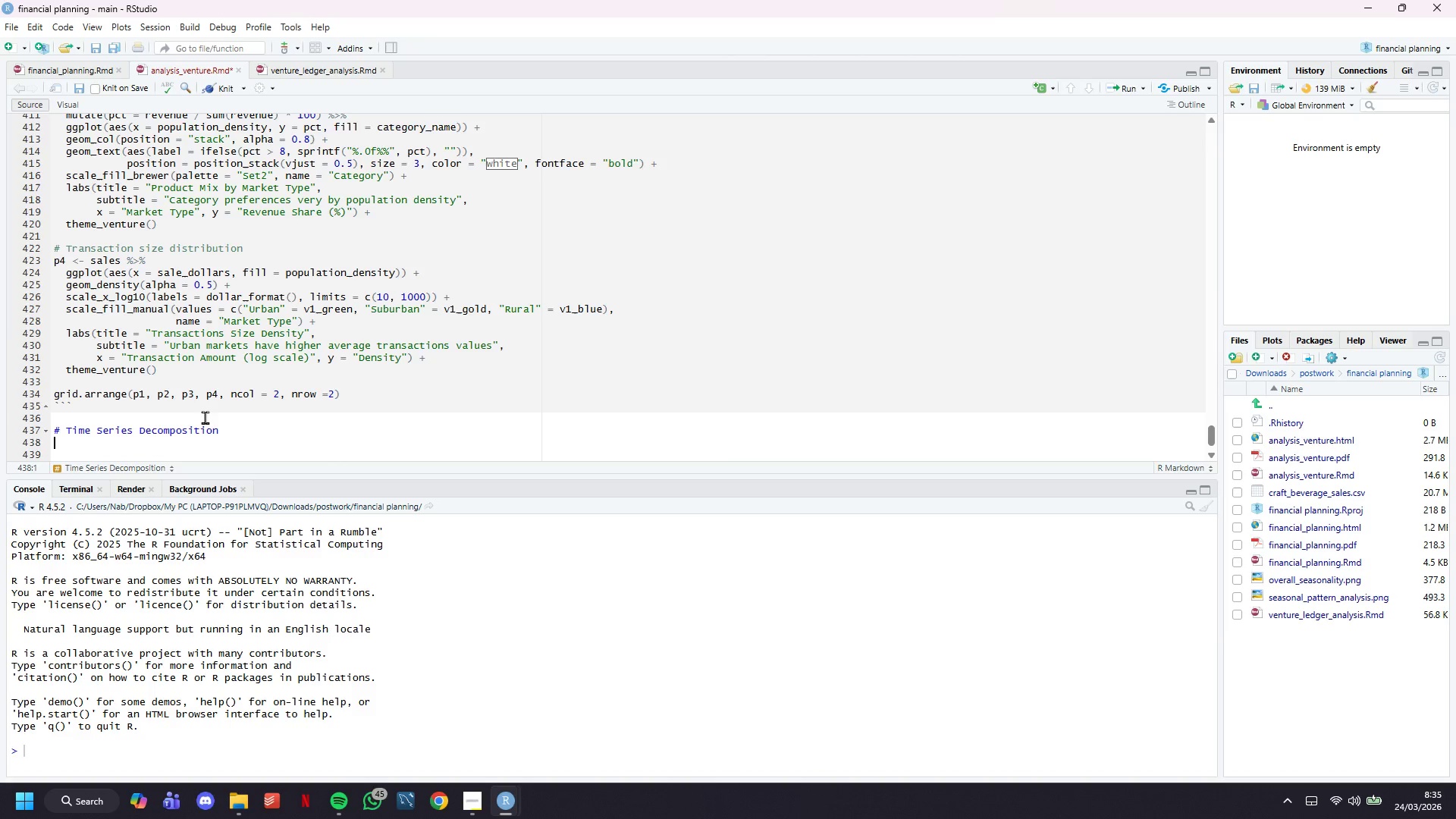 
key(Enter)
 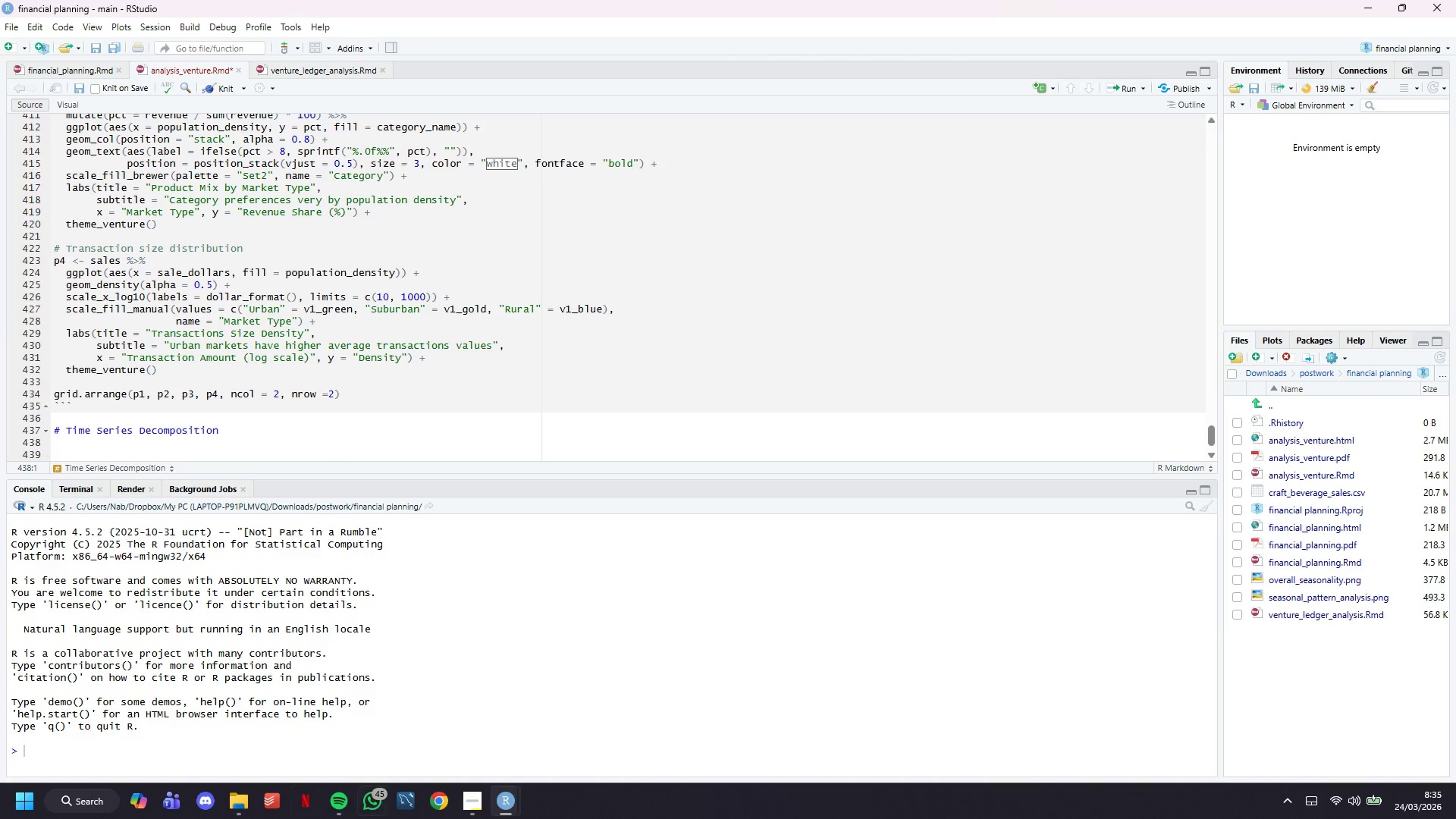 
mouse_move([345, 794])
 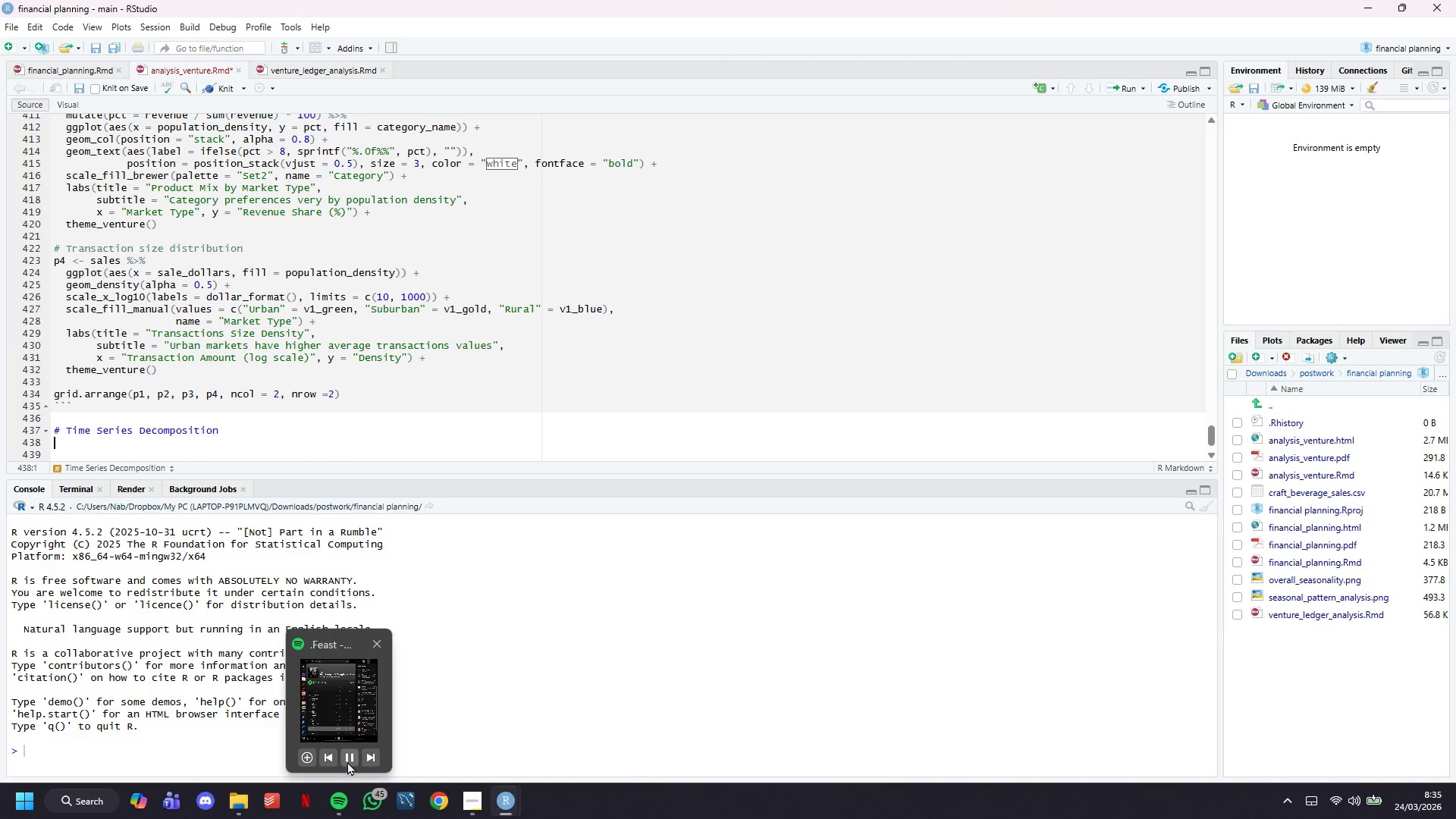 
left_click([347, 761])
 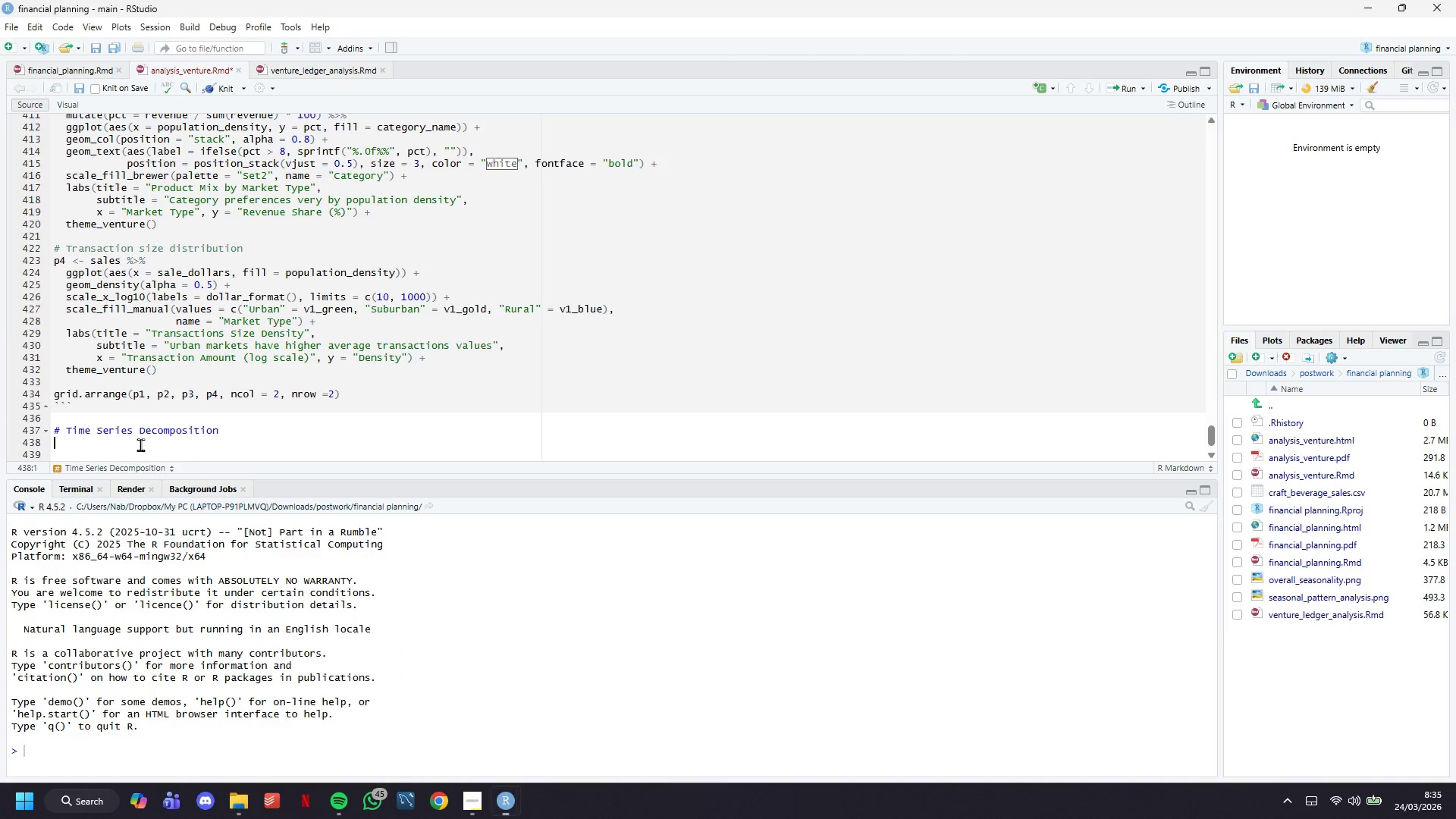 
left_click([140, 443])
 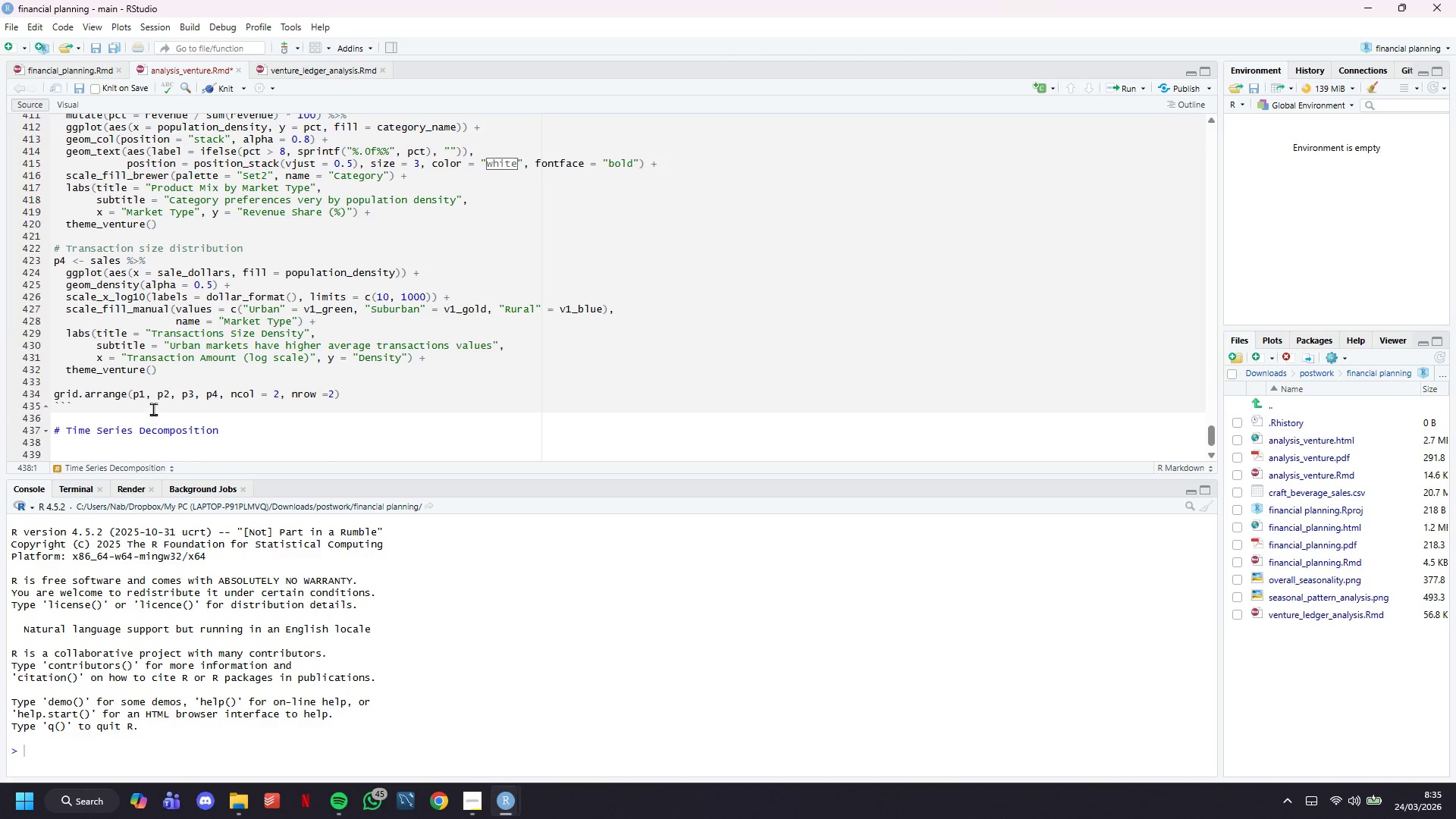 
scroll: coordinate [154, 406], scroll_direction: down, amount: 6.0
 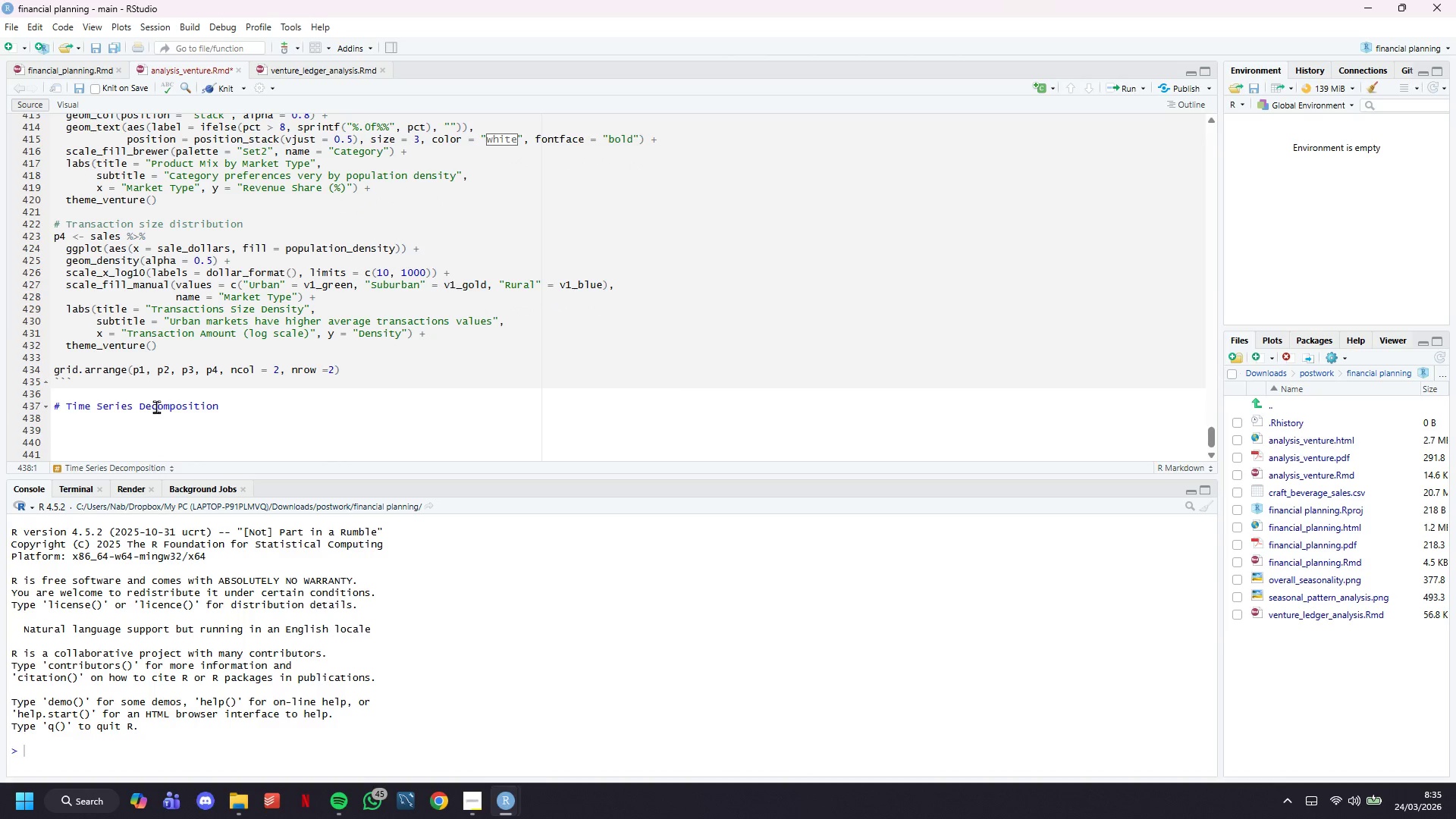 
key(Enter)
 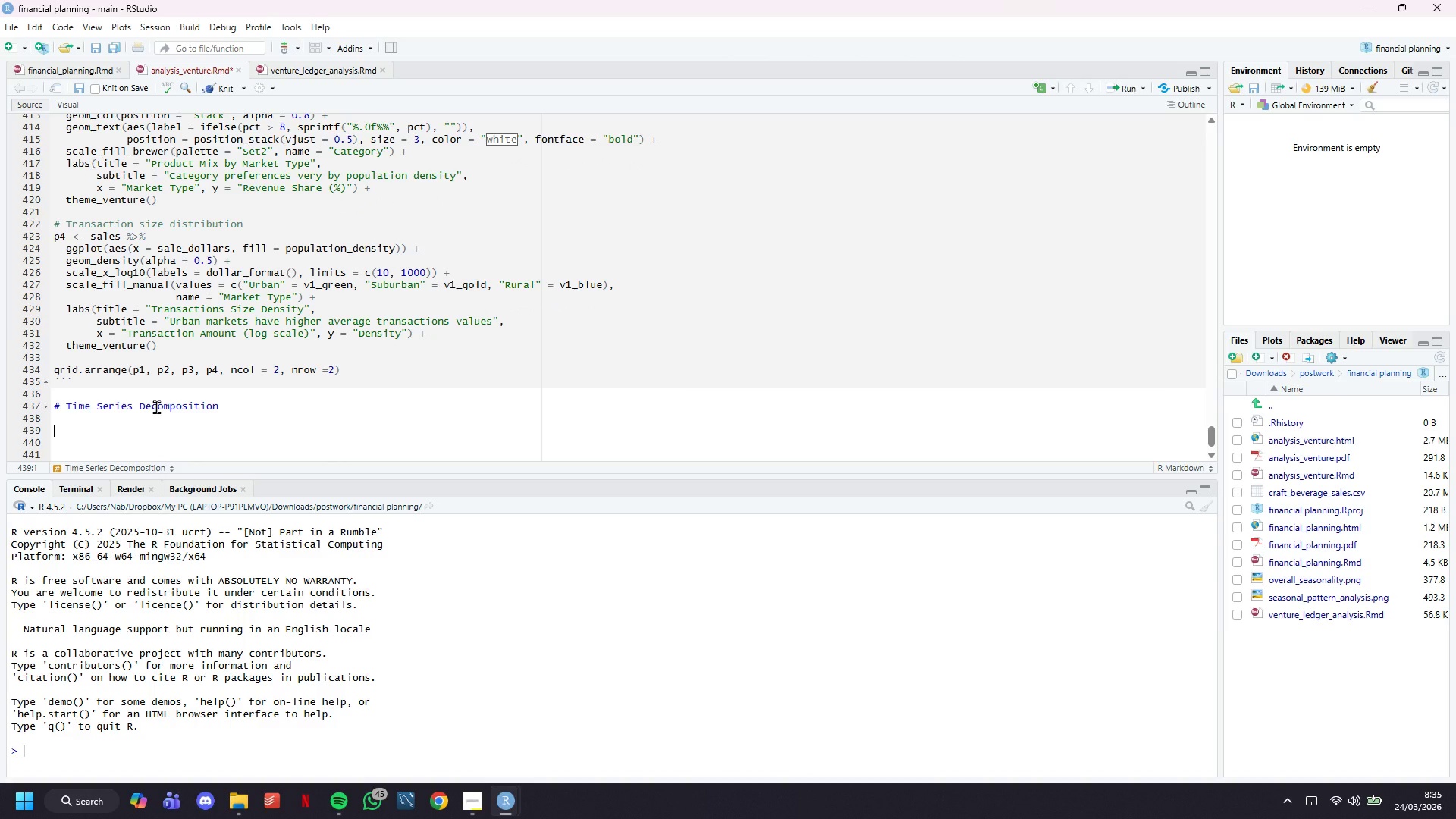 
type(****)
 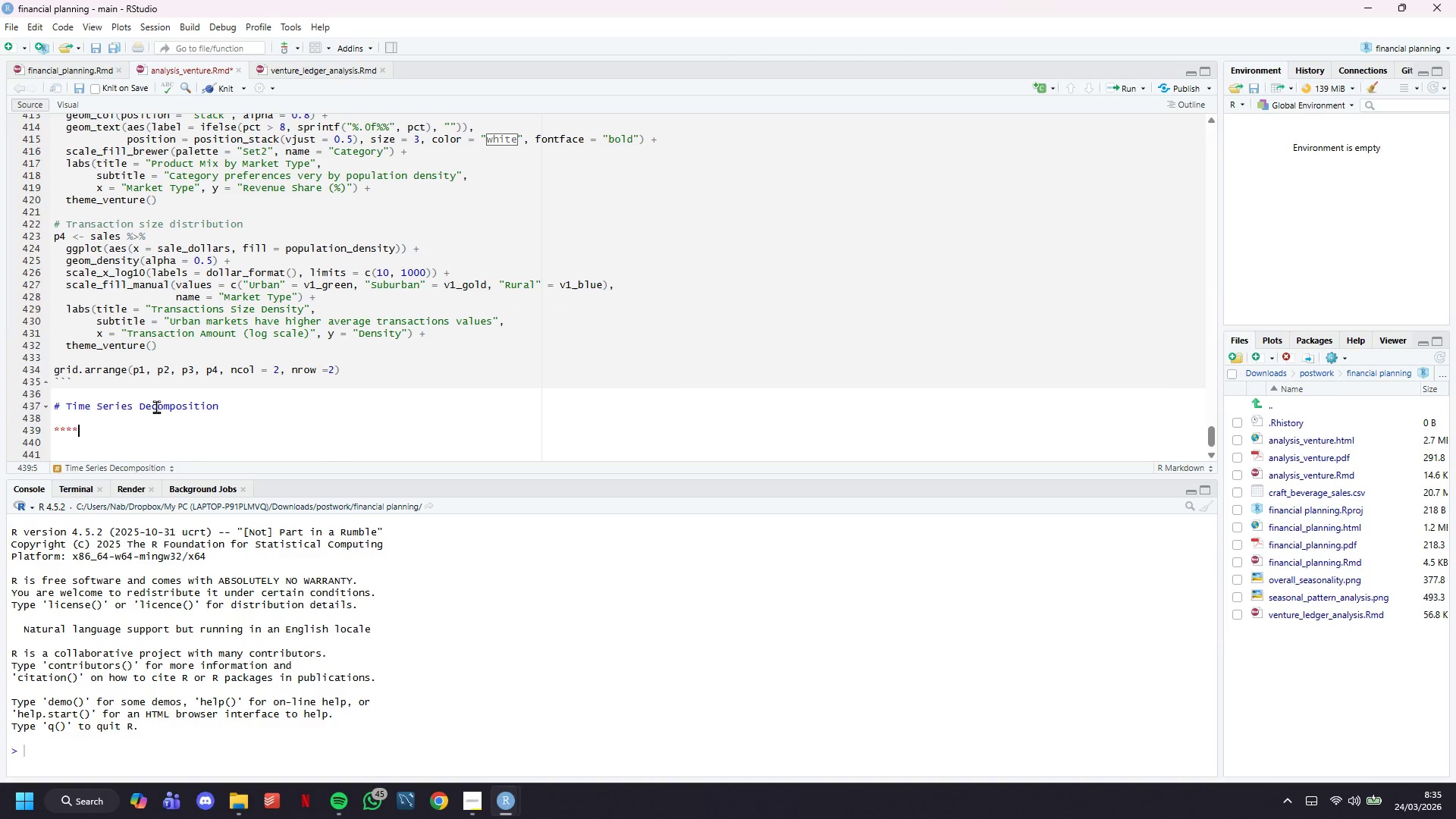 
key(ArrowLeft)
 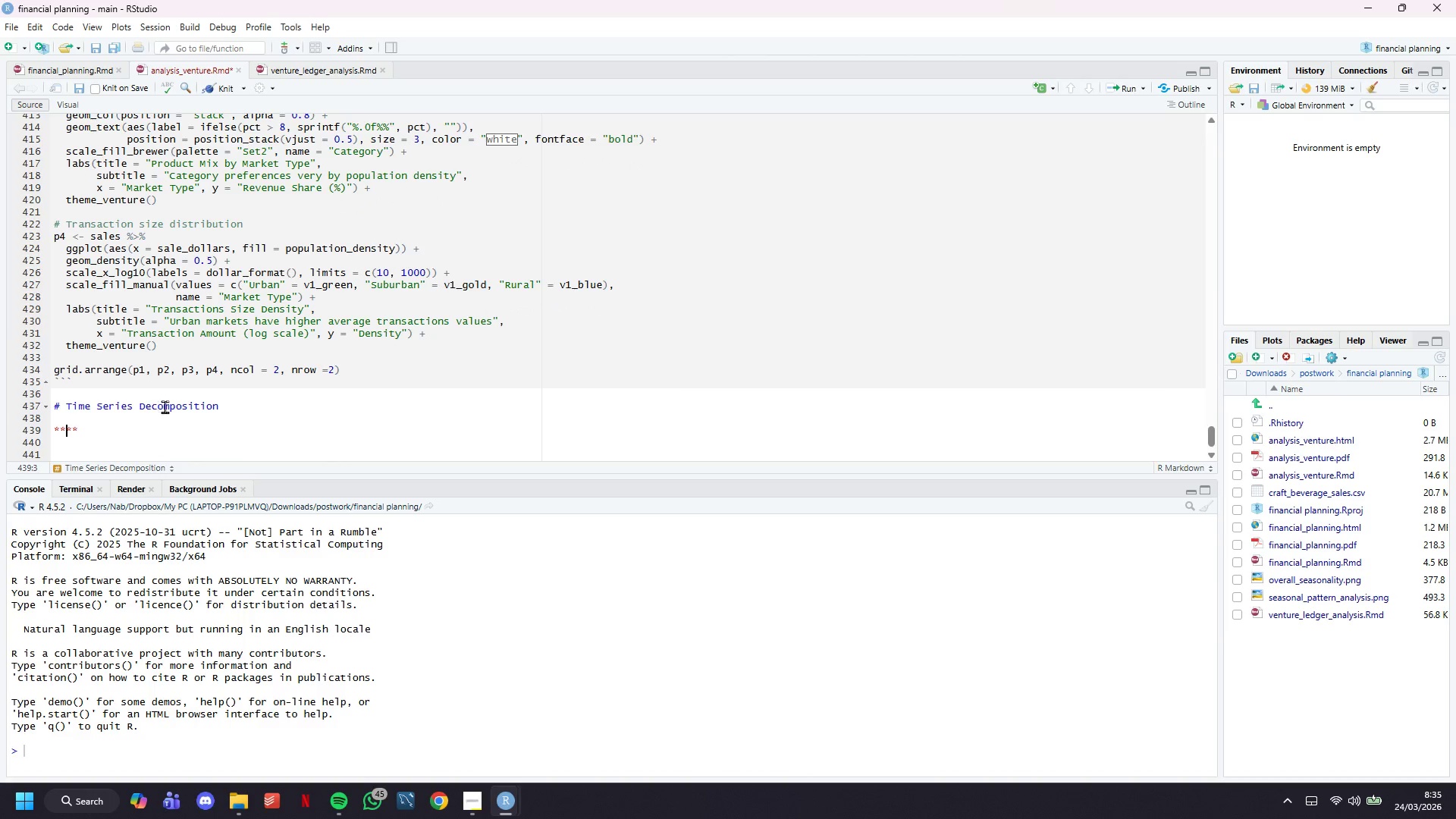 
key(ArrowLeft)
 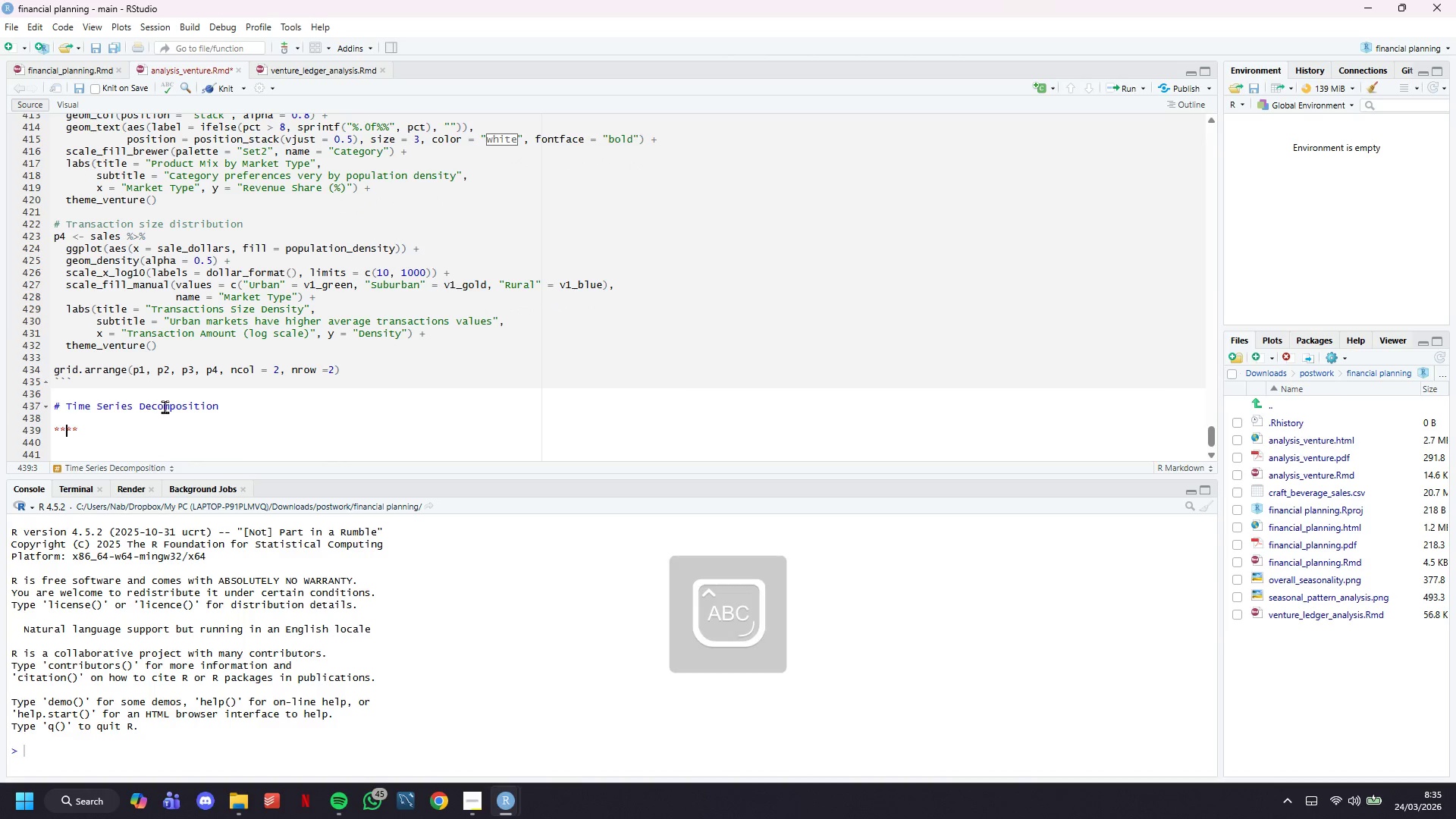 
type(REQUIREIR)
key(Backspace)
key(Backspace)
key(Backspace)
key(Backspace)
type(REMENTL)
key(Backspace)
type(: Perfrom time-series decomposition to isolate seasonal fluctuations )
 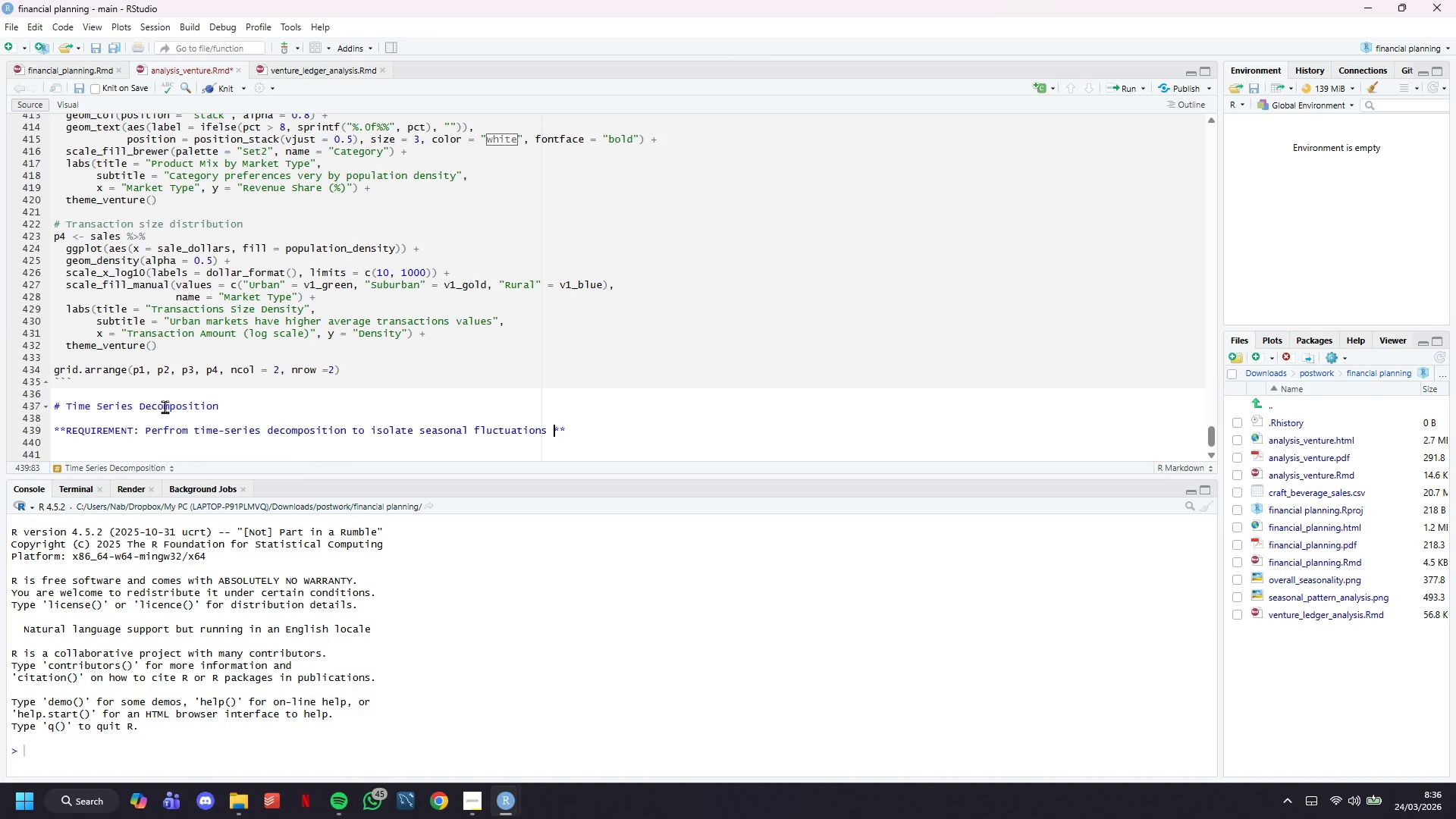 
left_click([350, 758])
 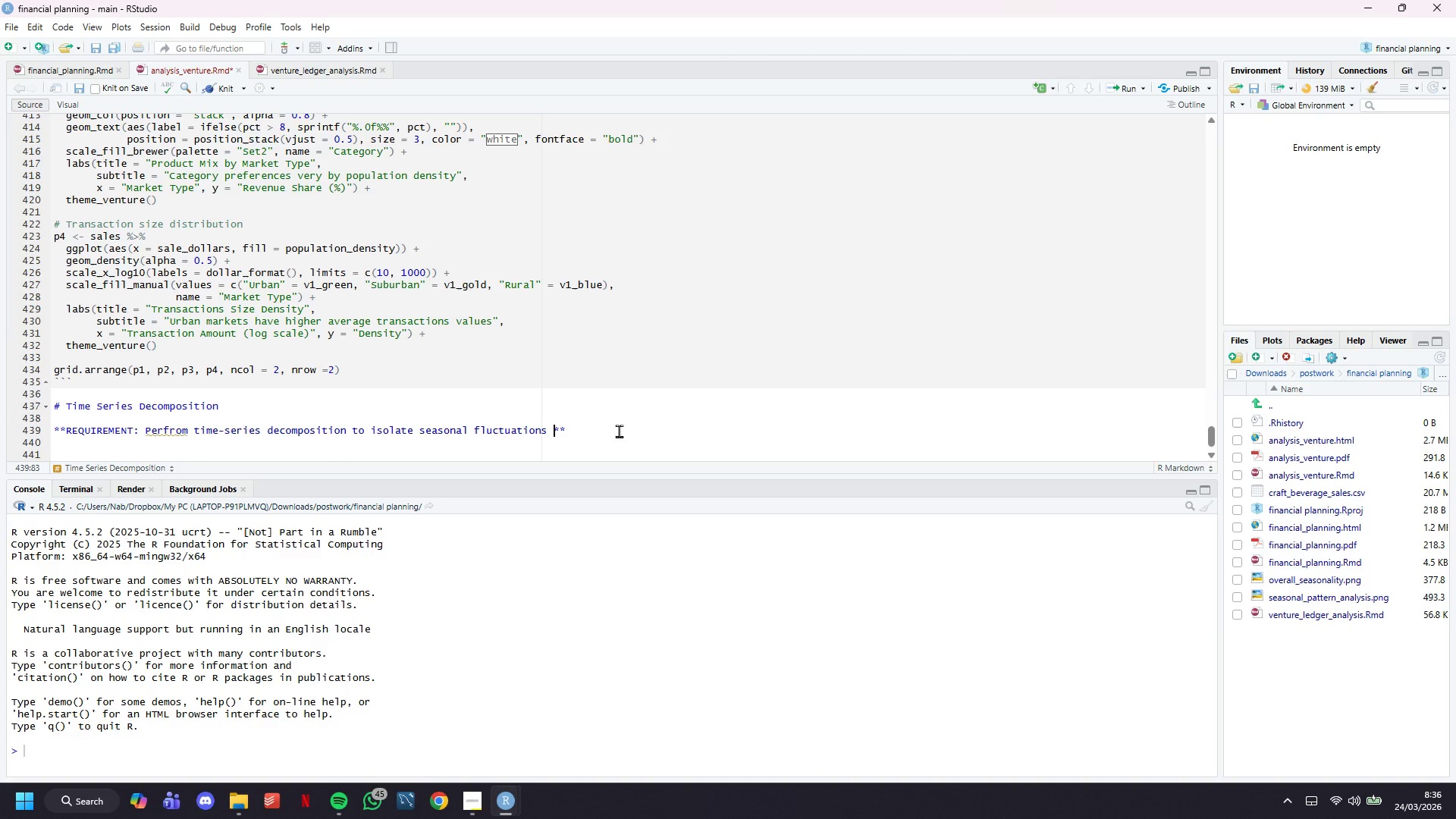 
type(from general [VolumeDown][VolumeDown][VolumeDown][VolumeDown][VolumeDown][VolumeDown]market growth trends)
 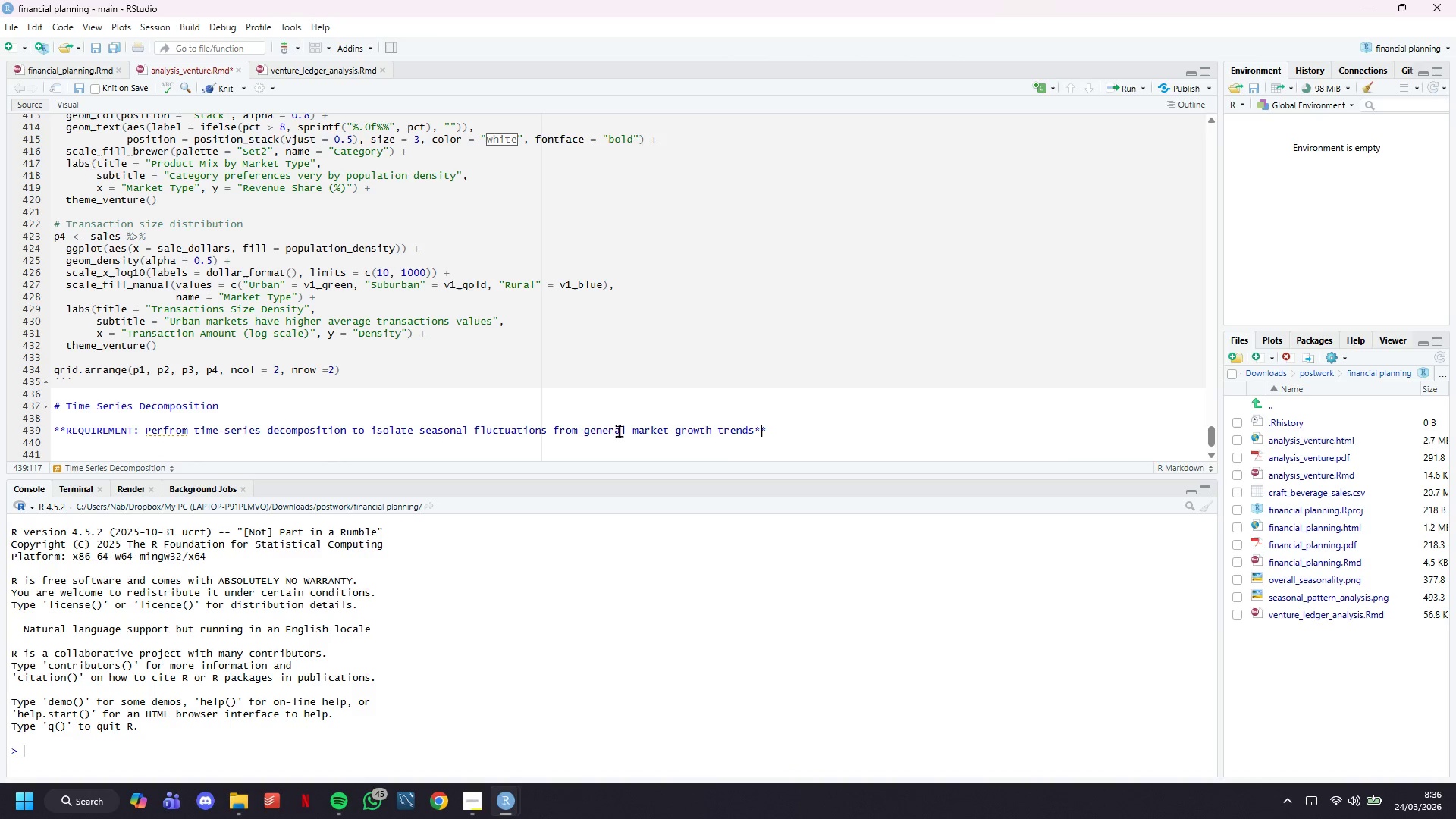 
key(ArrowRight)
 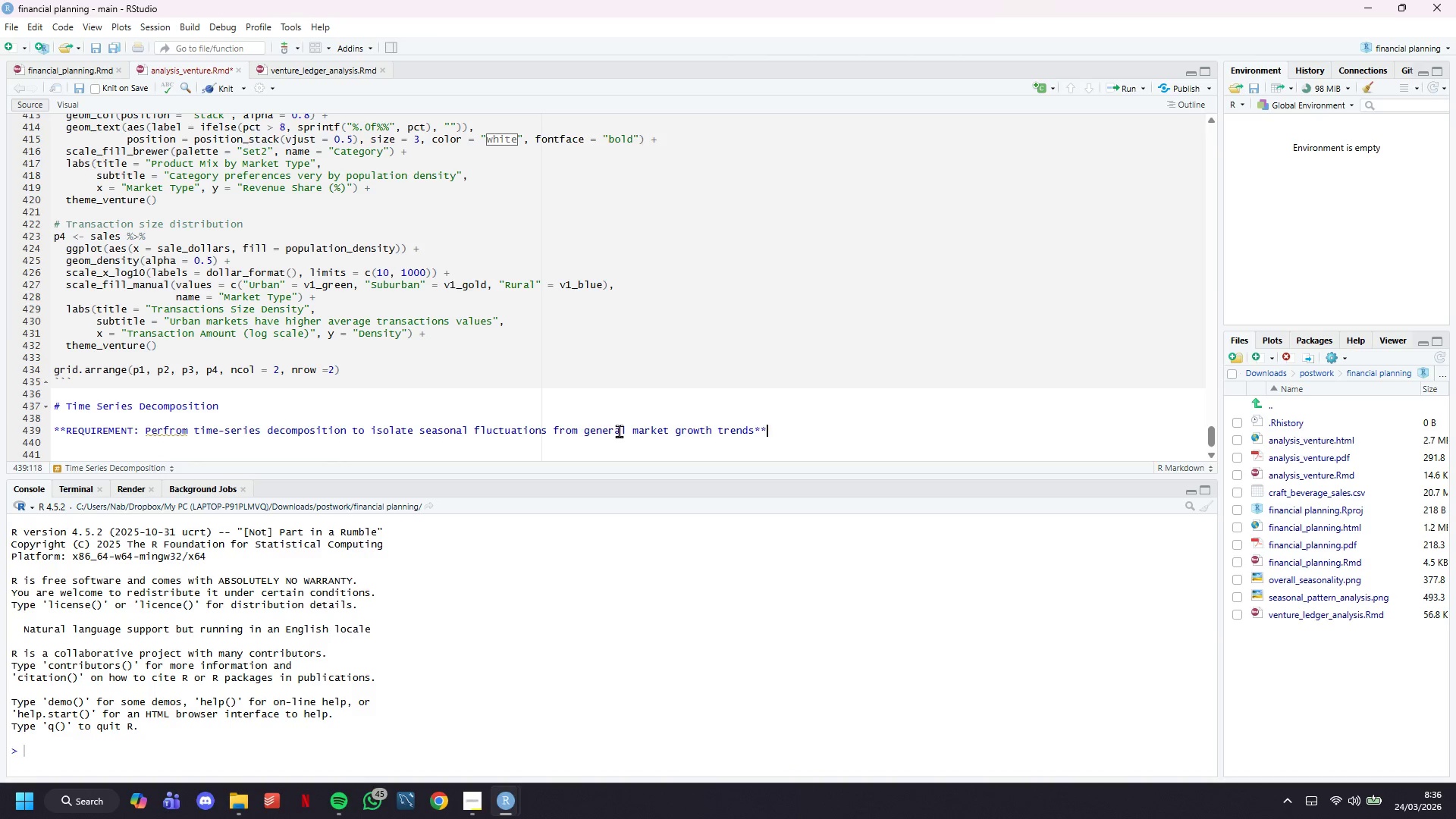 
key(ArrowRight)
 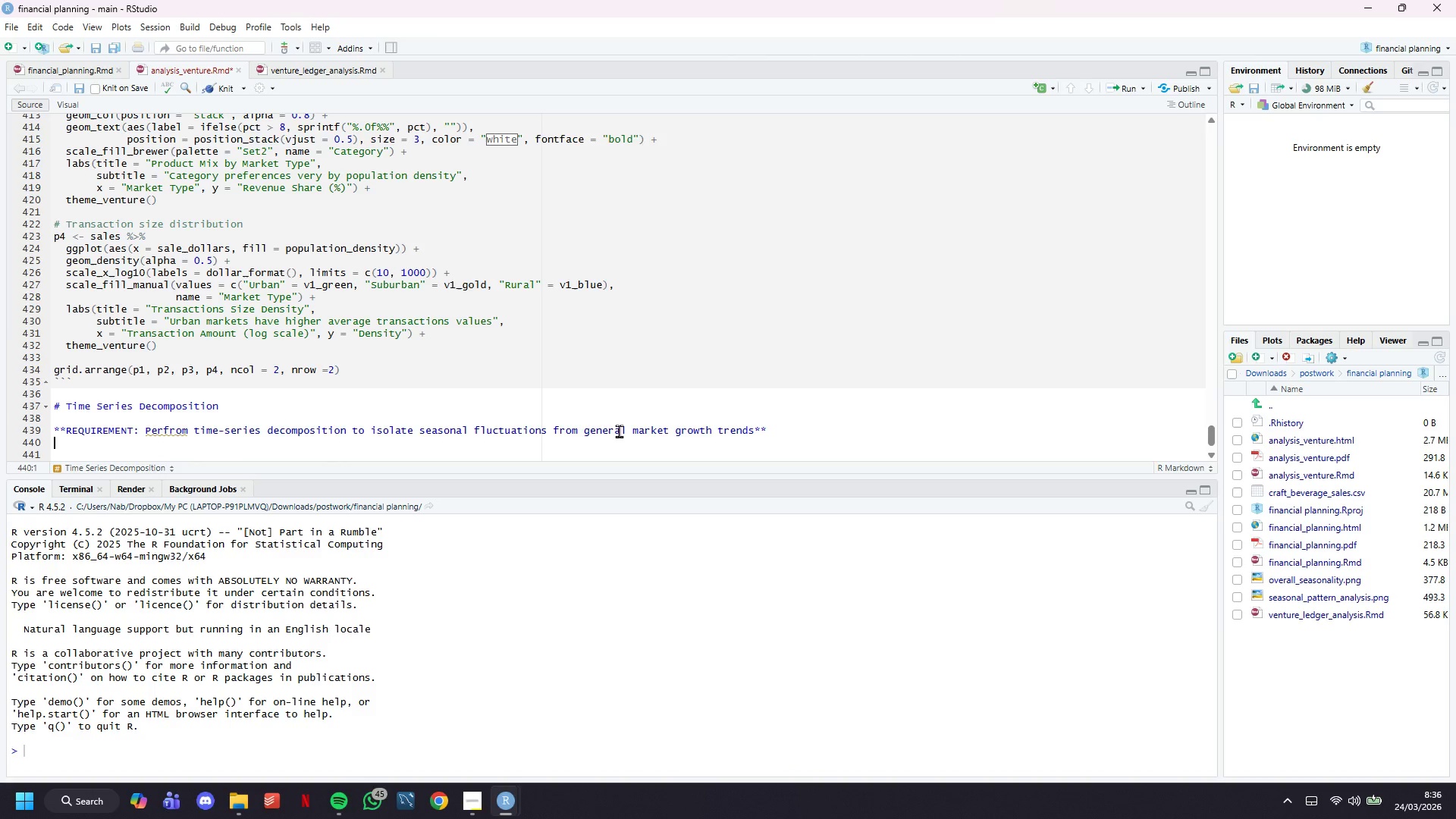 
key(Enter)
 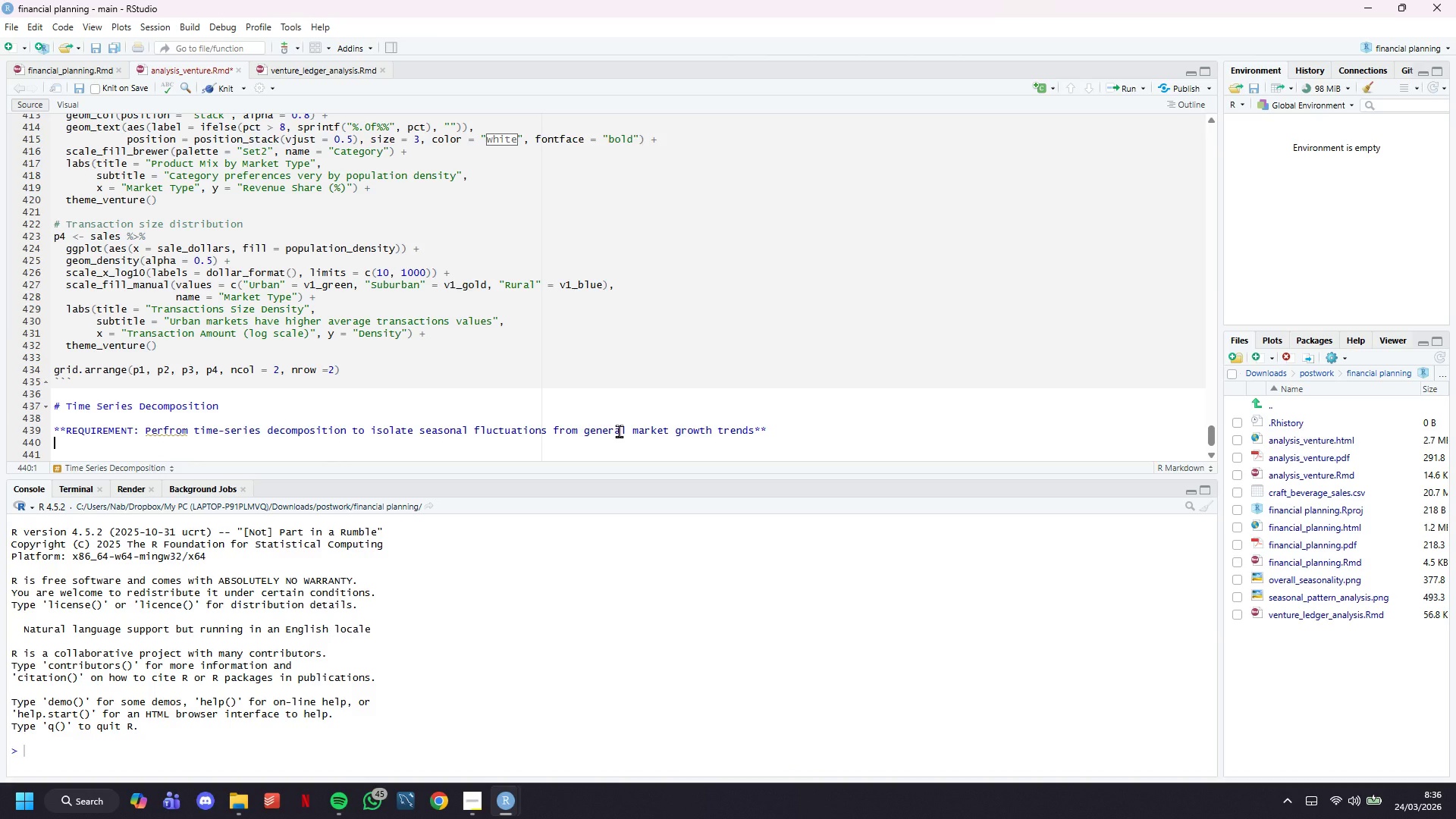 
key(Enter)
 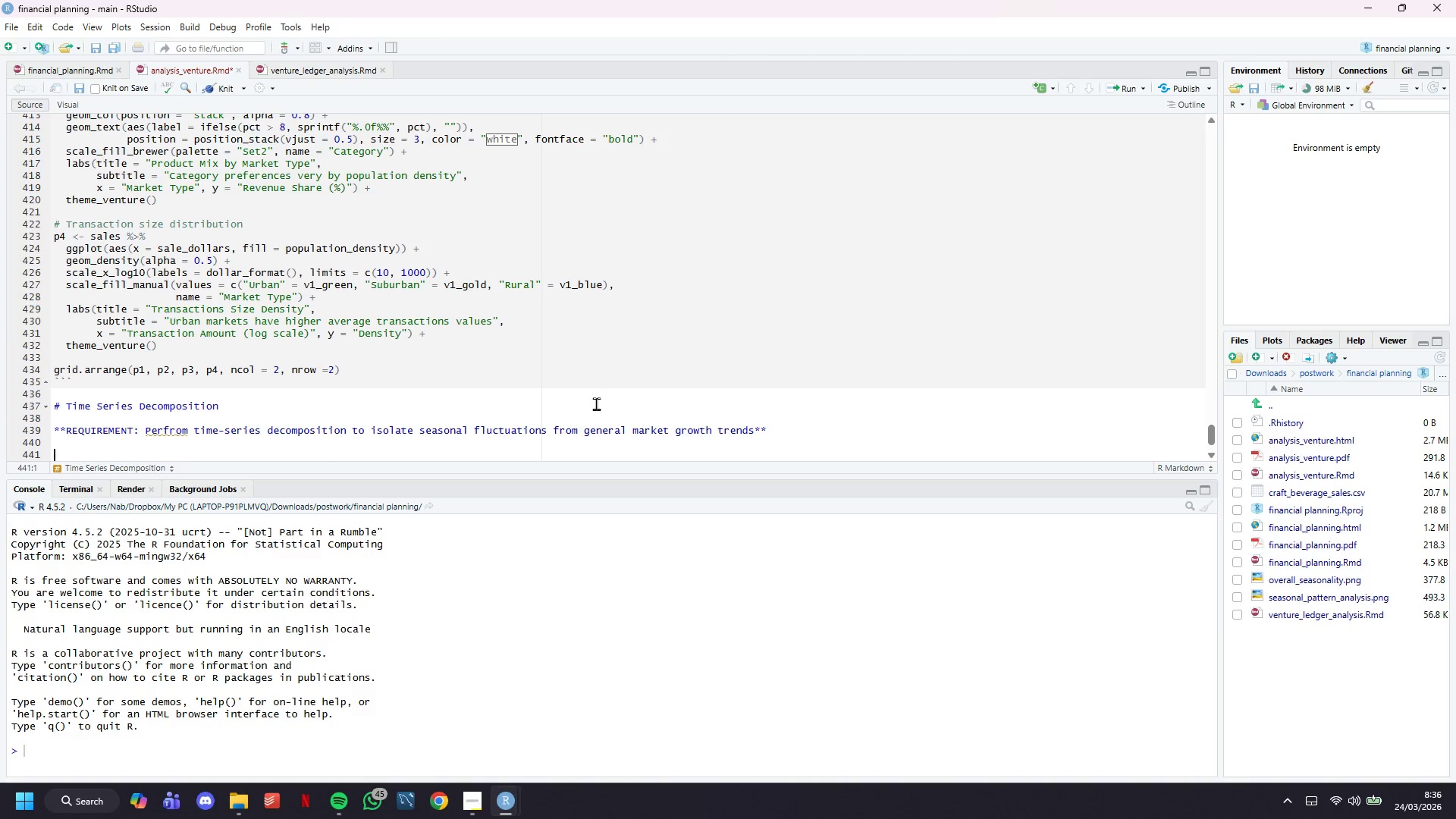 
scroll: coordinate [596, 399], scroll_direction: down, amount: 8.0
 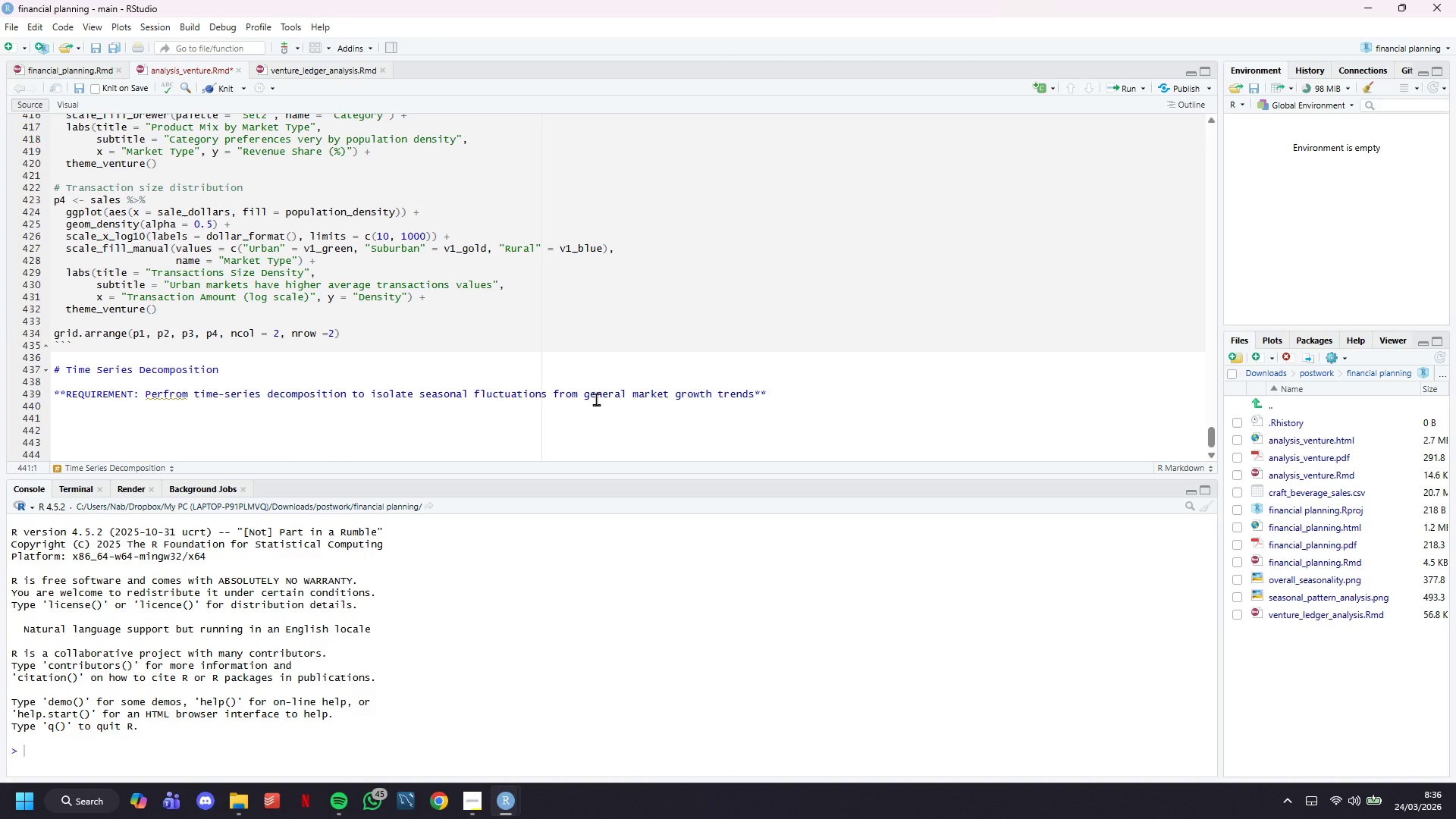 
key(Backquote)
 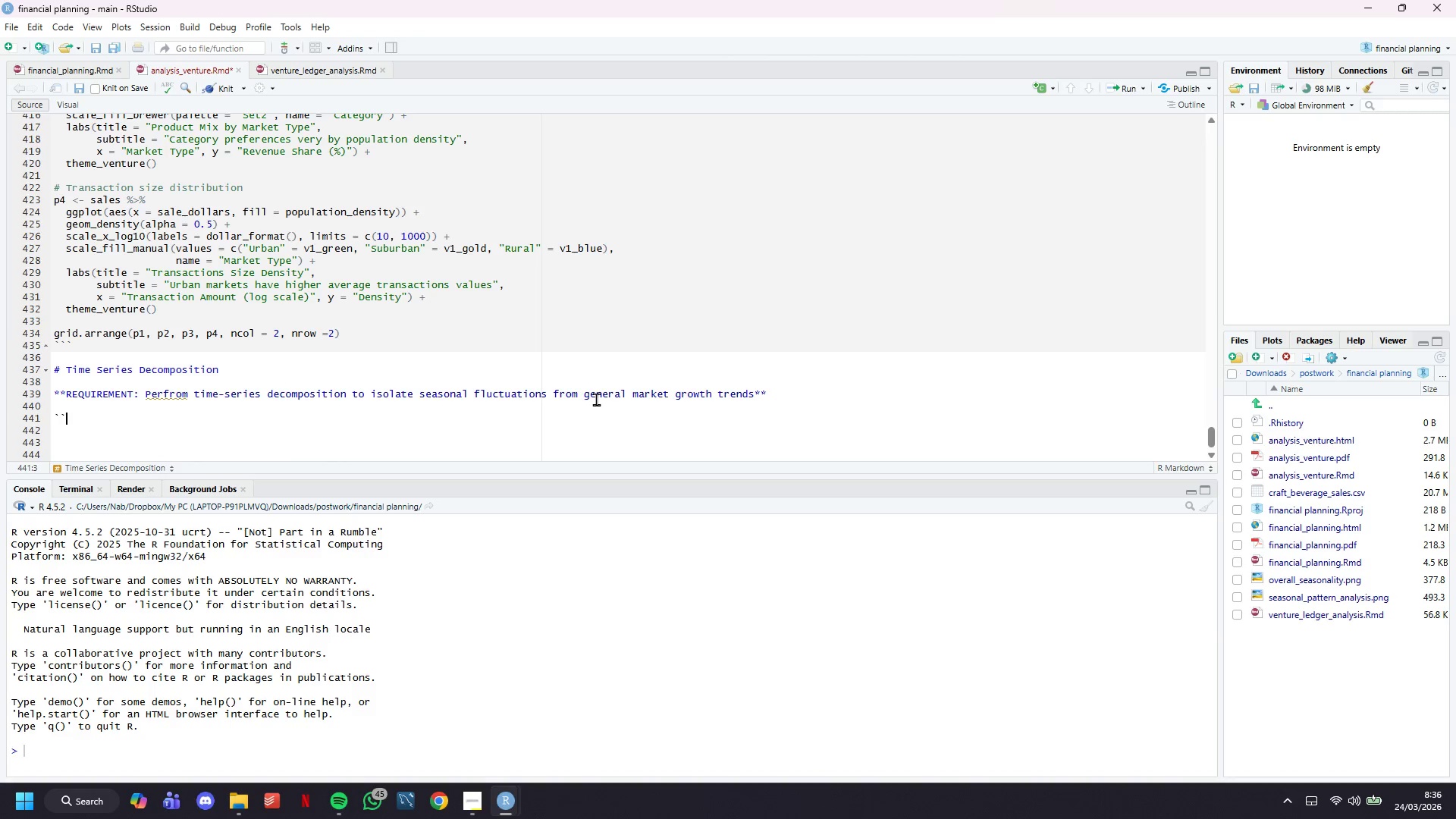 
key(Backquote)
 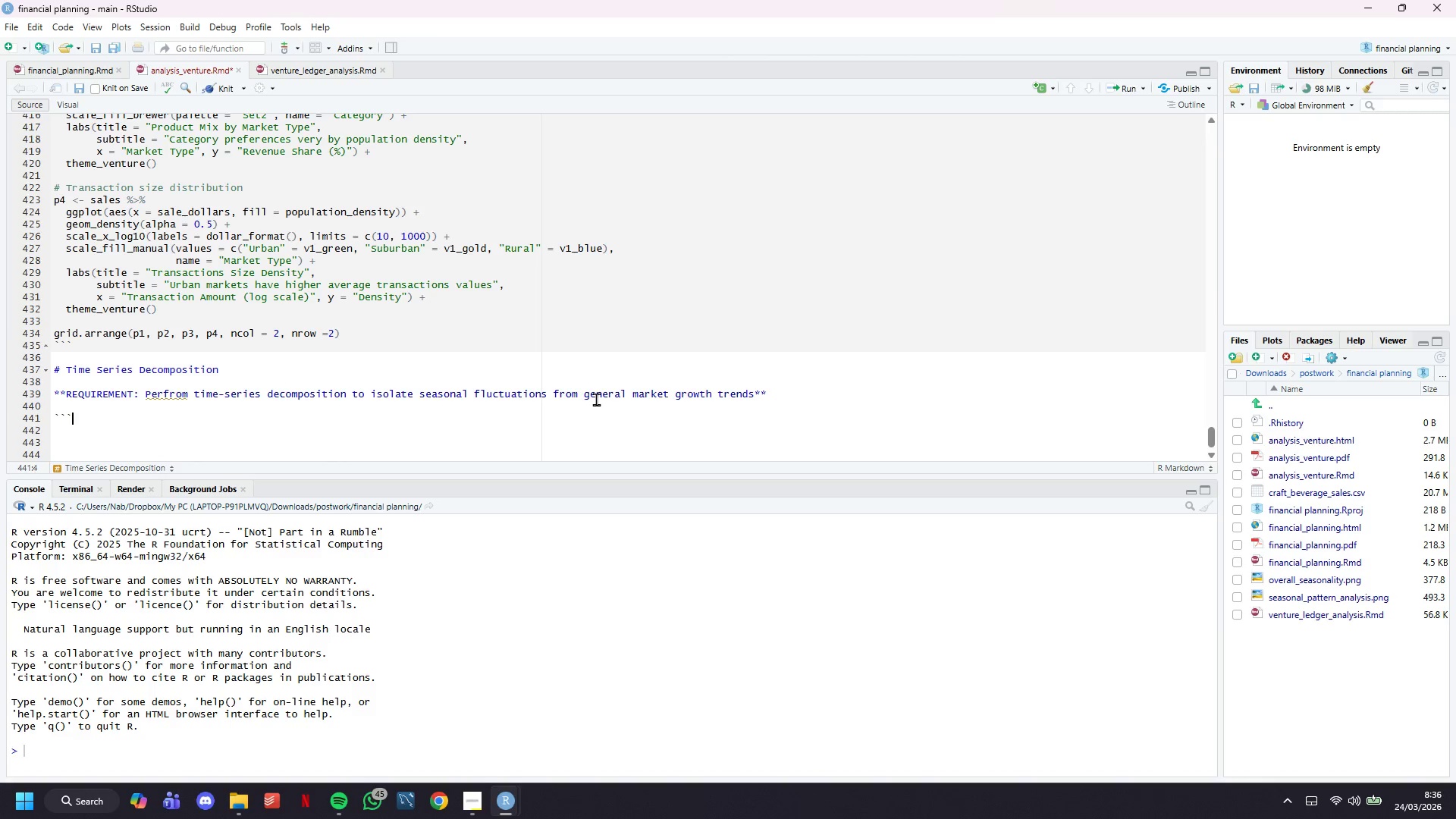 
key(Backquote)
 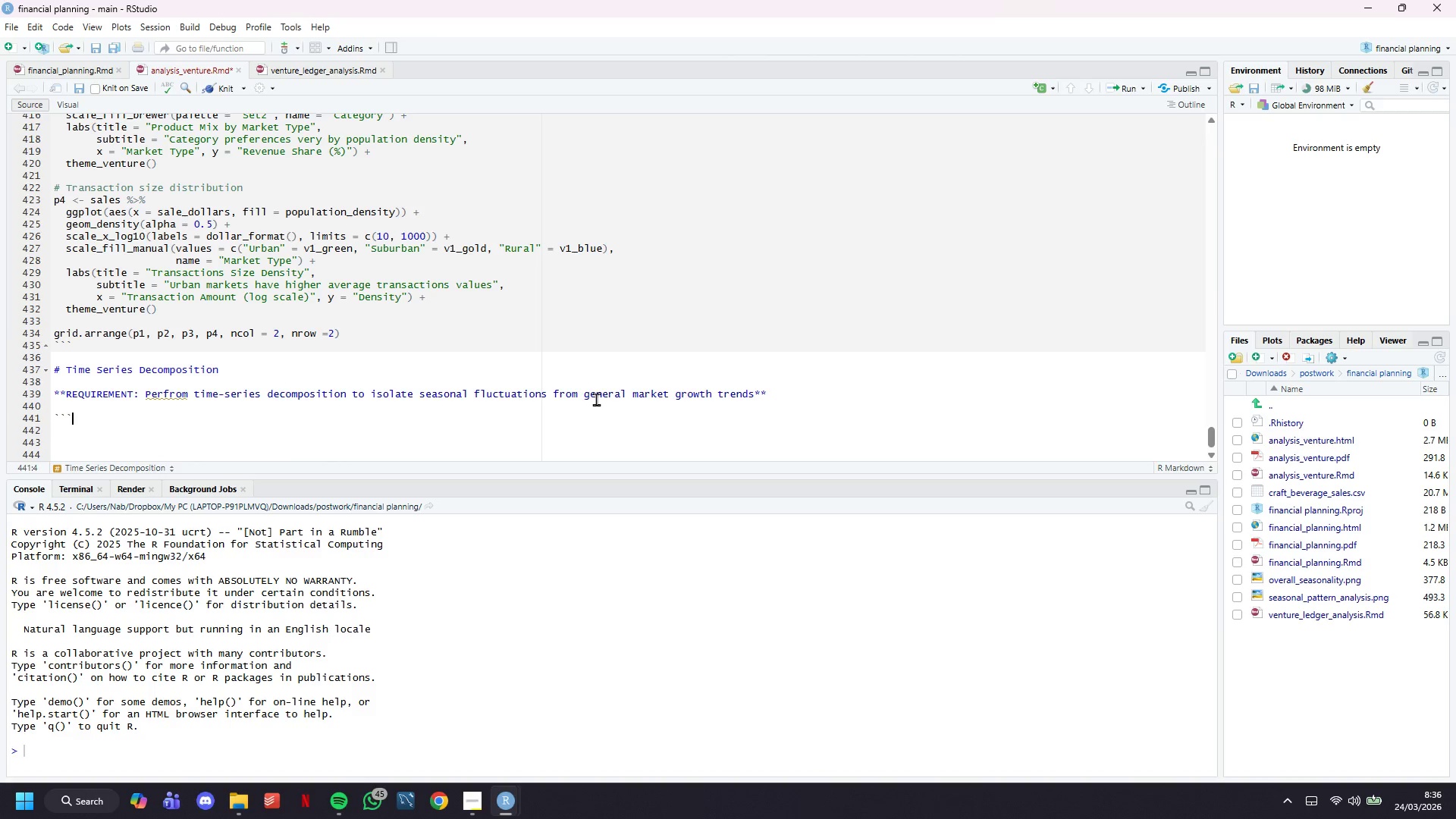 
key(Enter)
 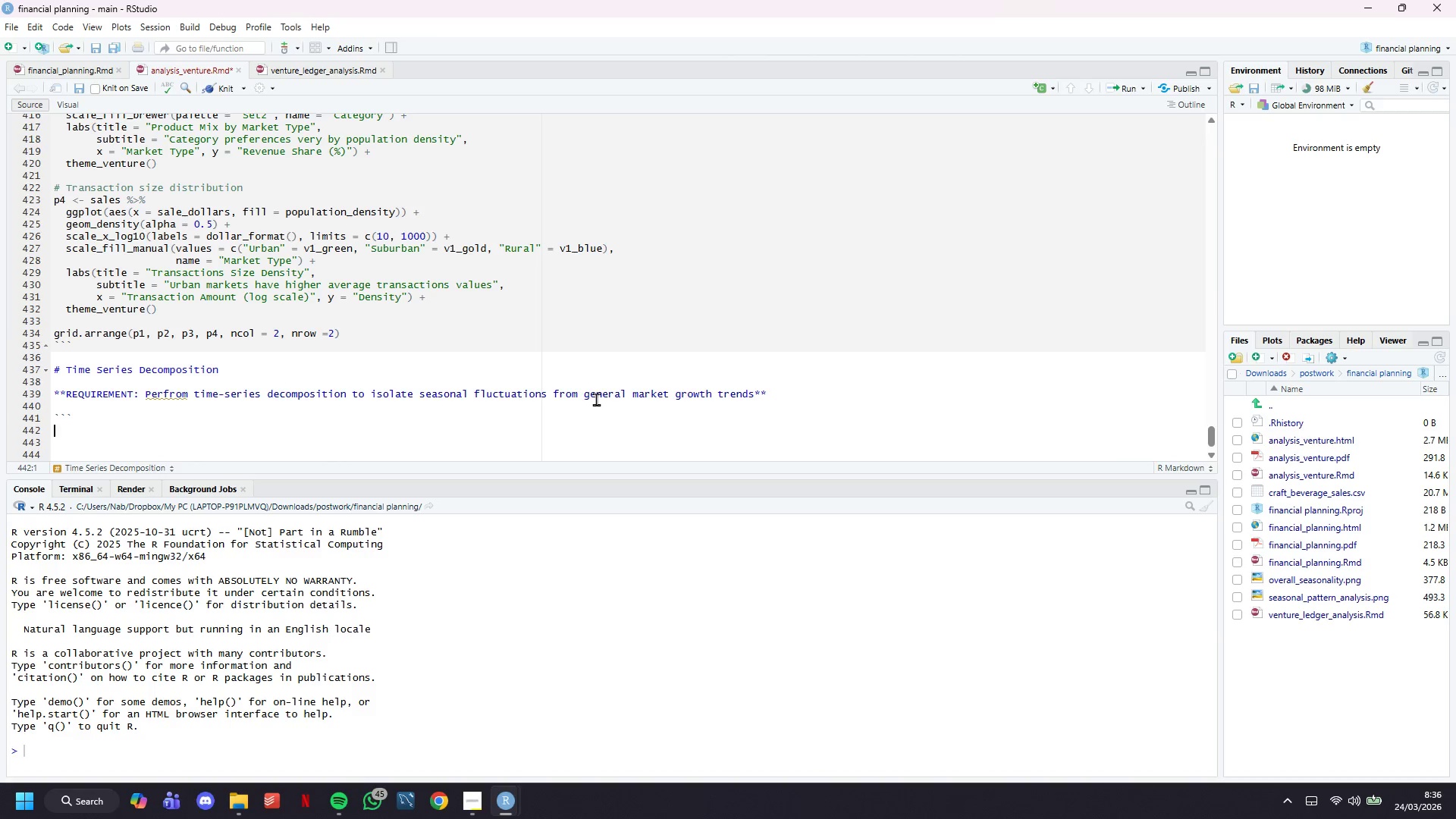 
key(Backquote)
 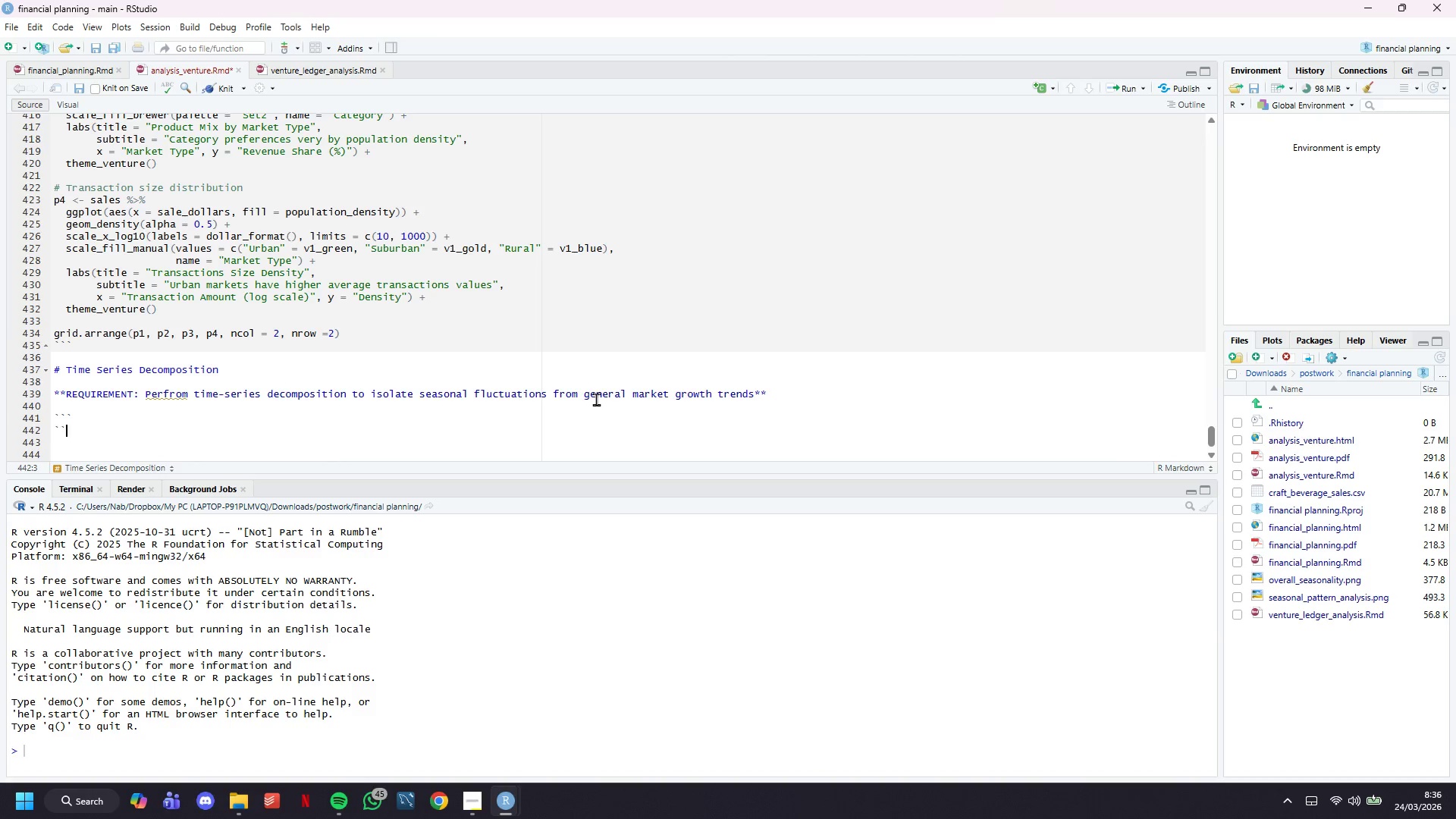 
key(Backquote)
 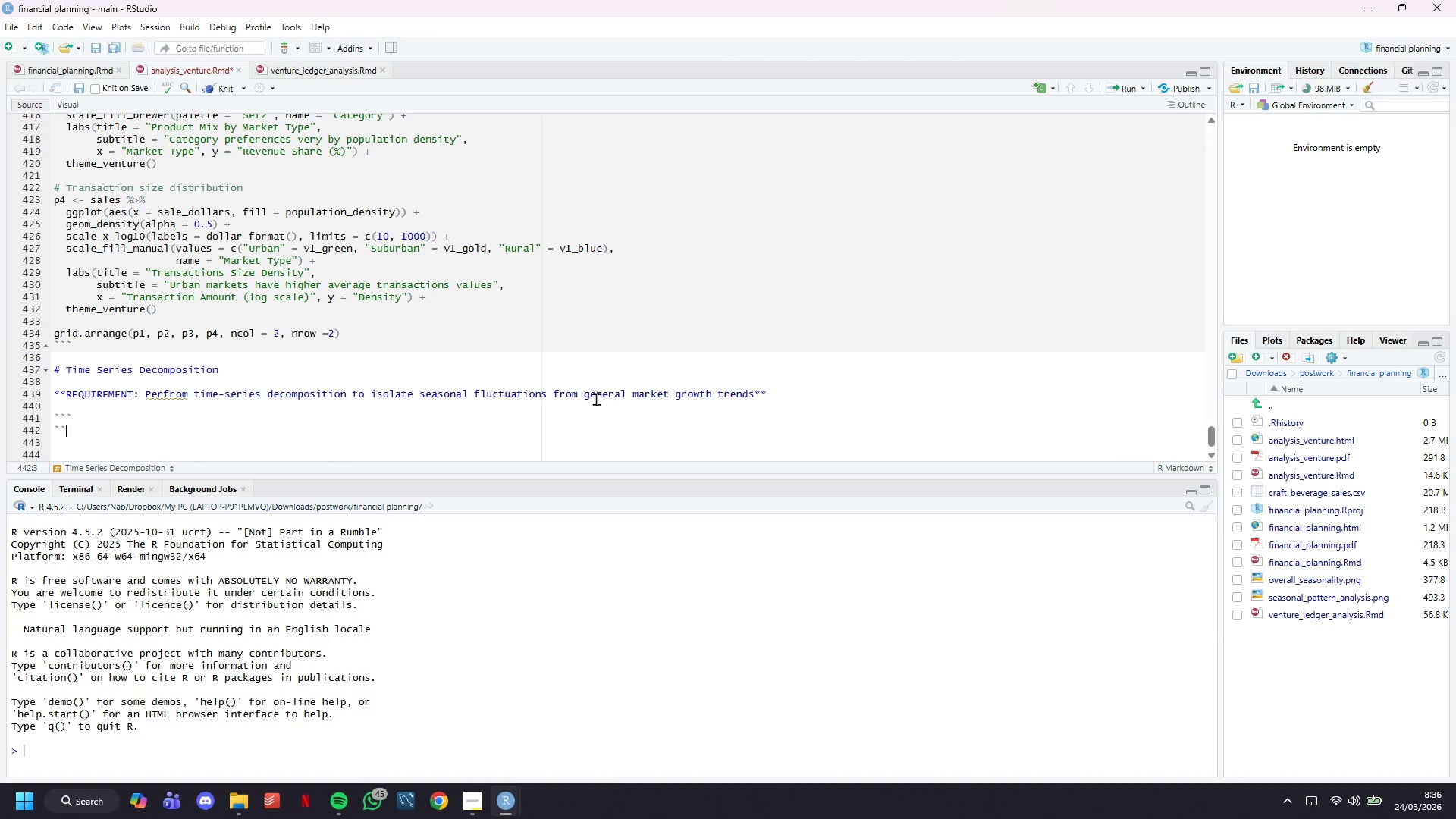 
key(Backquote)
 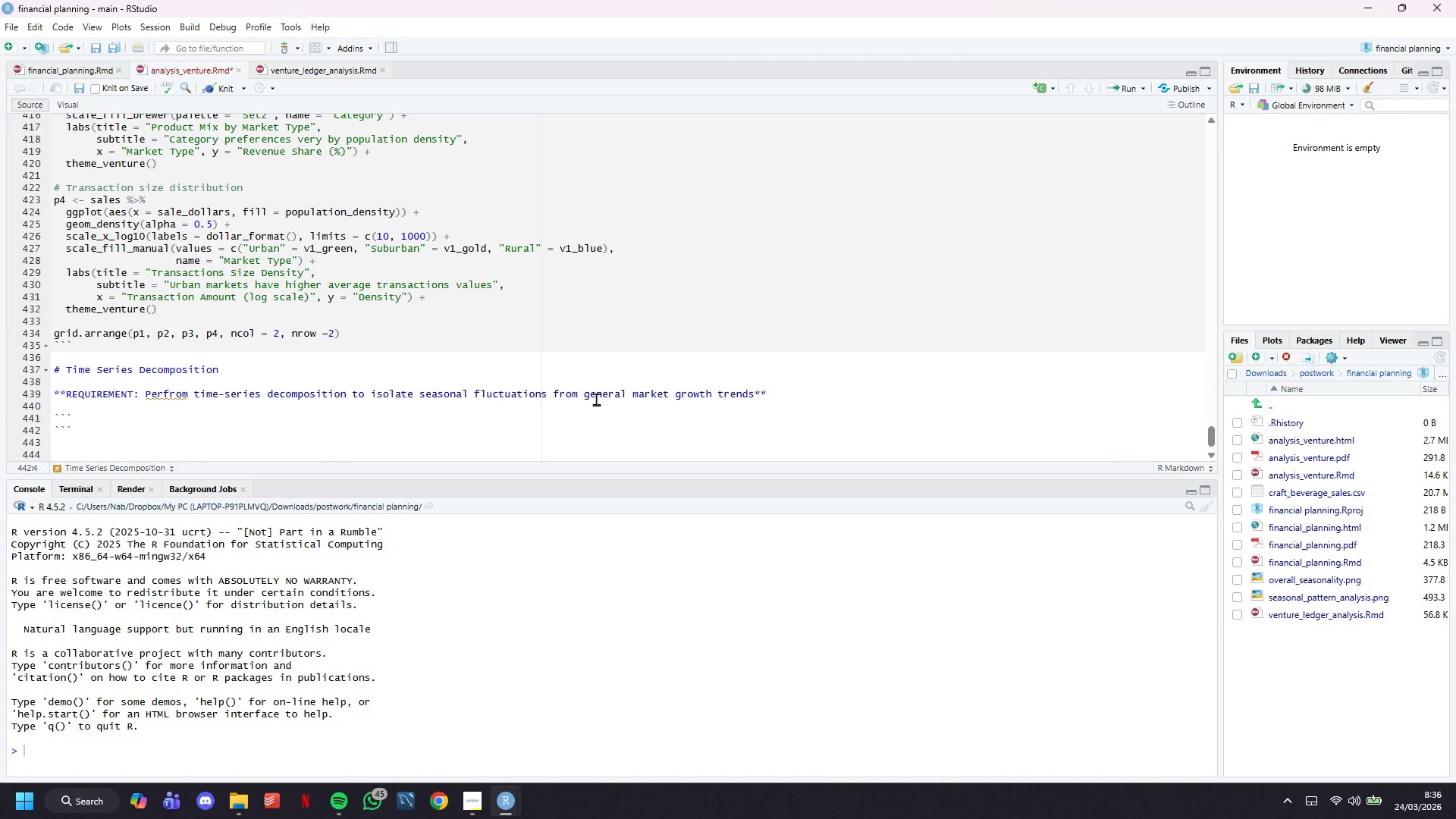 
key(ArrowUp)
 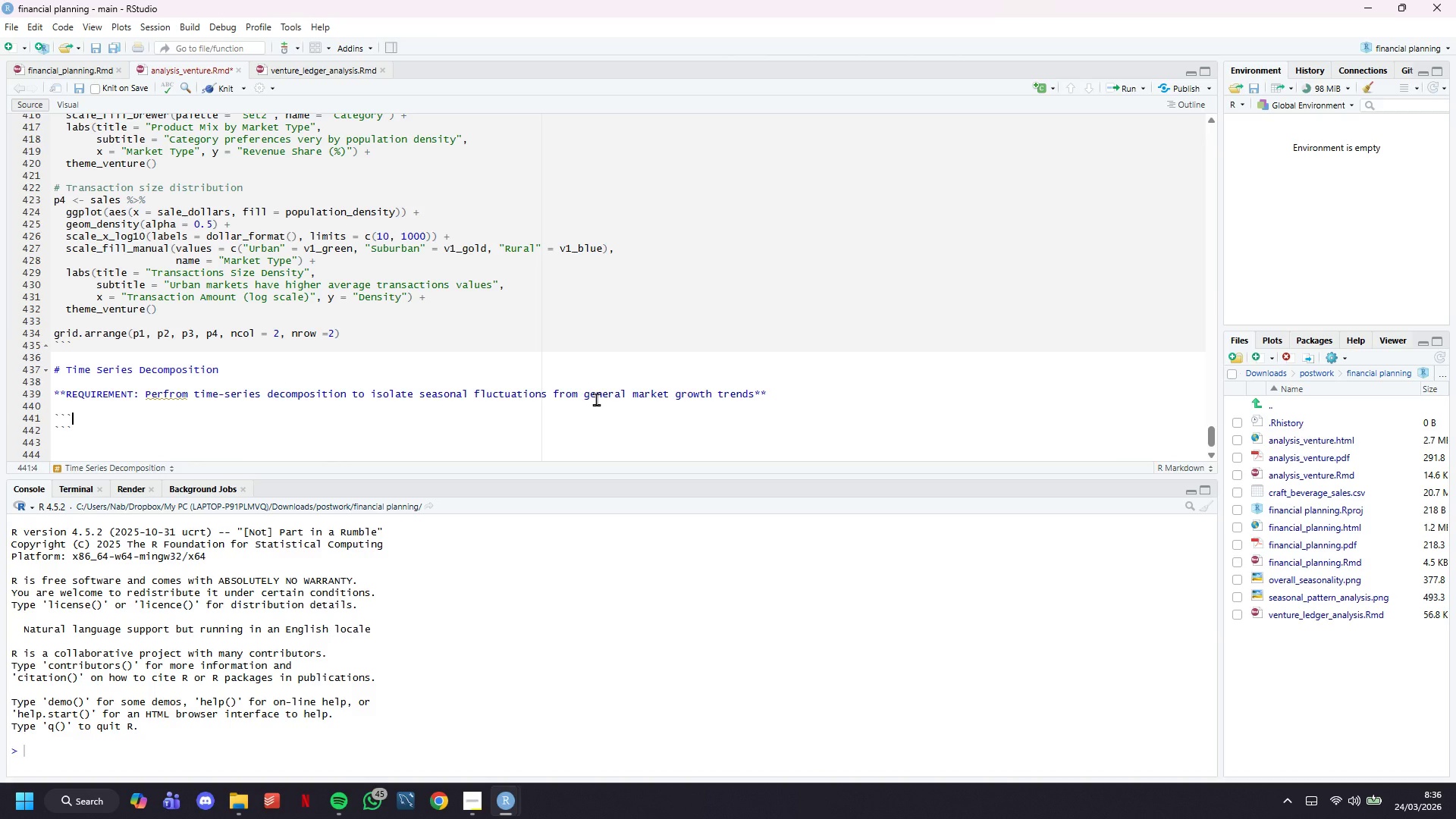 
type({r time-series-decomposition, fig.width = 14, foi)
key(Backspace)
key(Backspace)
type(ig.height = 12)
 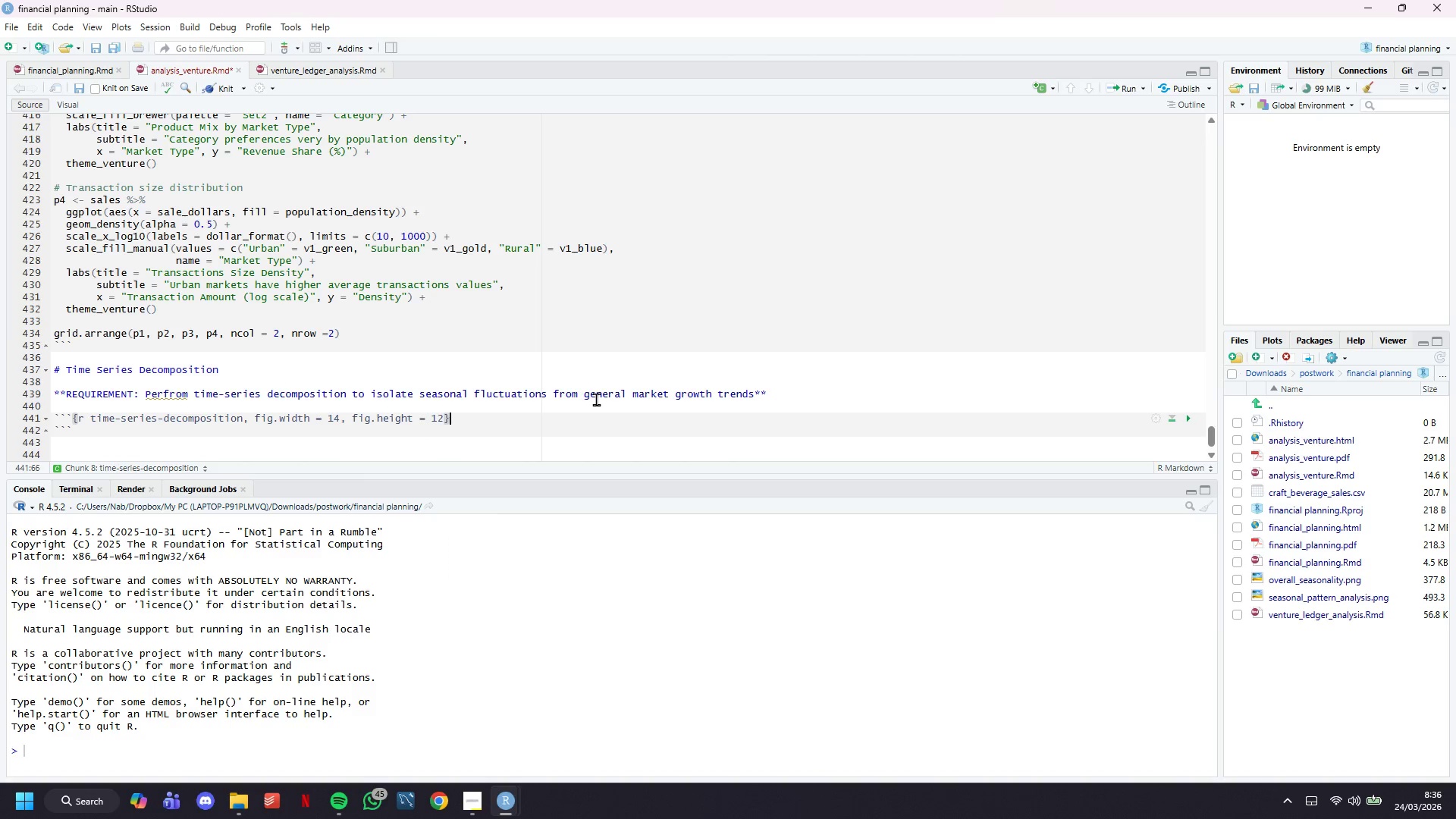 
key(ArrowRight)
 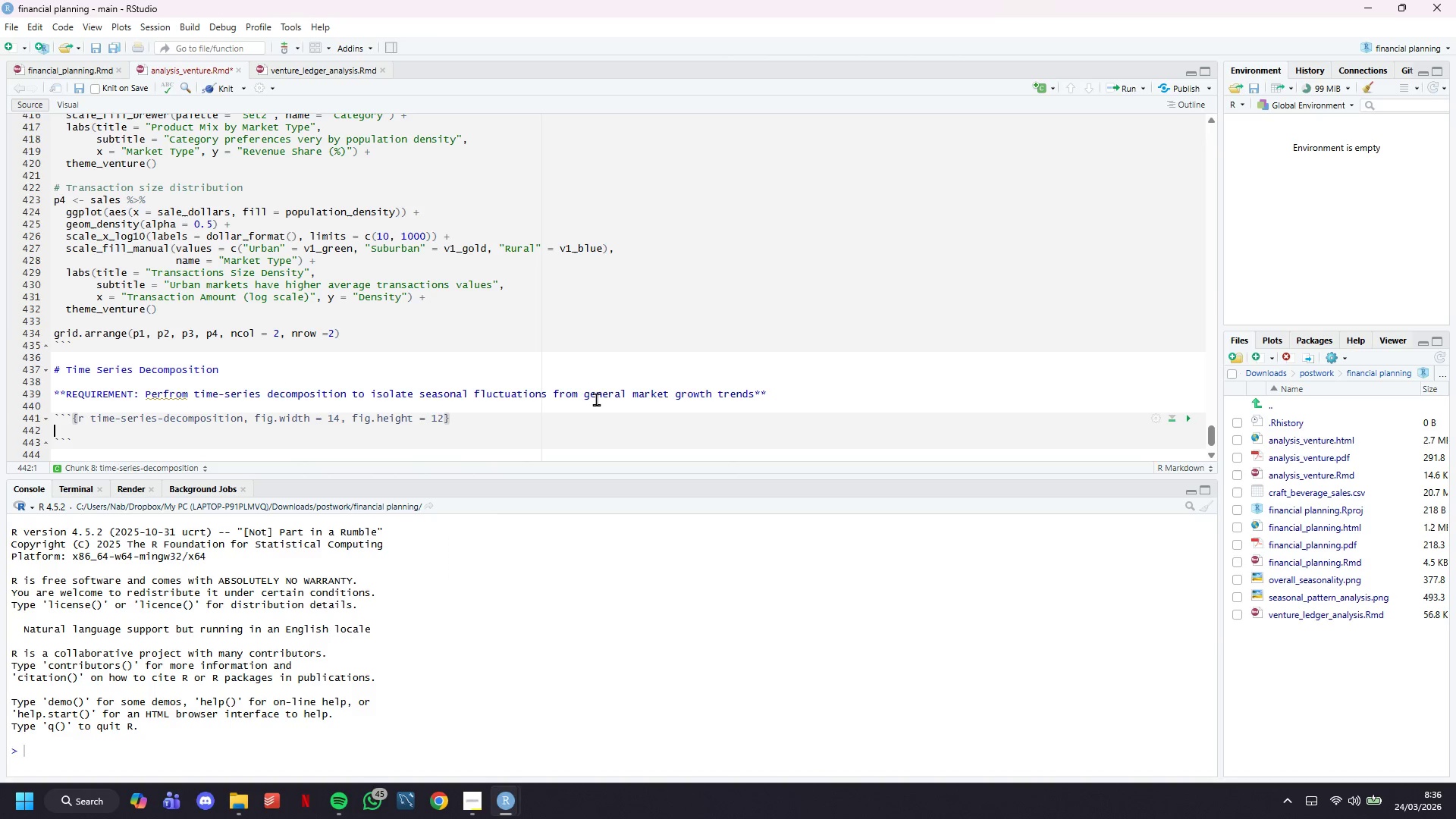 
key(Enter)
 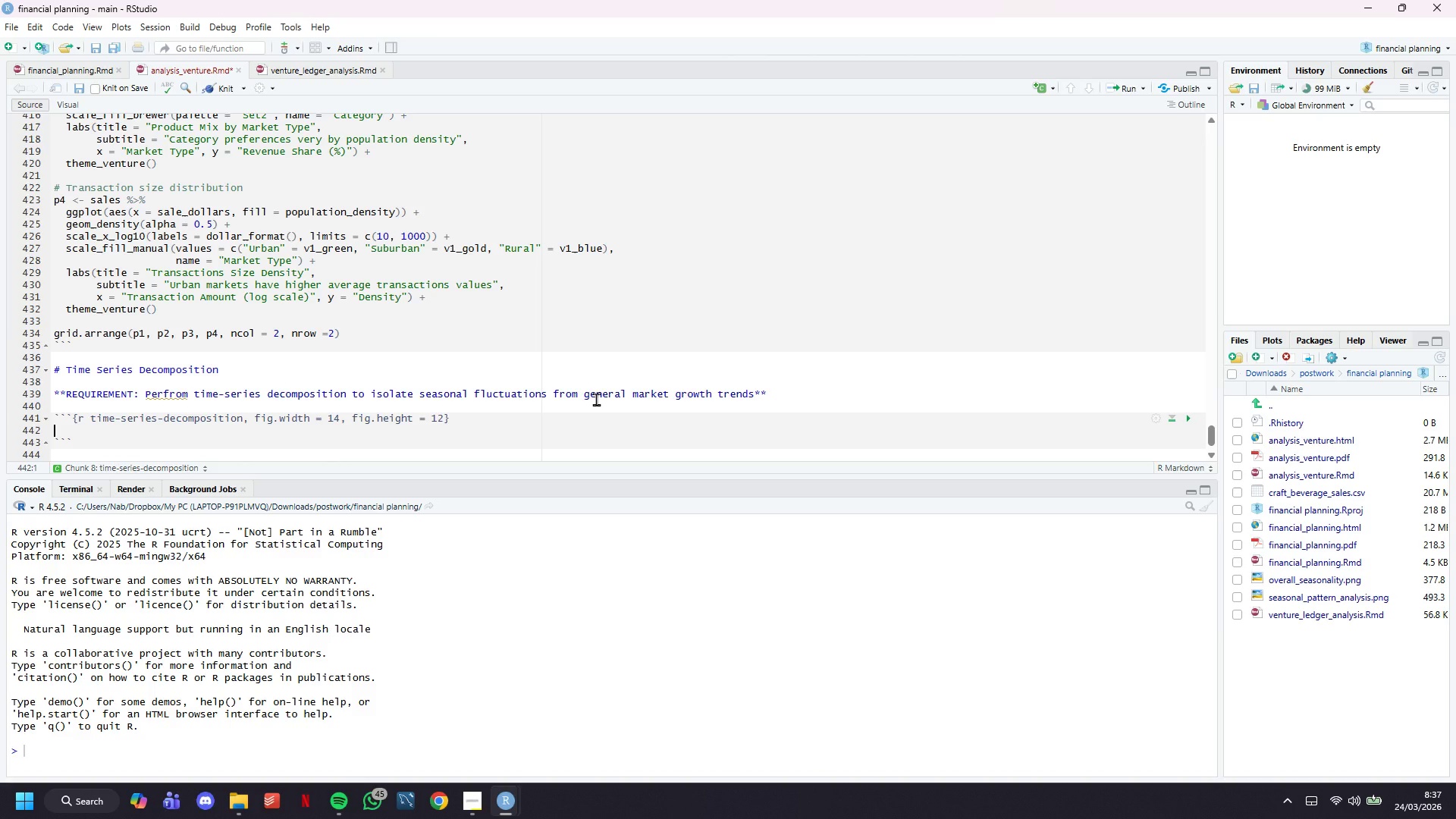 
wait(22.08)
 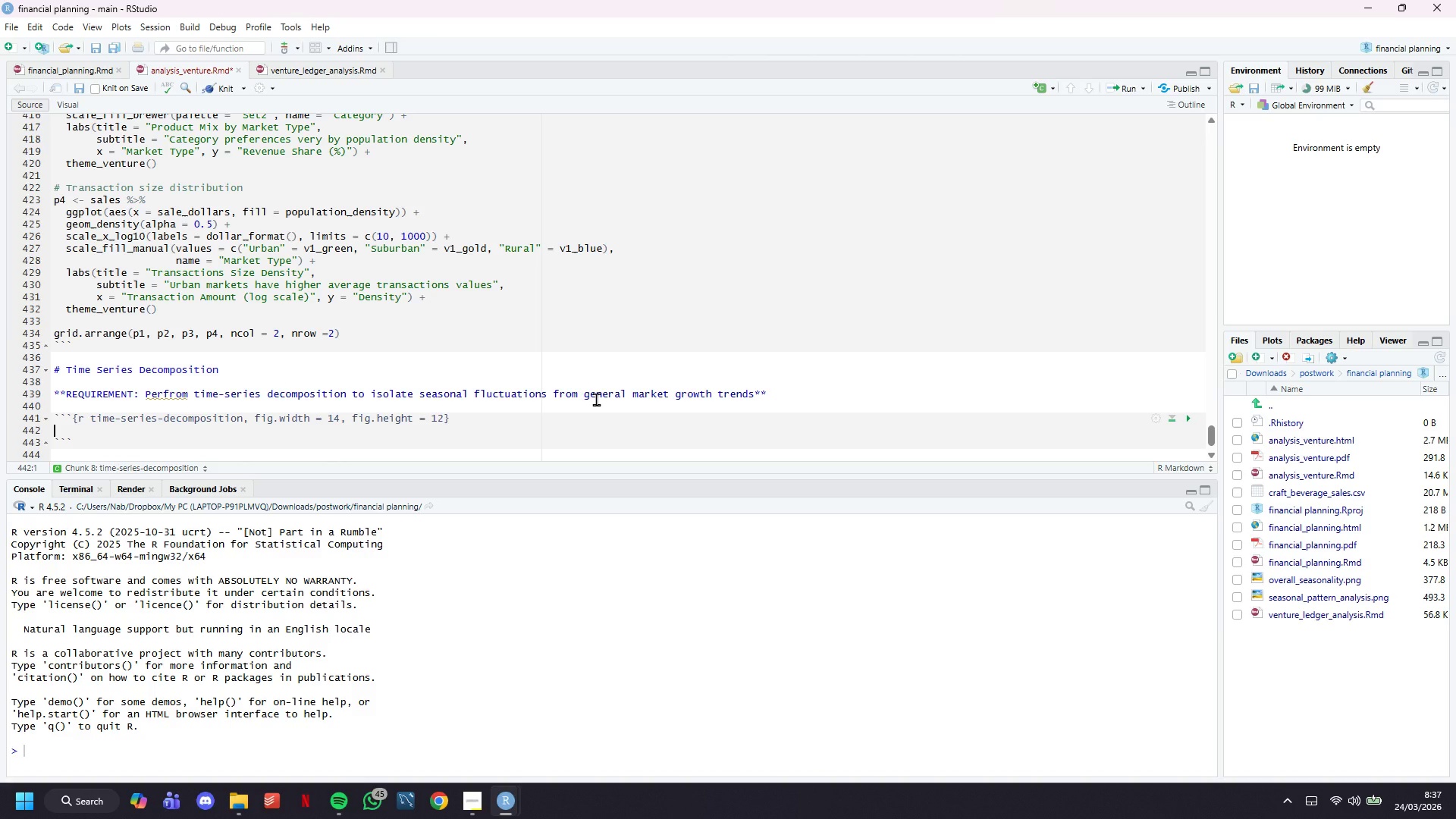 
type(cat("TIME SERIES DECOMPOSITION ANALYSIS)
 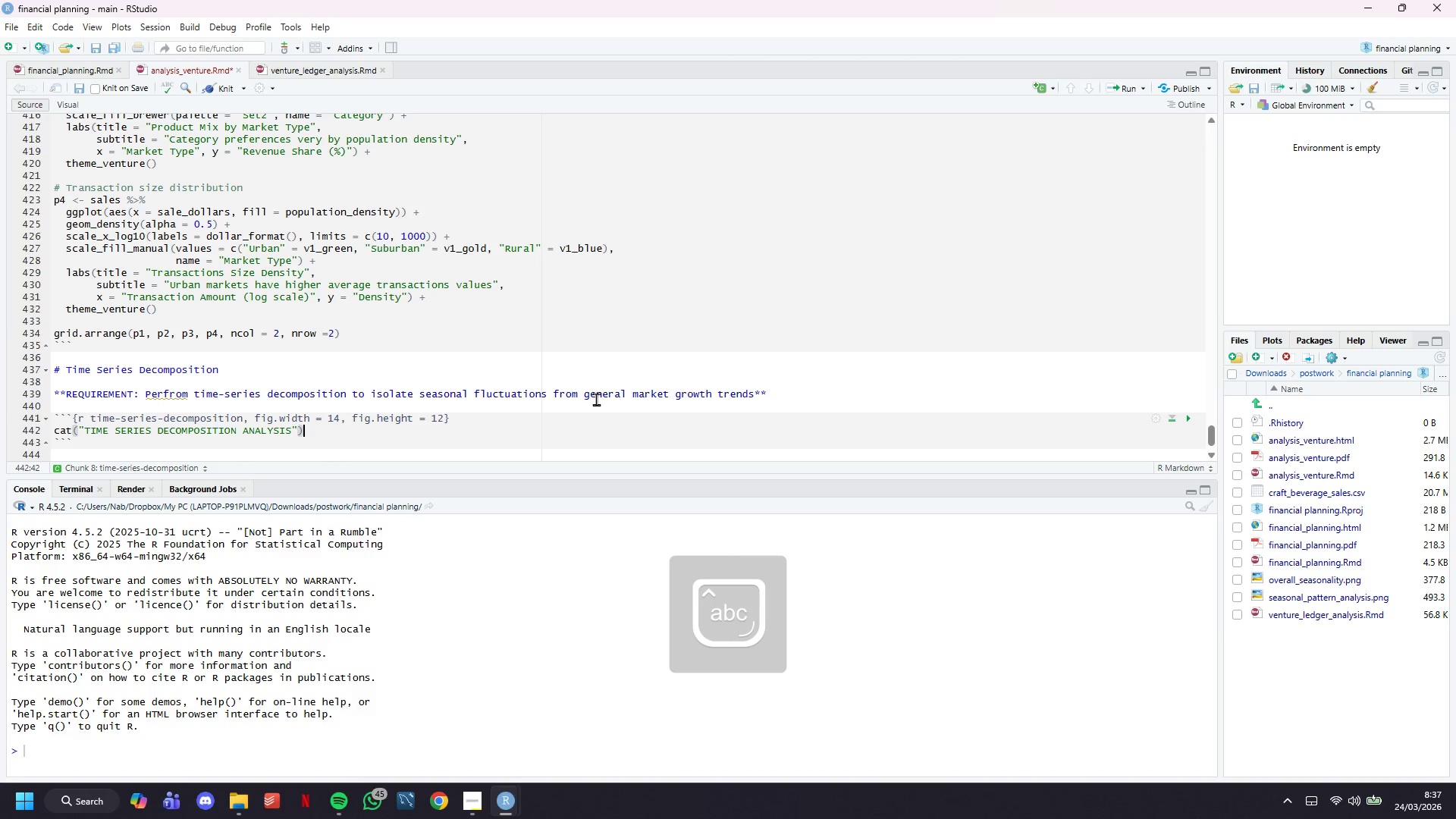 
 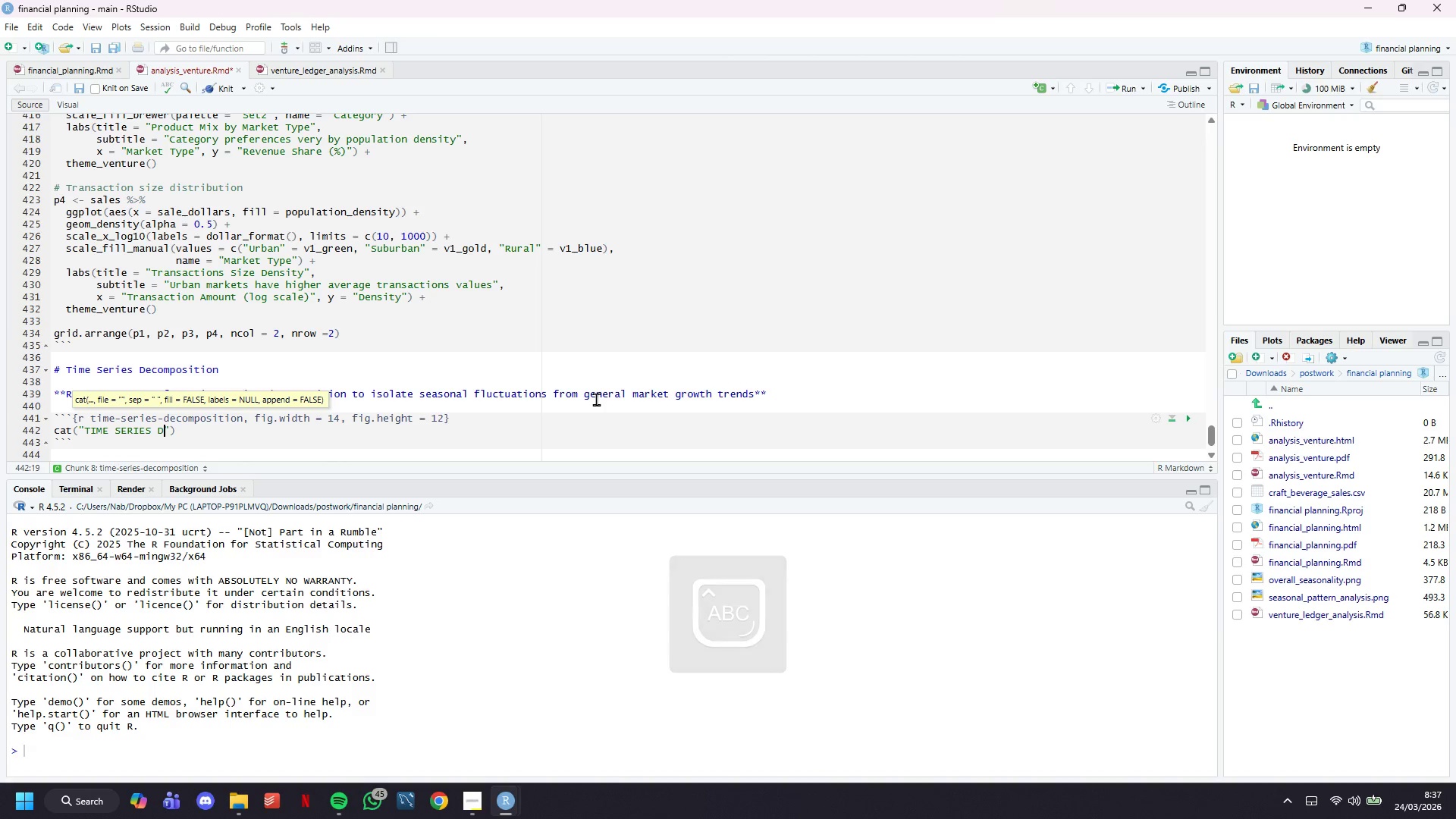 
key(ArrowRight)
 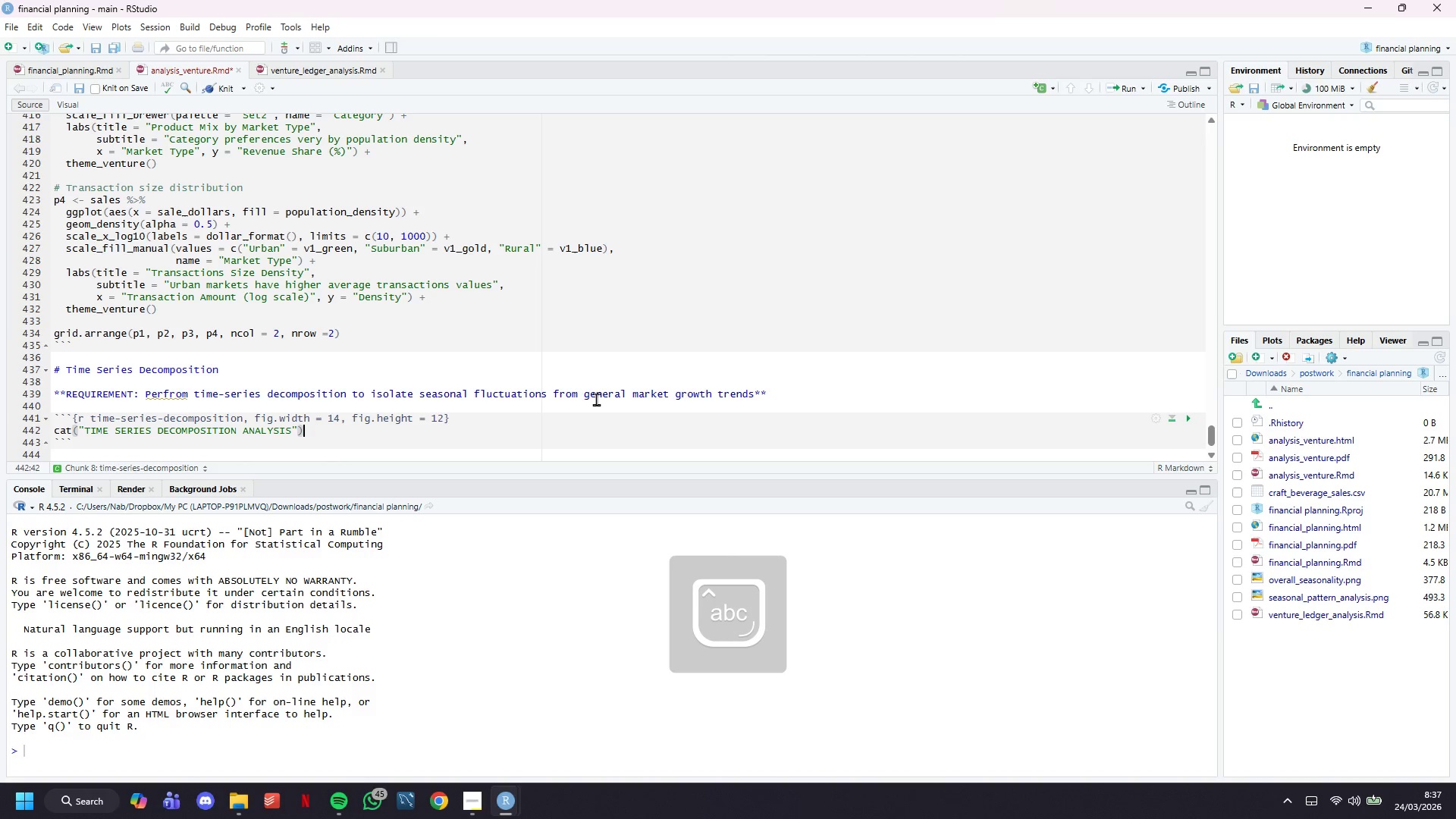 
key(ArrowRight)
 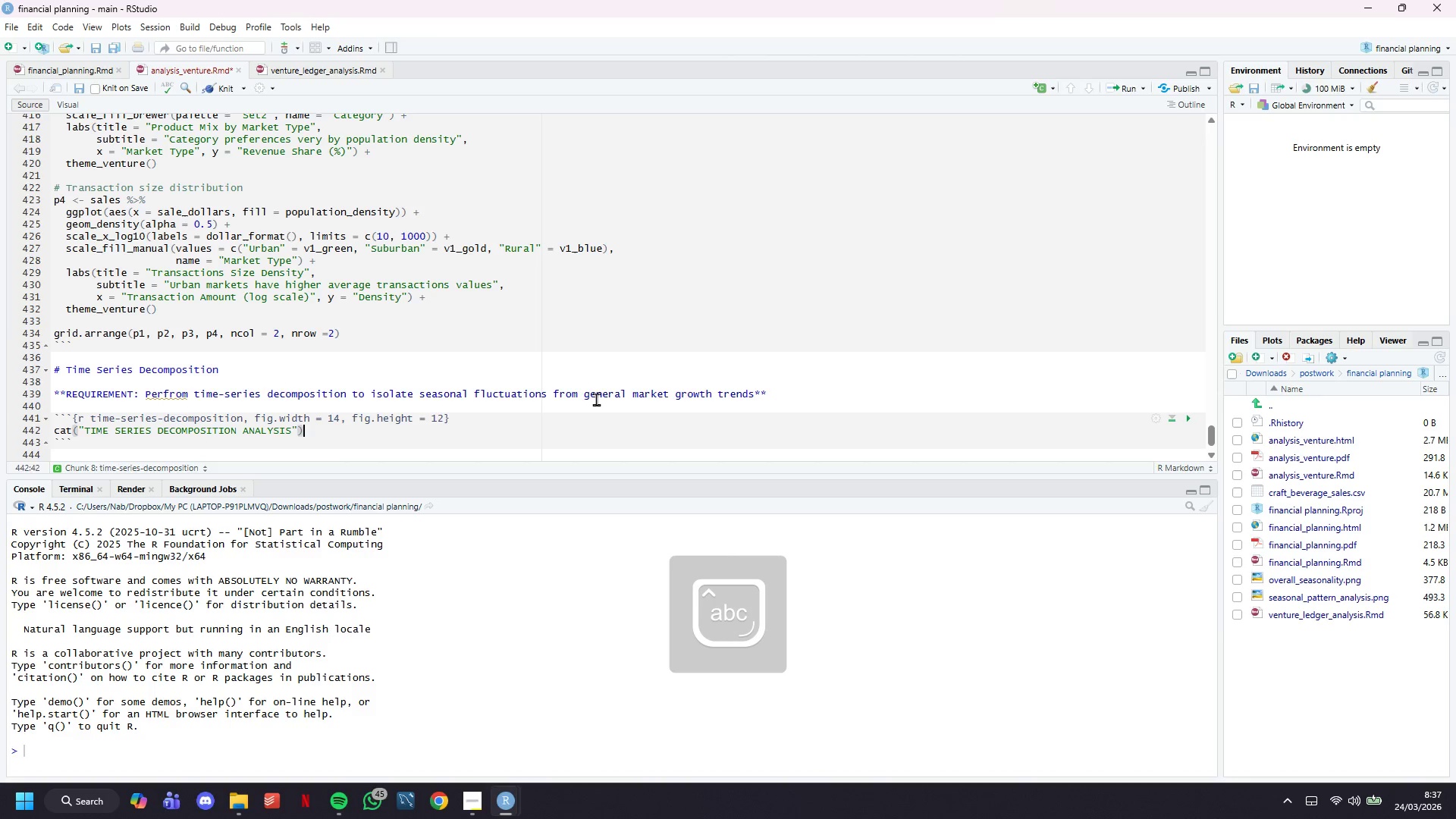 
key(Enter)
 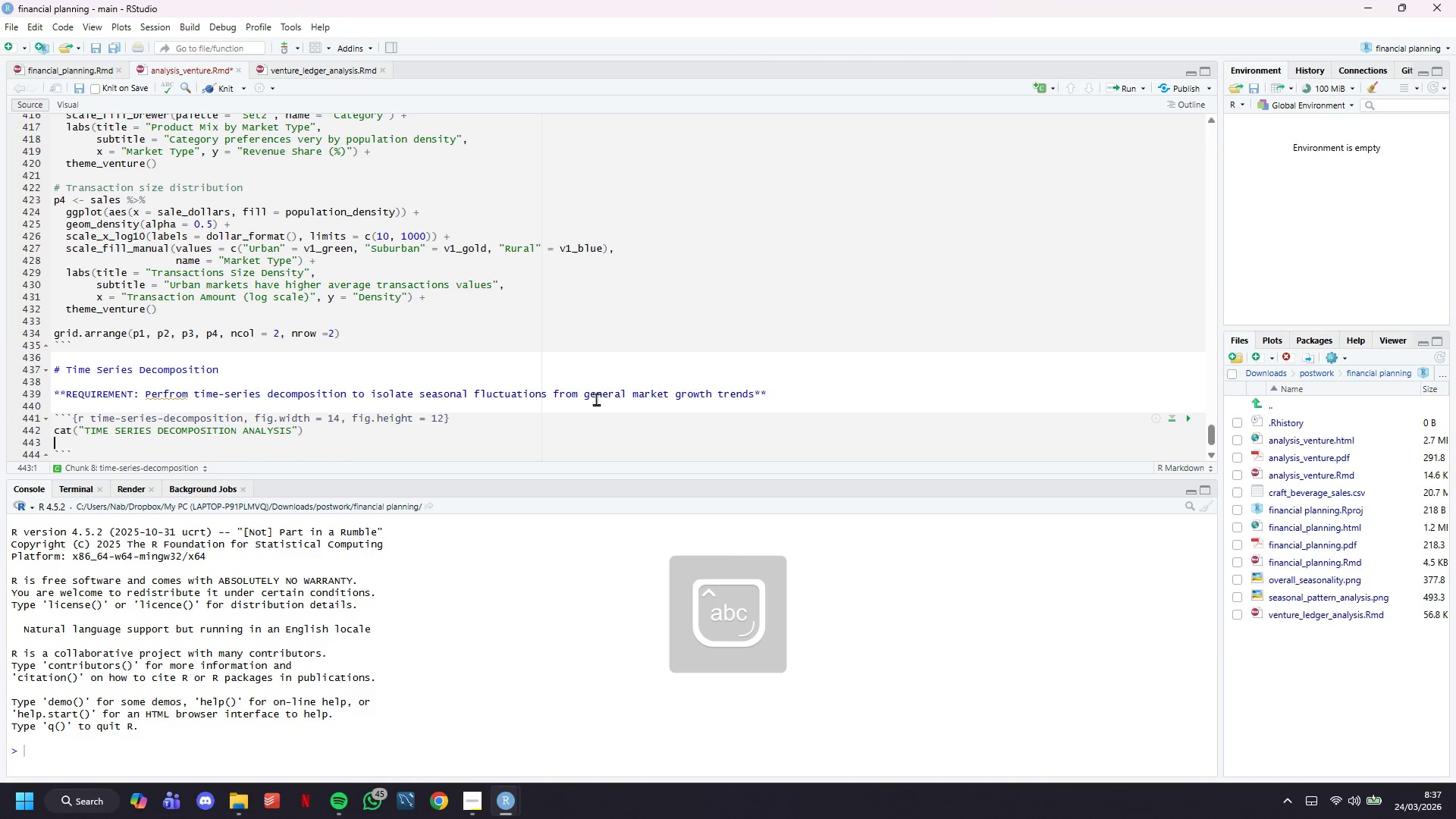 
key(Enter)
 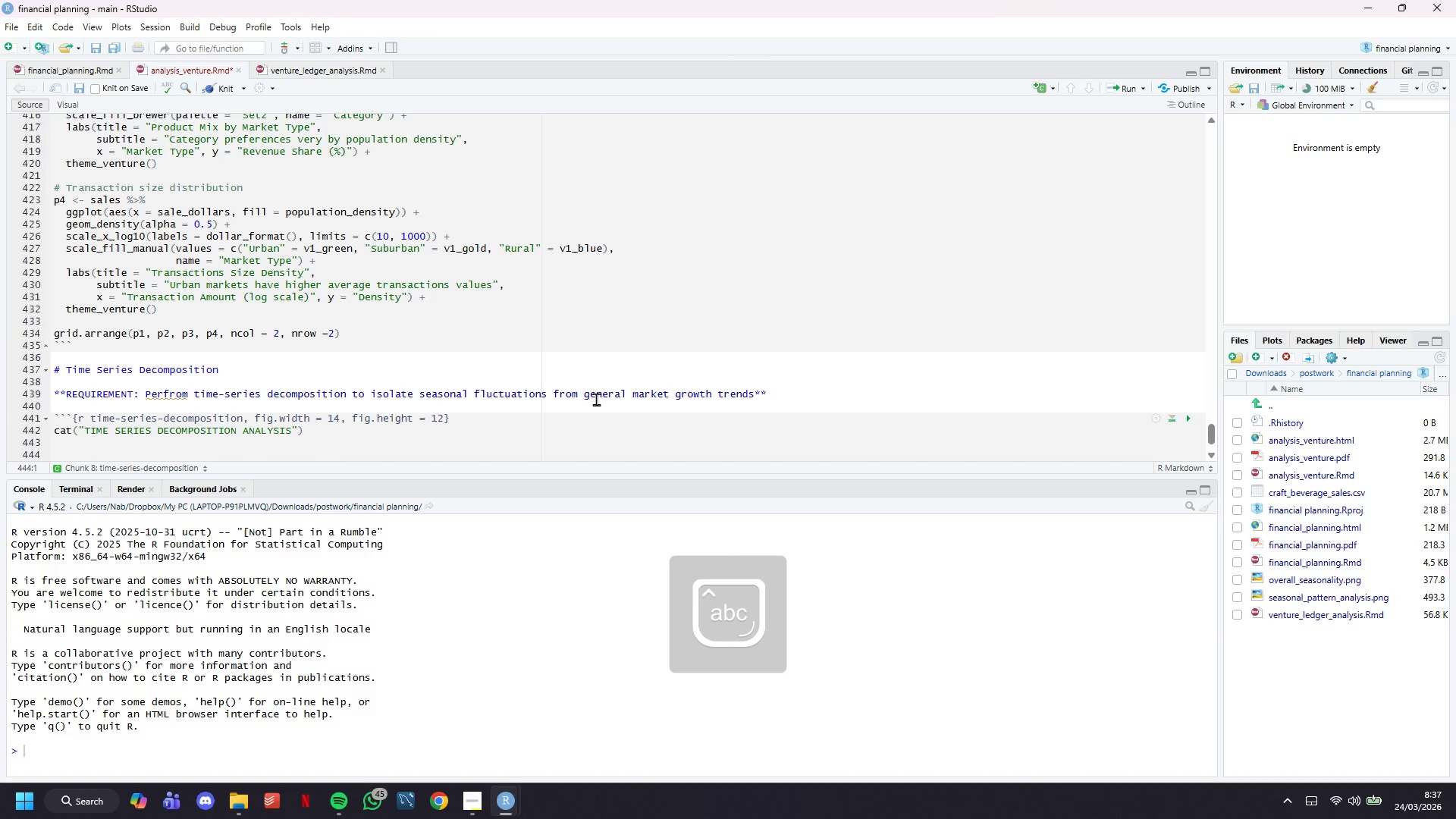 
scroll: coordinate [596, 399], scroll_direction: down, amount: 6.0
 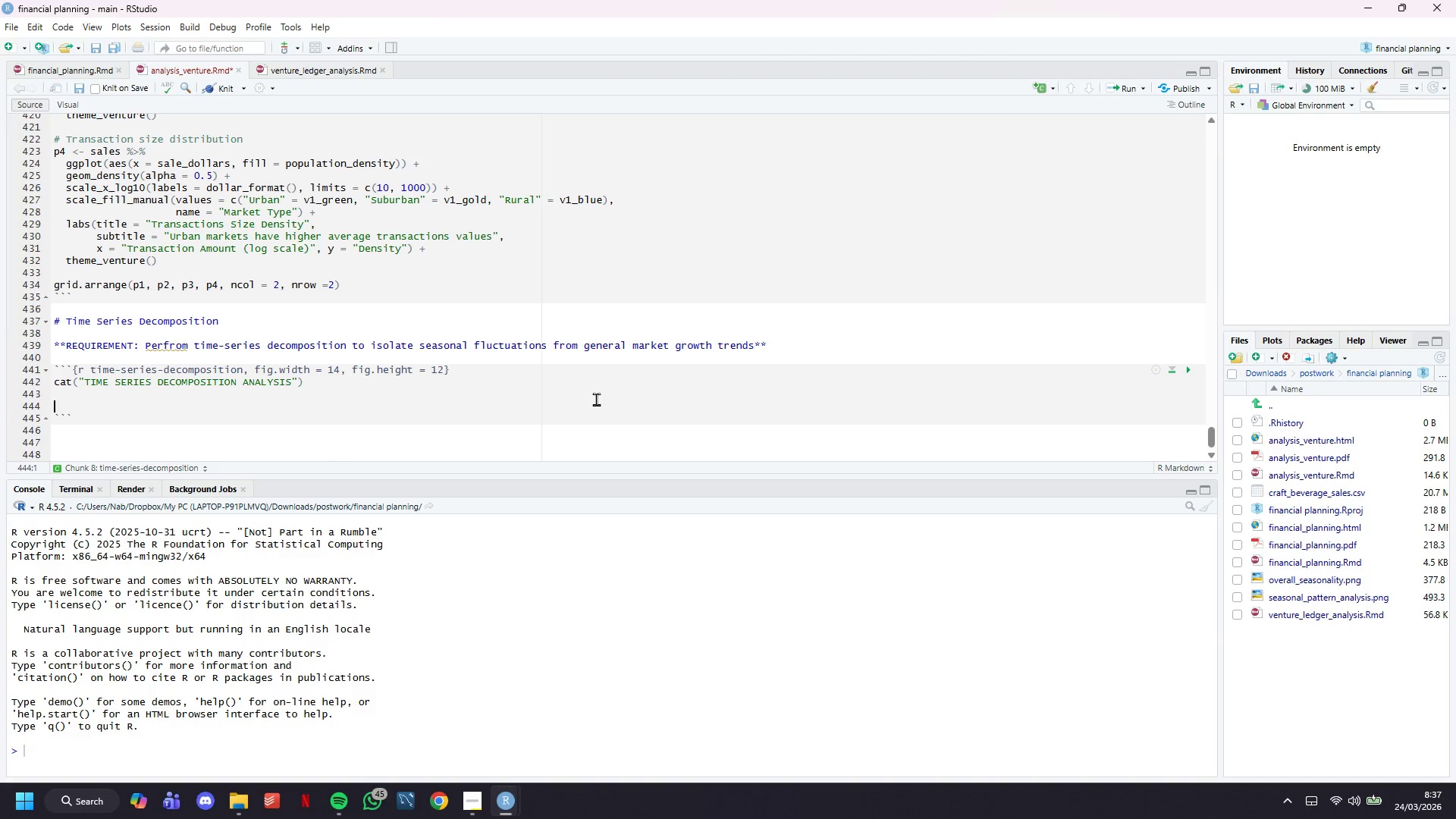 
type(# Aggregate to monthly time series)
 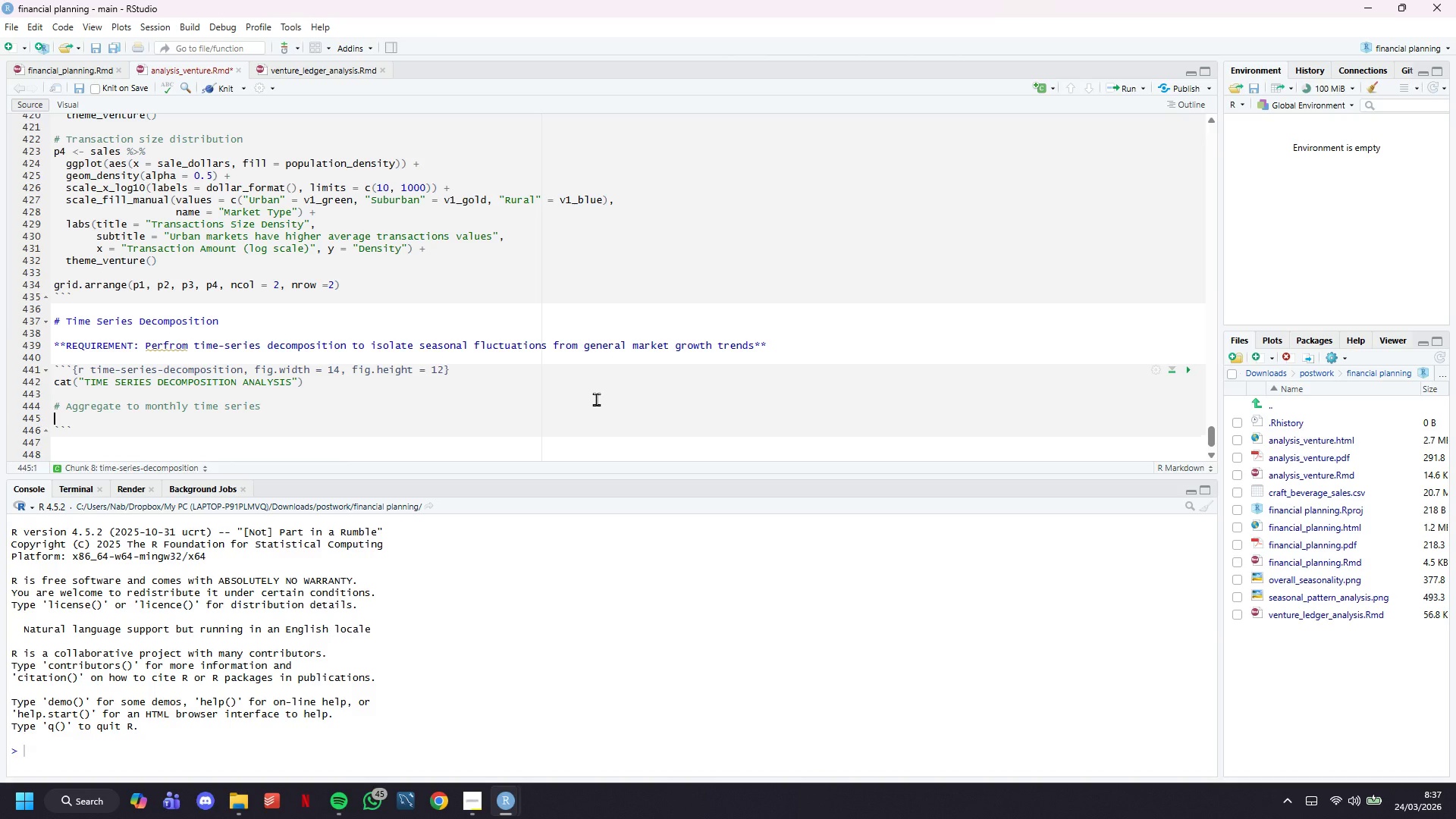 
key(Enter)
 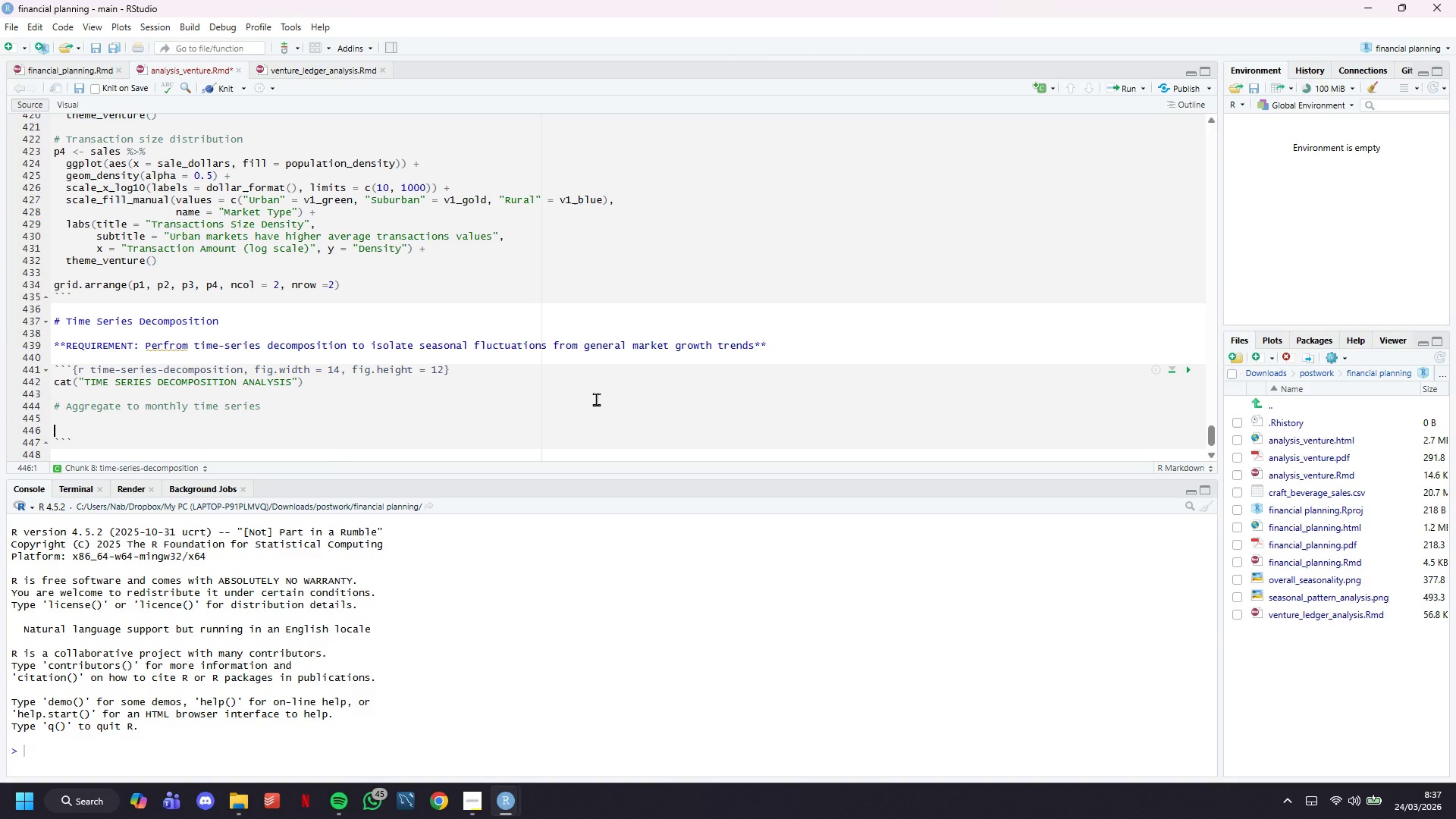 
key(Enter)
 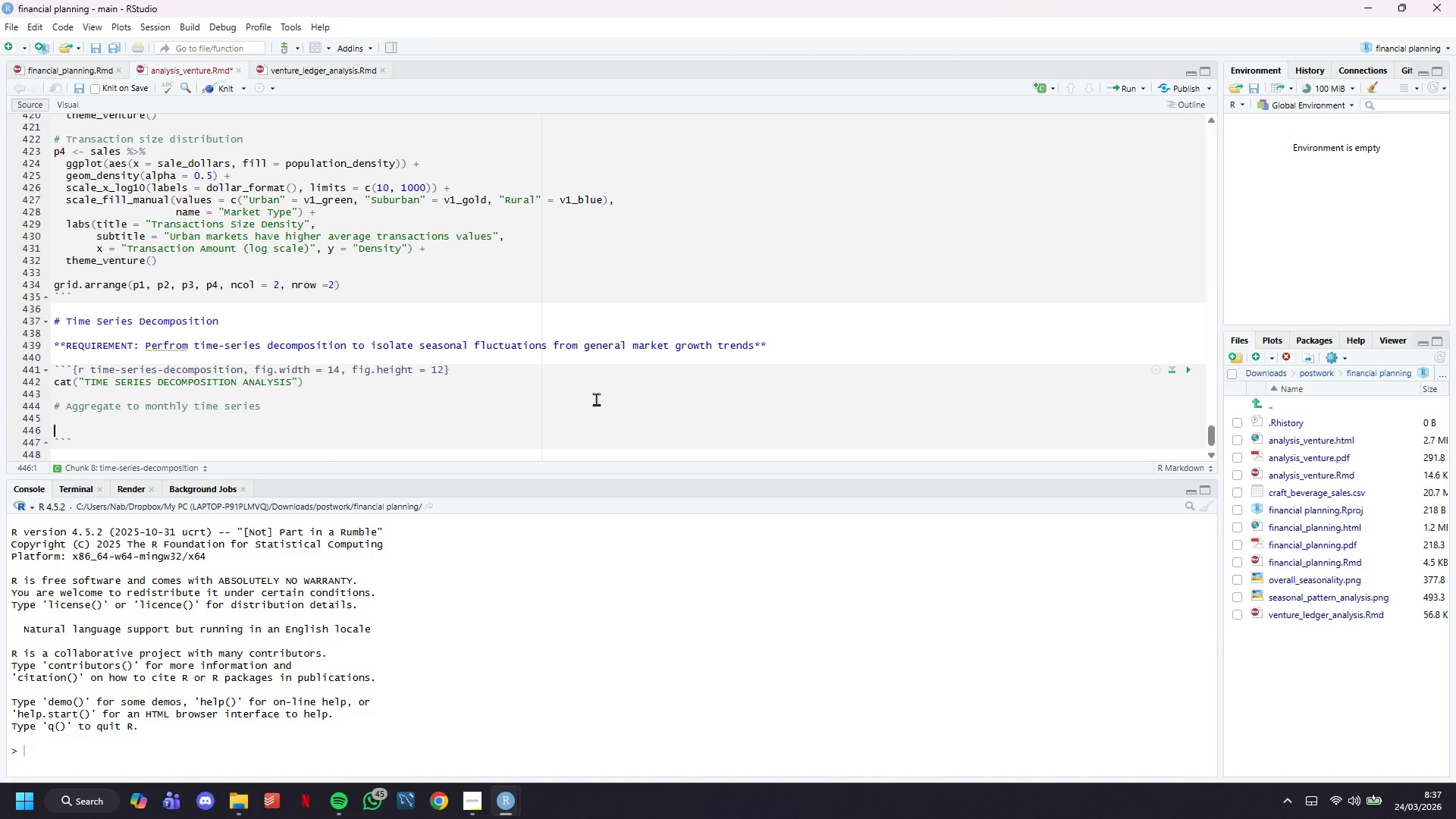 
key(ArrowUp)
 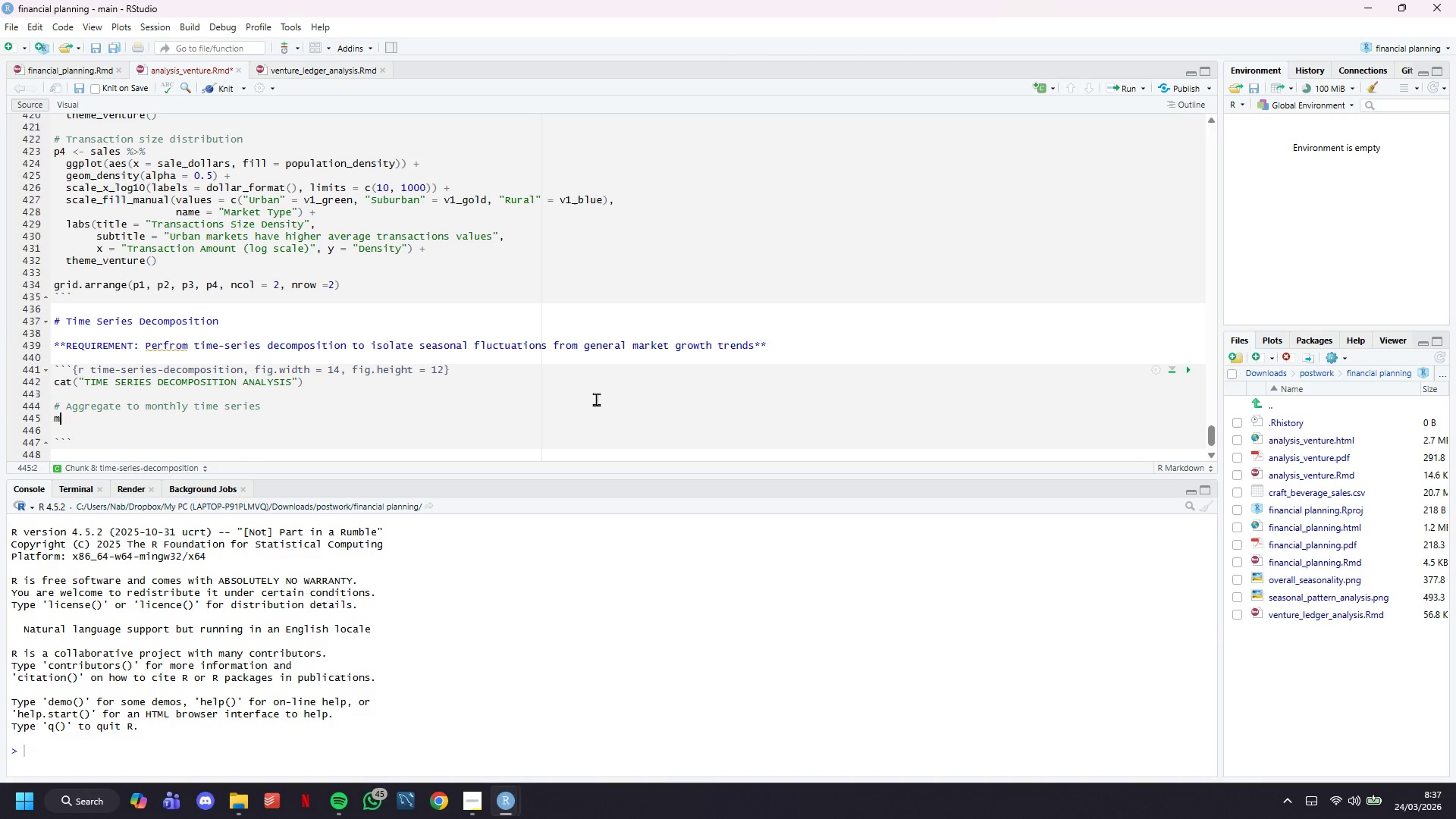 
type(monthly)
 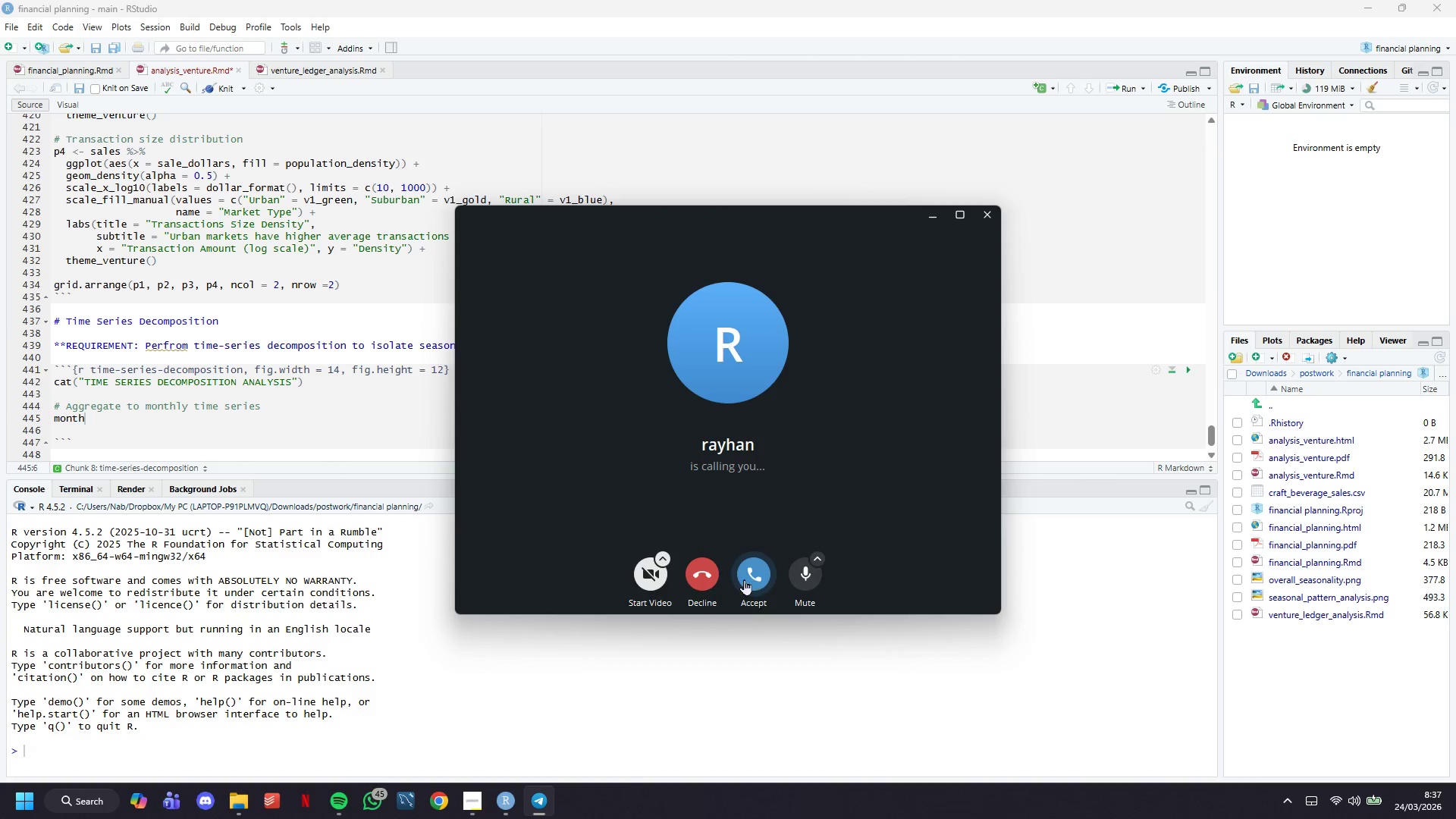 
left_click([701, 574])
 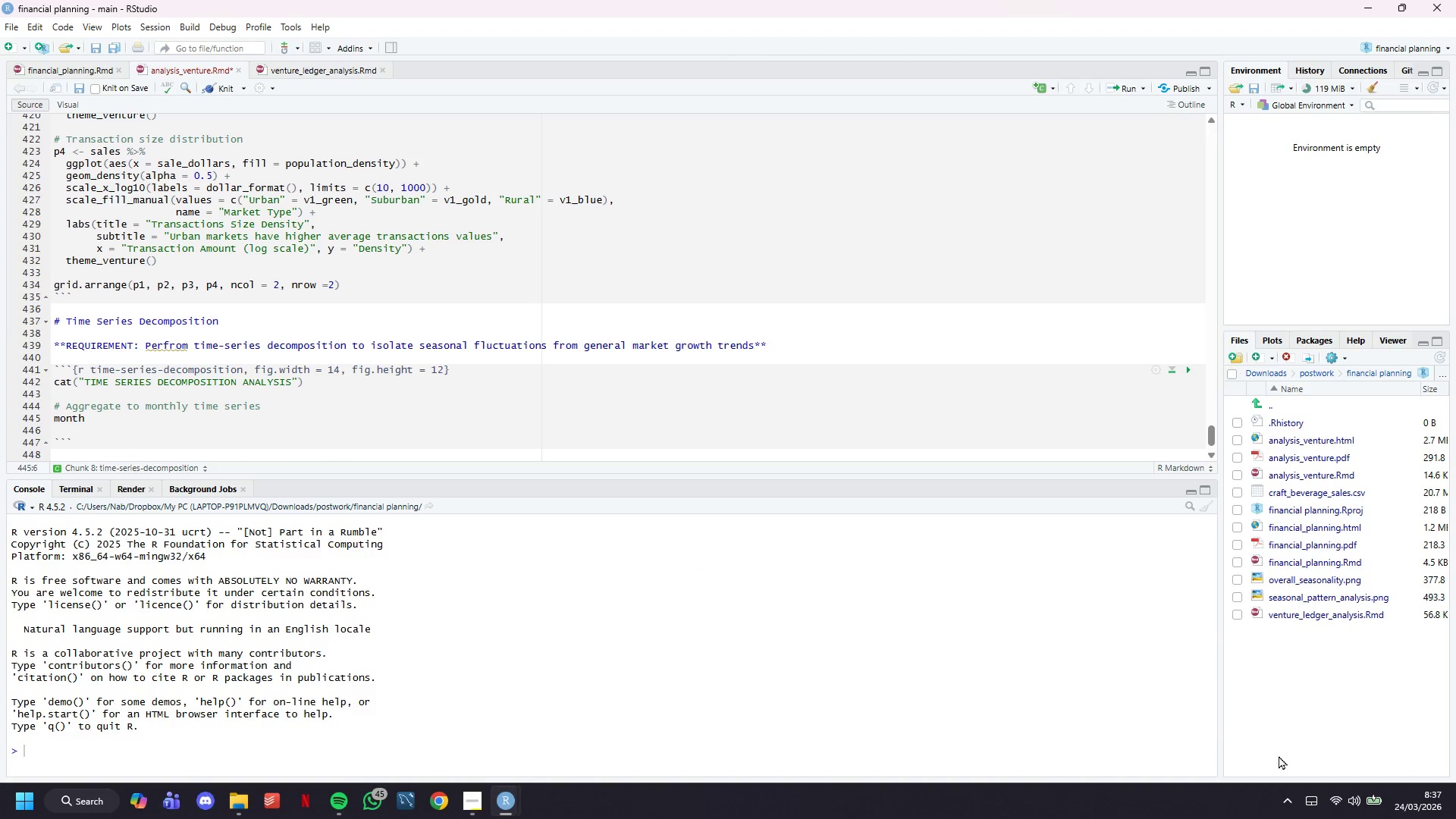 
left_click([1287, 789])
 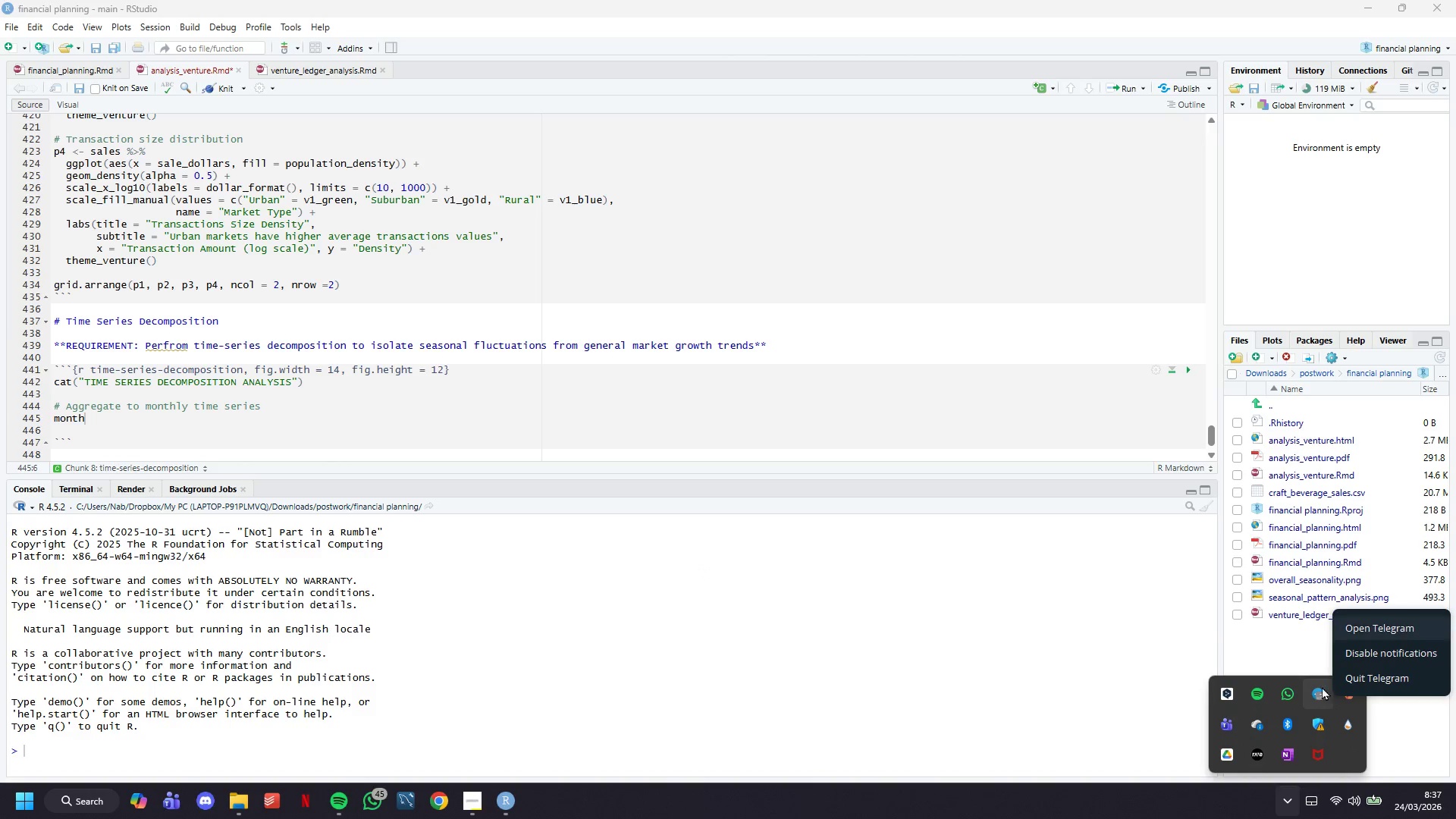 
left_click([1348, 675])
 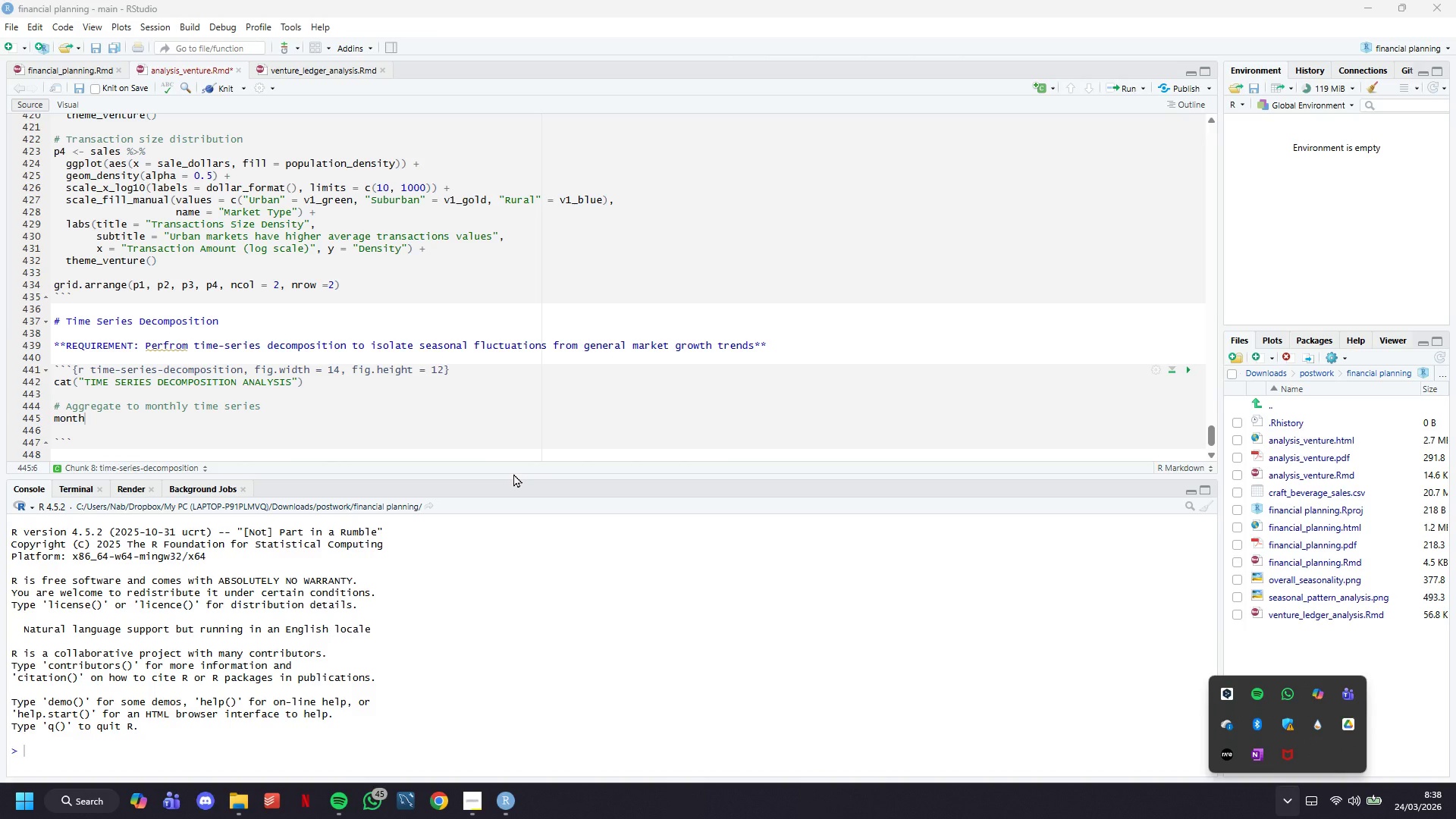 
wait(20.44)
 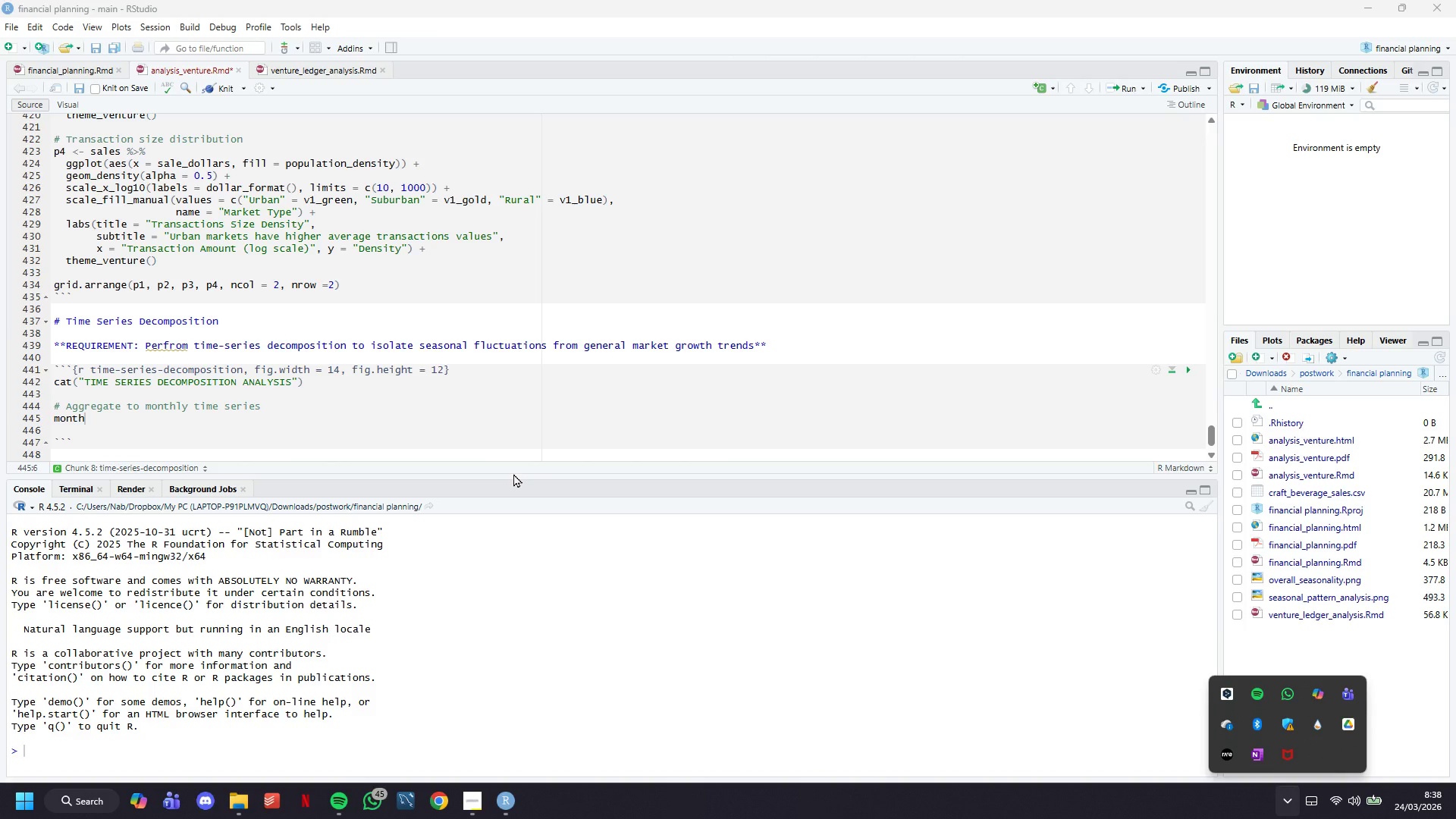 
type(ly_ts_dddata)
 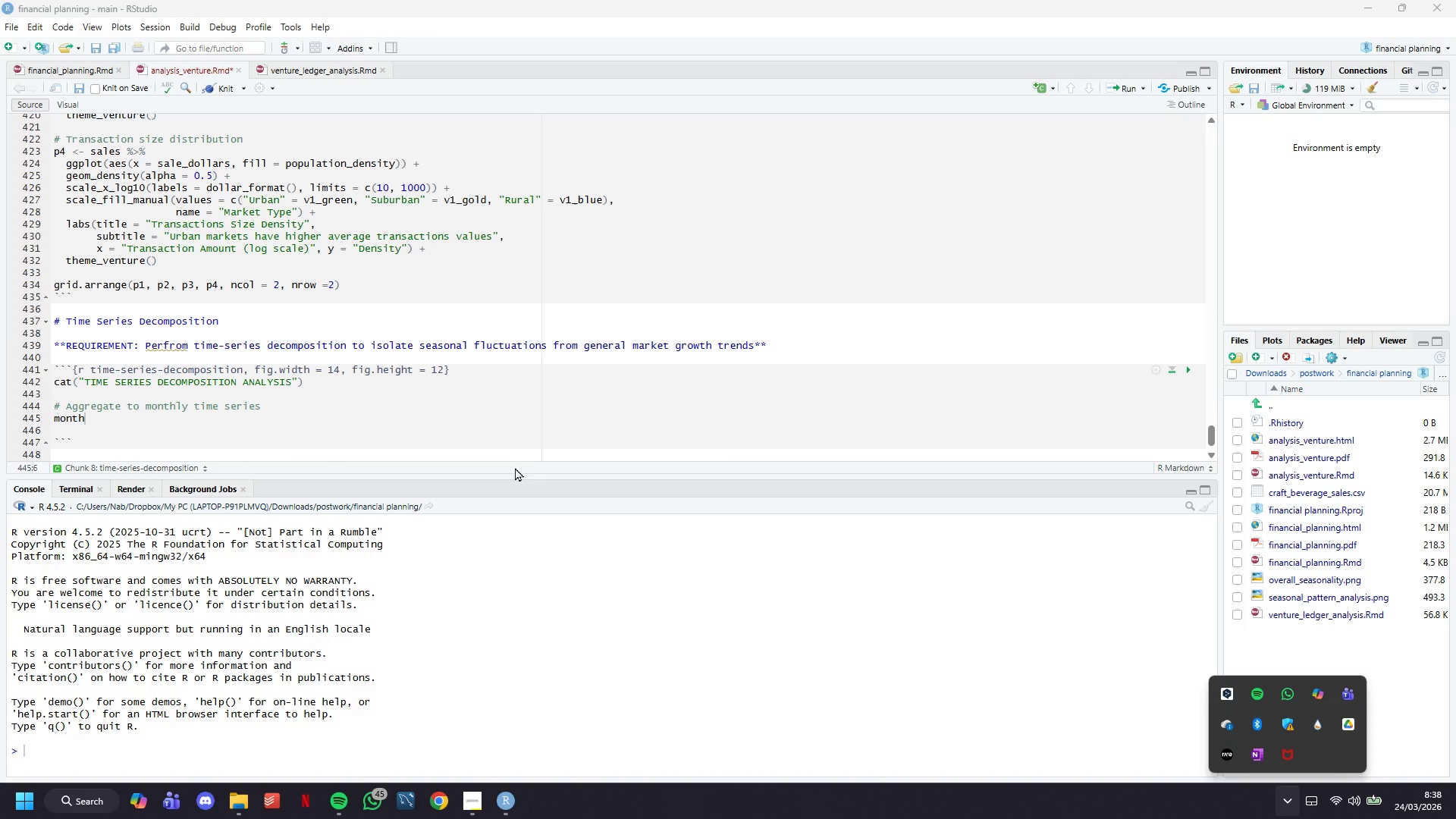 
left_click([529, 444])
 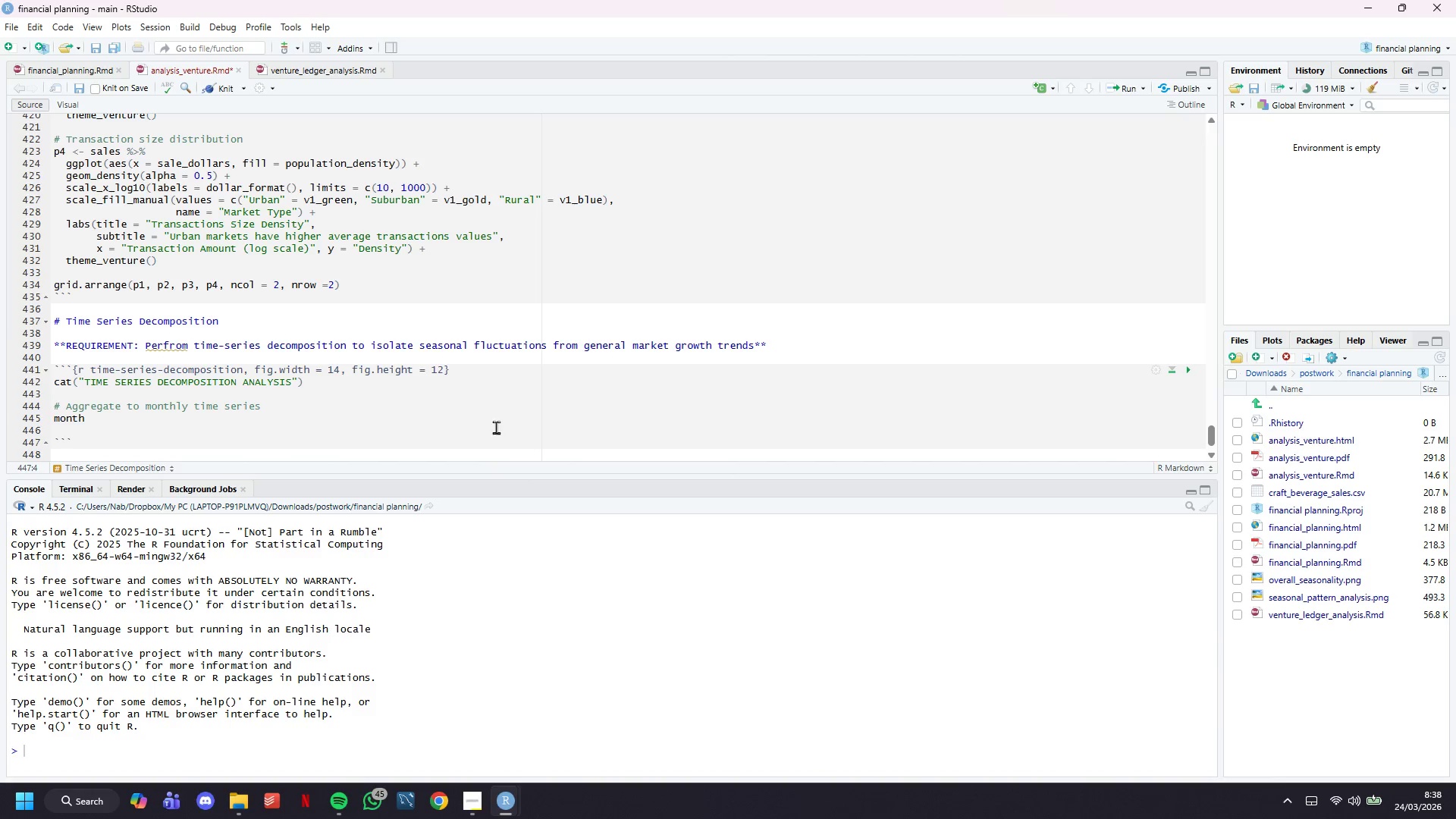 
left_click([488, 420])
 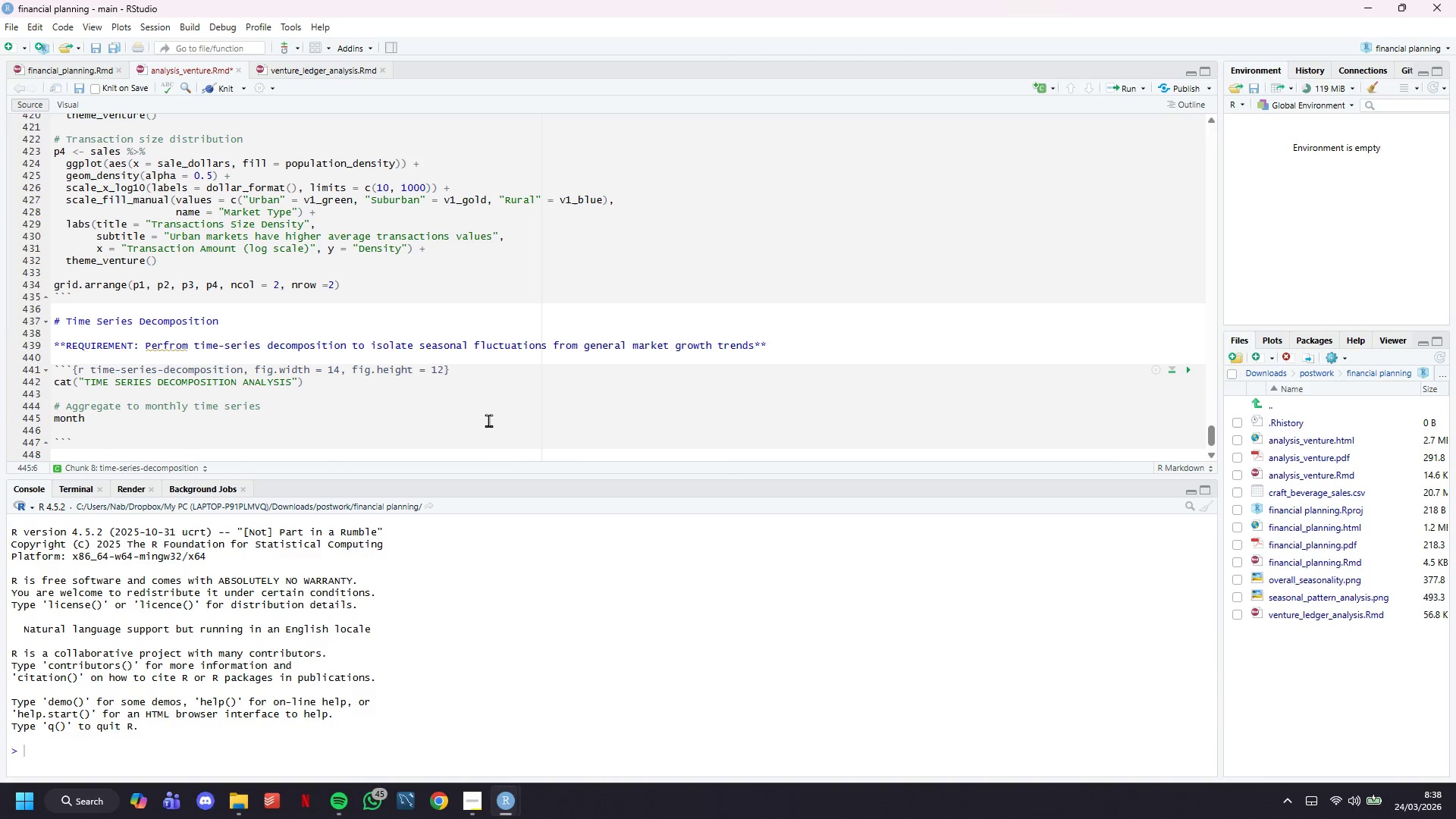 
type(ly_ts_data <-[VolumeDown][VolumeDown][VolumeDown][VolumeDown][VolumeDown][VolumeDown][VolumeDown][VolumeDown][VolumeDown]sales)
 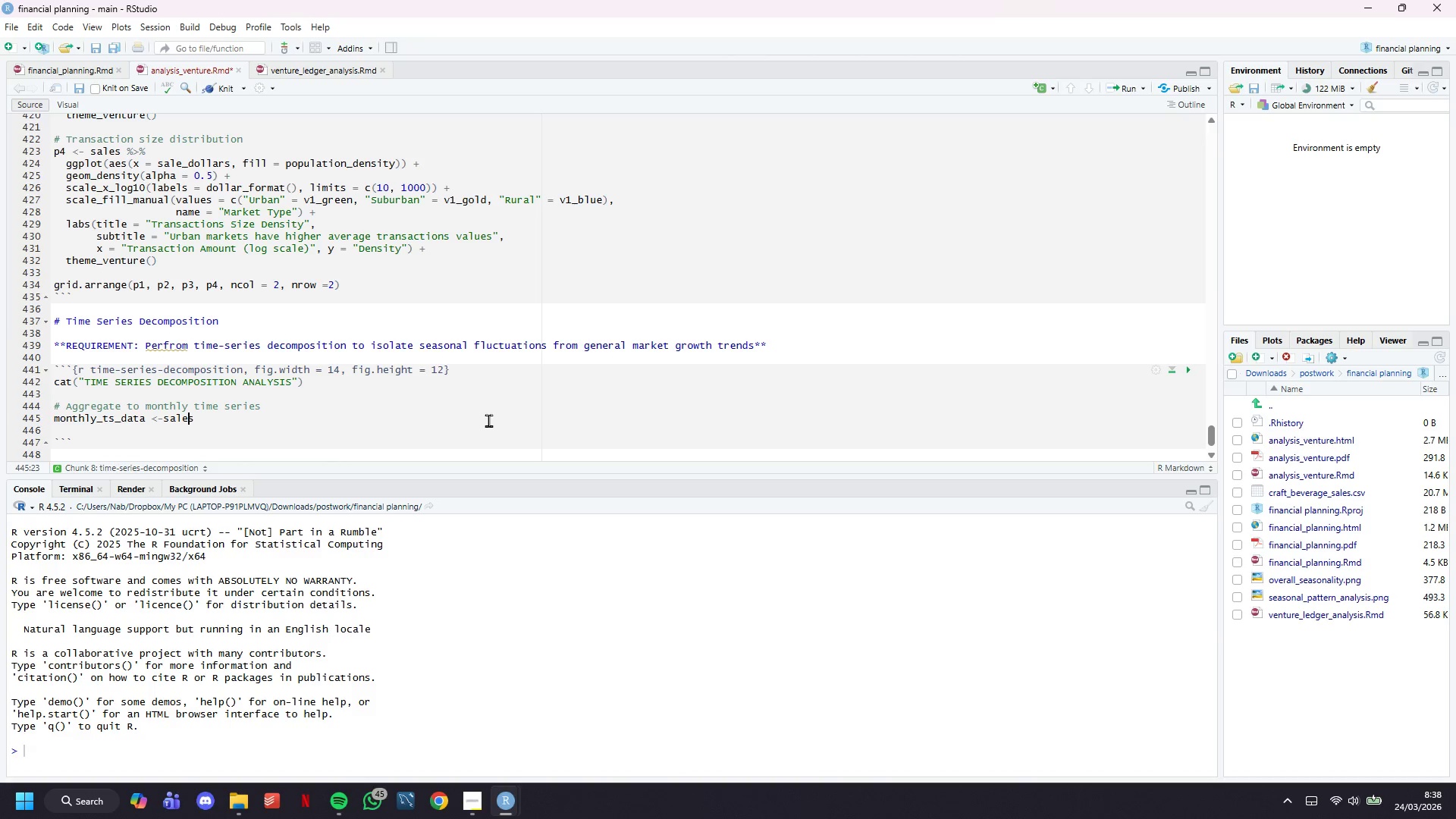 
 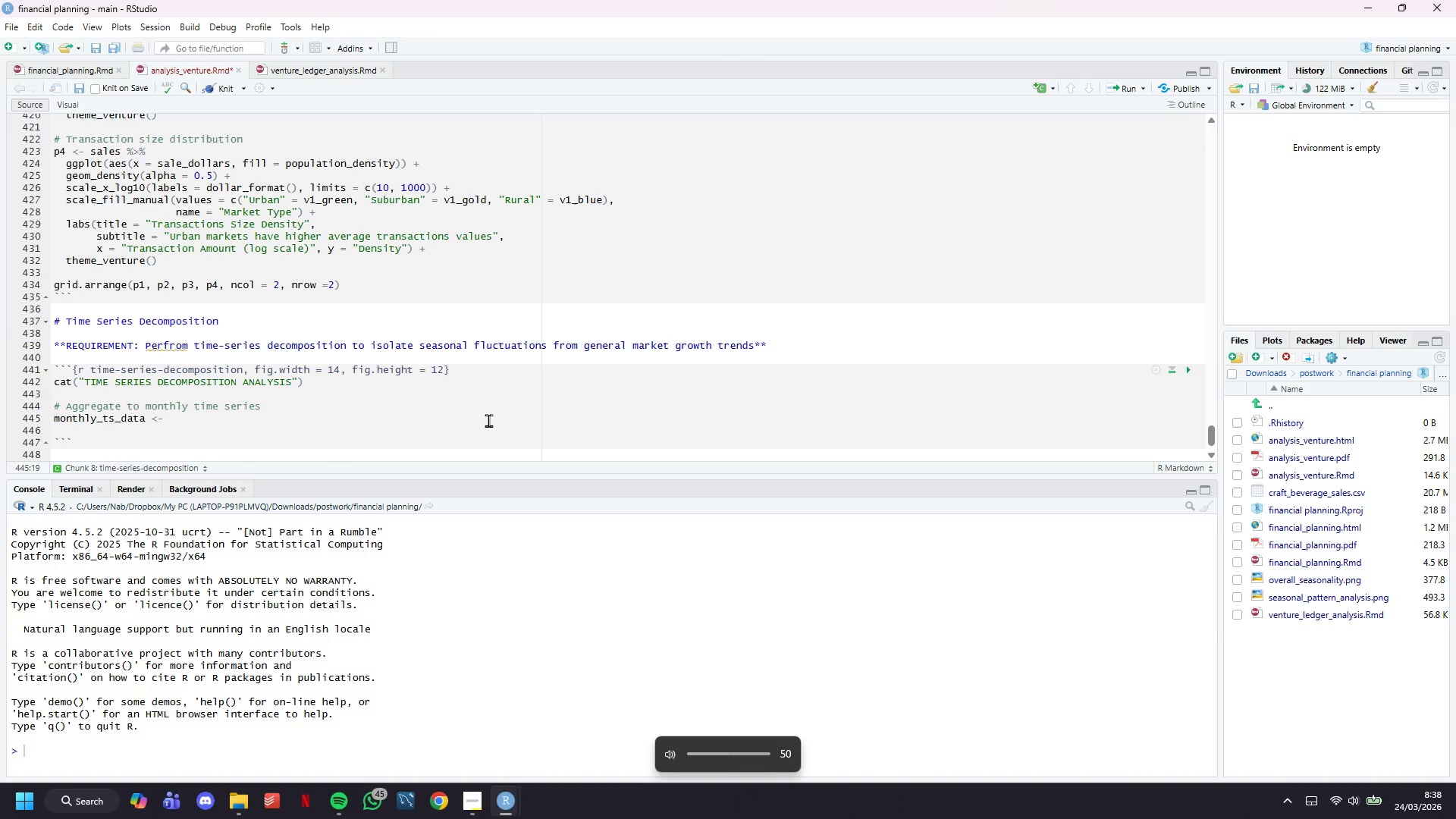 
key(ArrowLeft)
 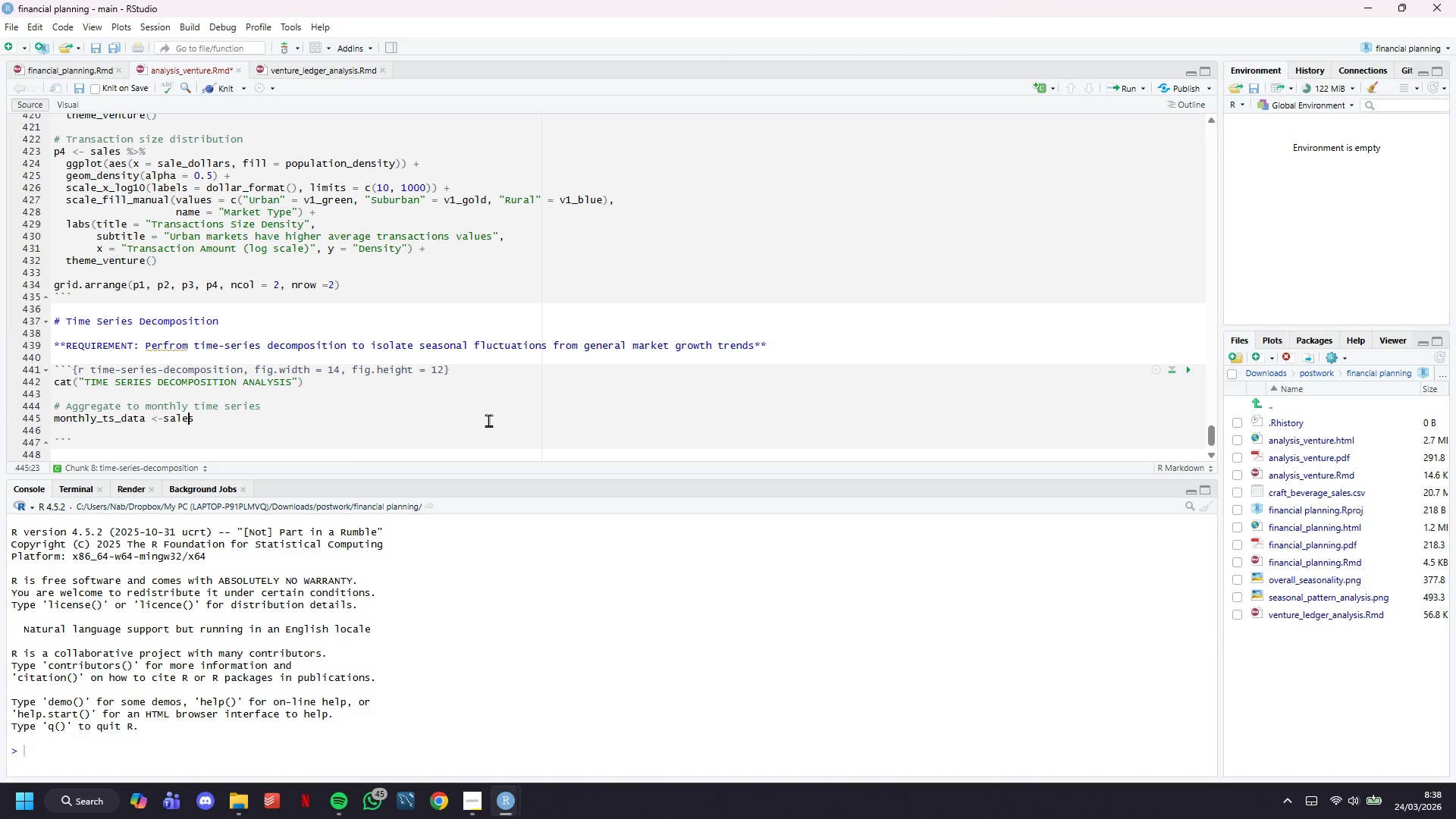 
key(ArrowLeft)
 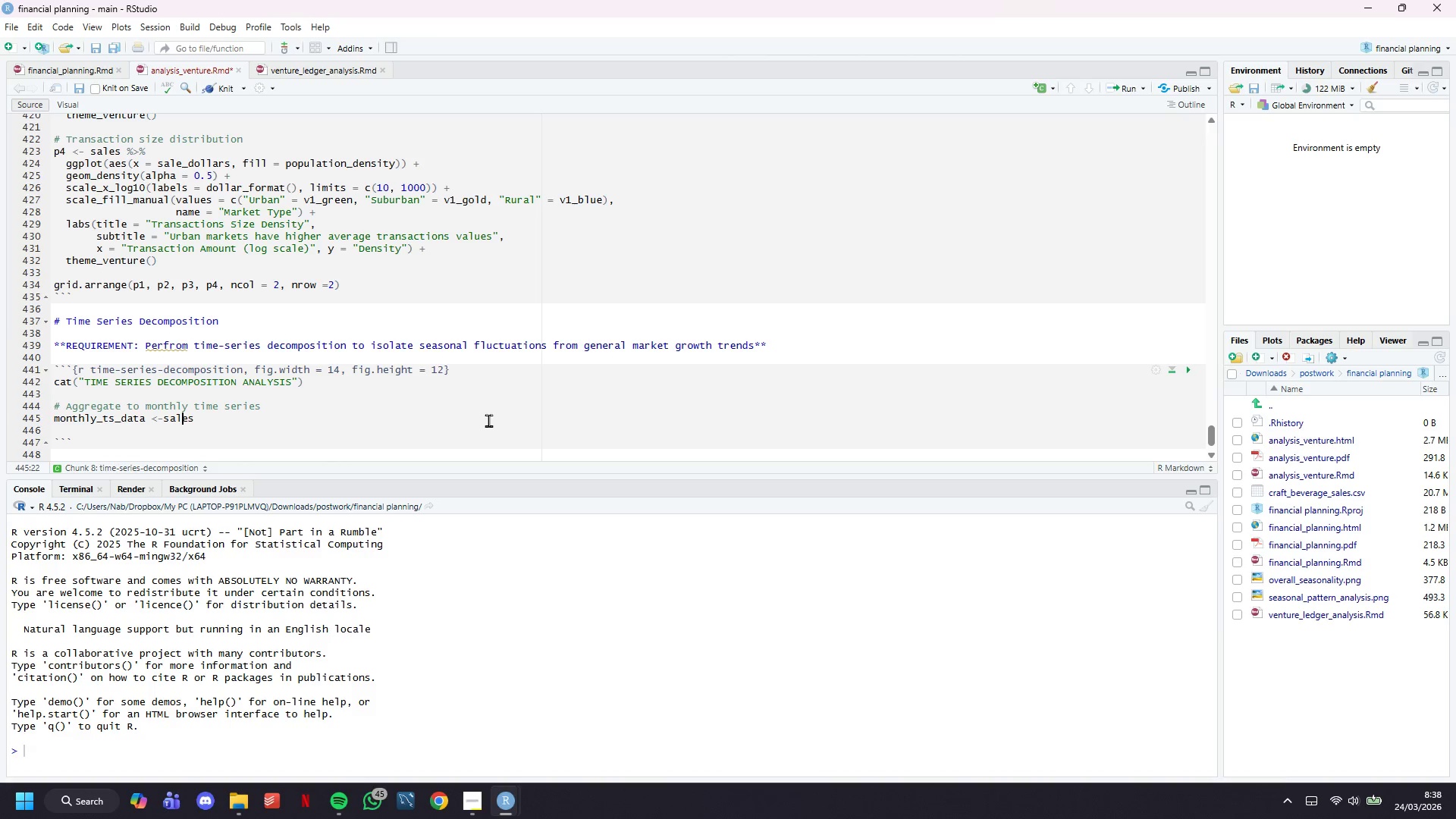 
key(ArrowLeft)
 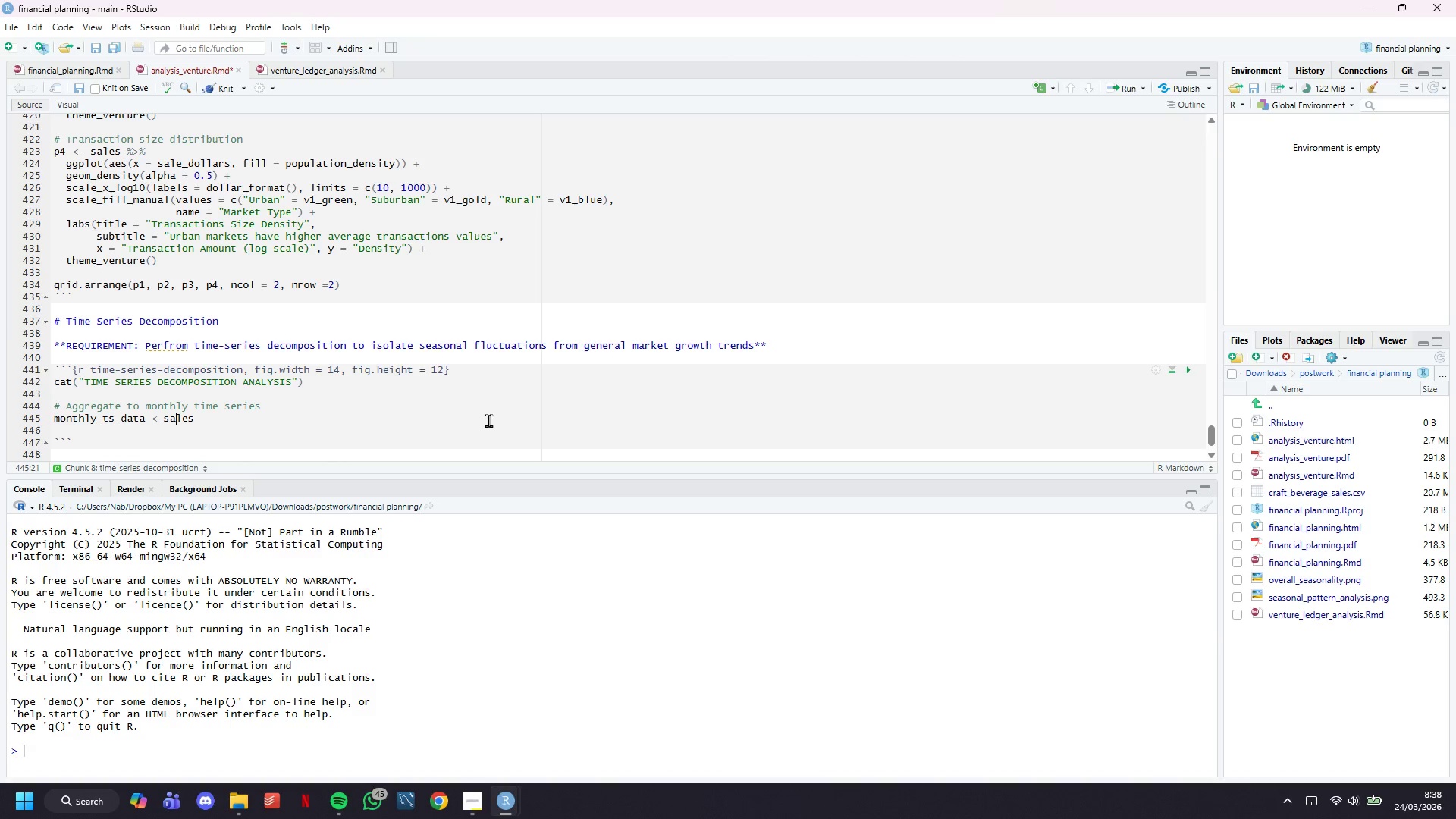 
key(ArrowLeft)
 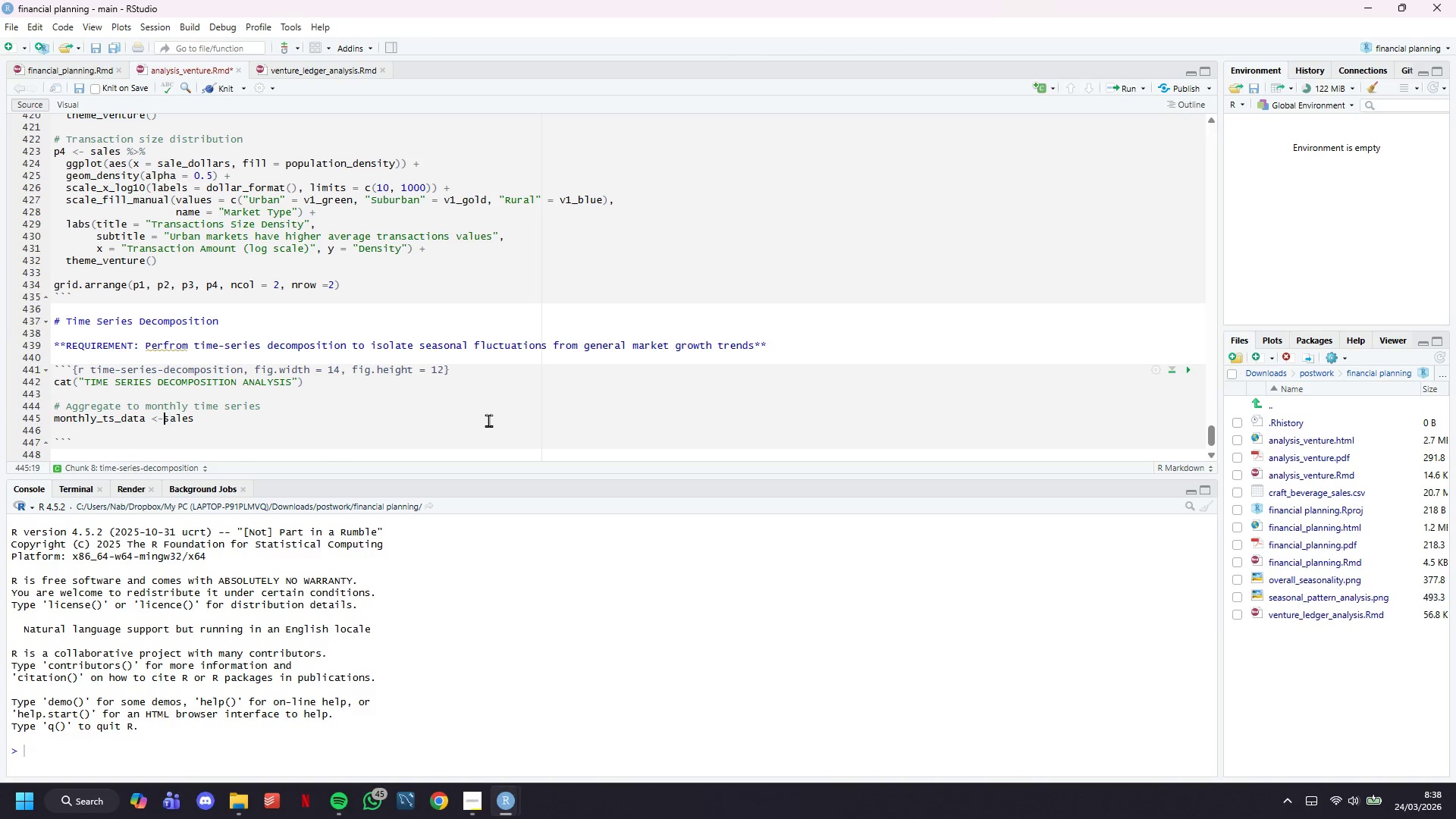 
key(ArrowLeft)
 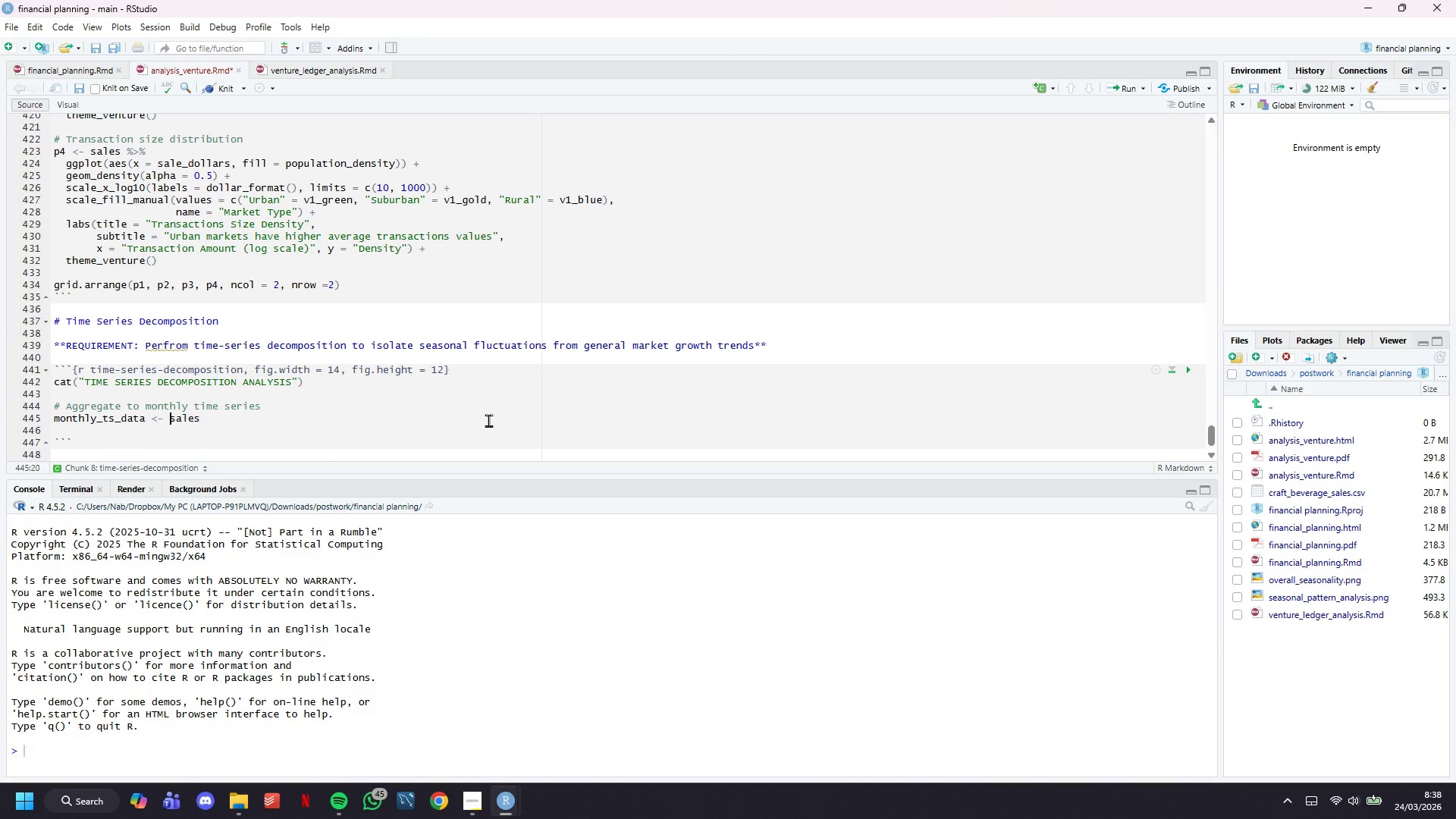 
key(Space)
 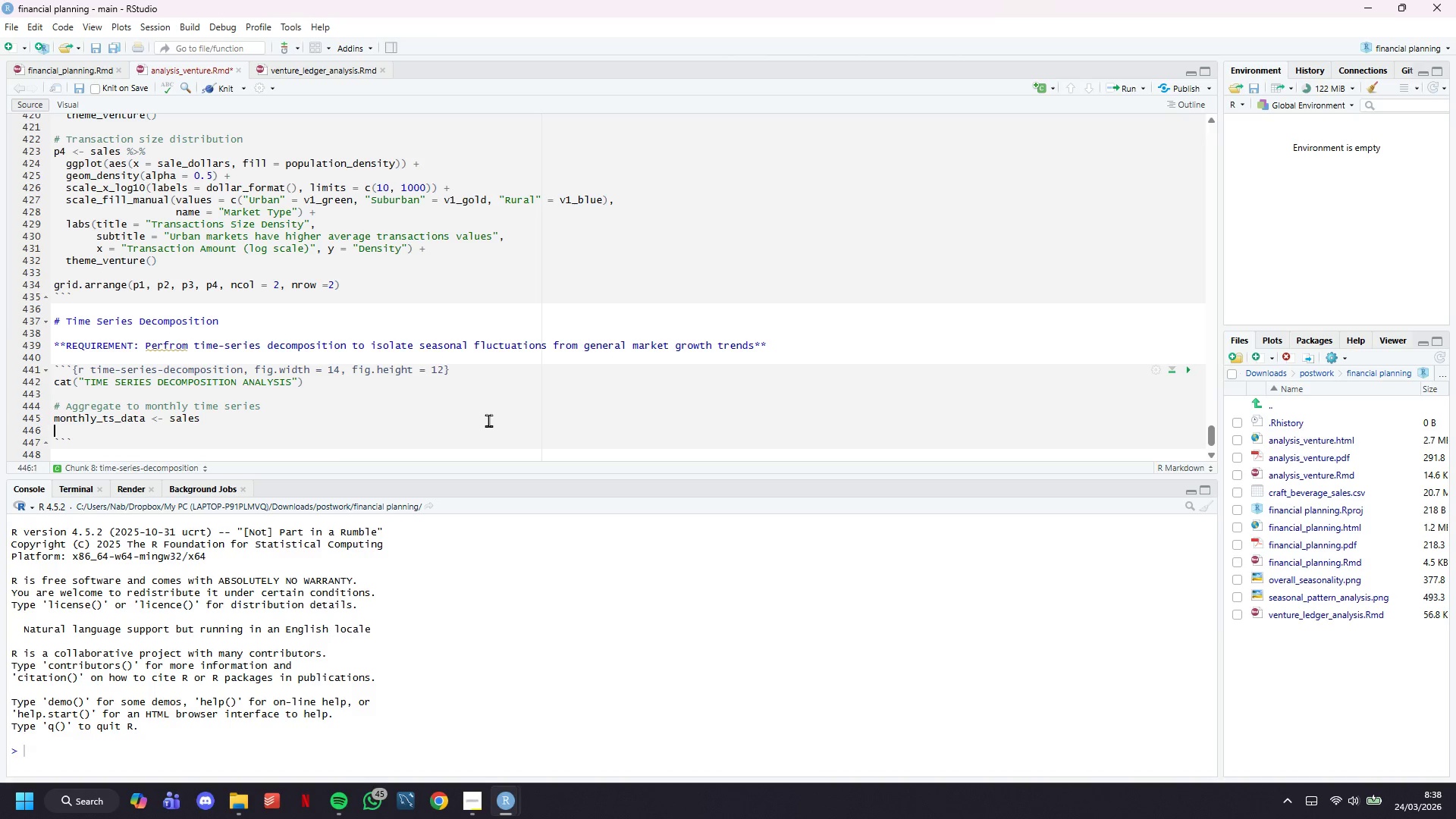 
key(ArrowDown)
 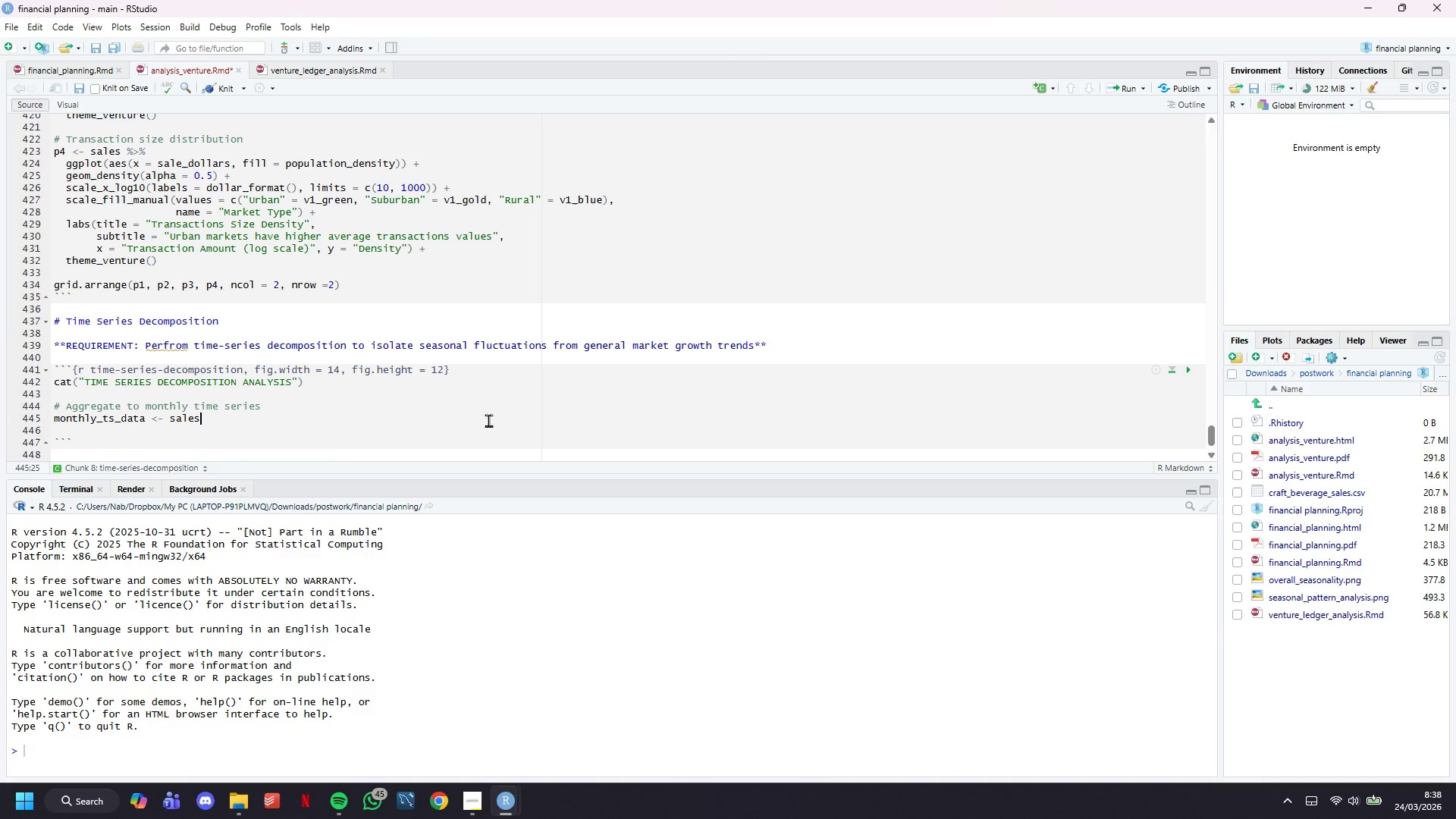 
key(ArrowLeft)
 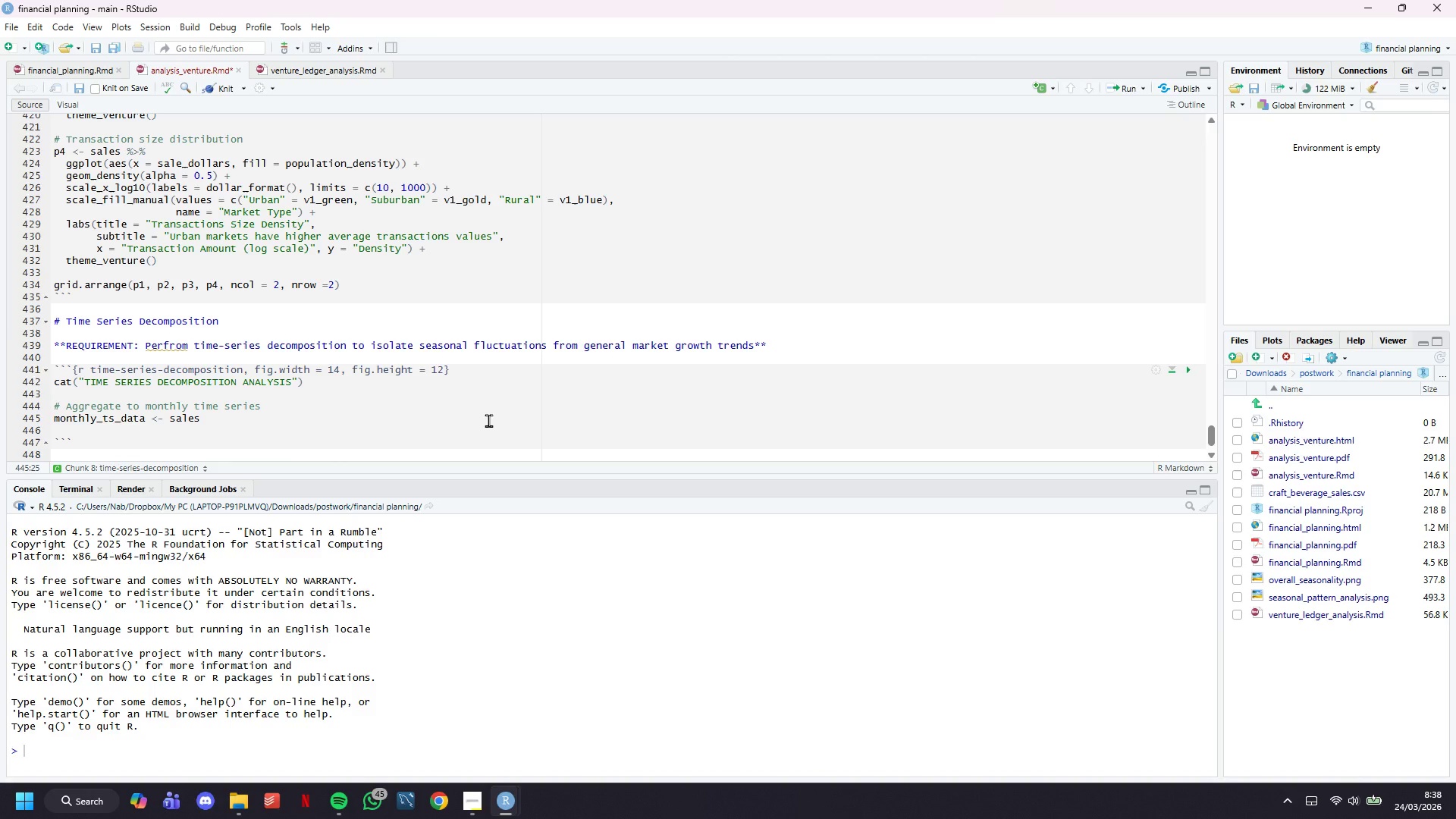 
key(Space)
 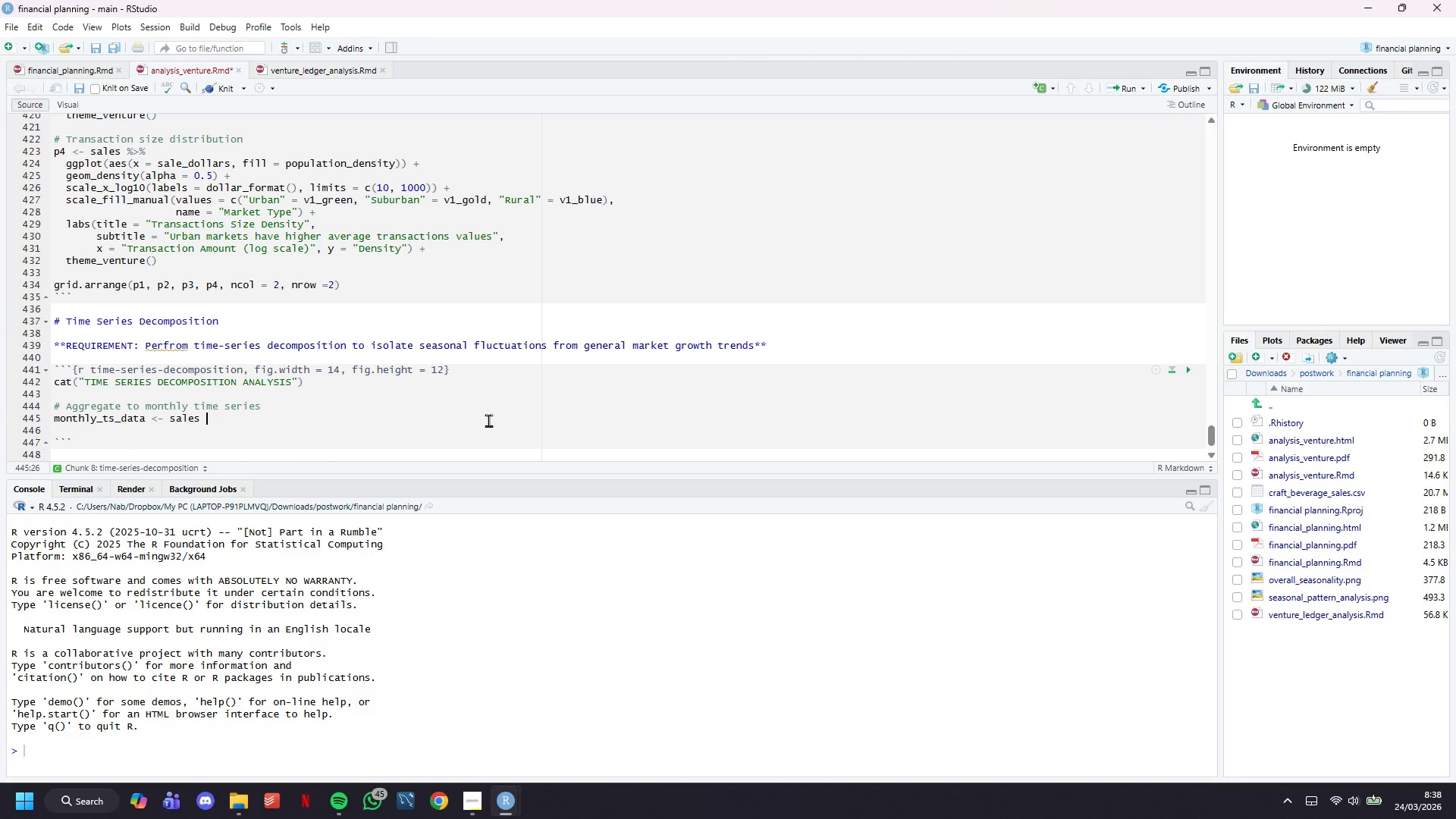 
key(Shift+5)
 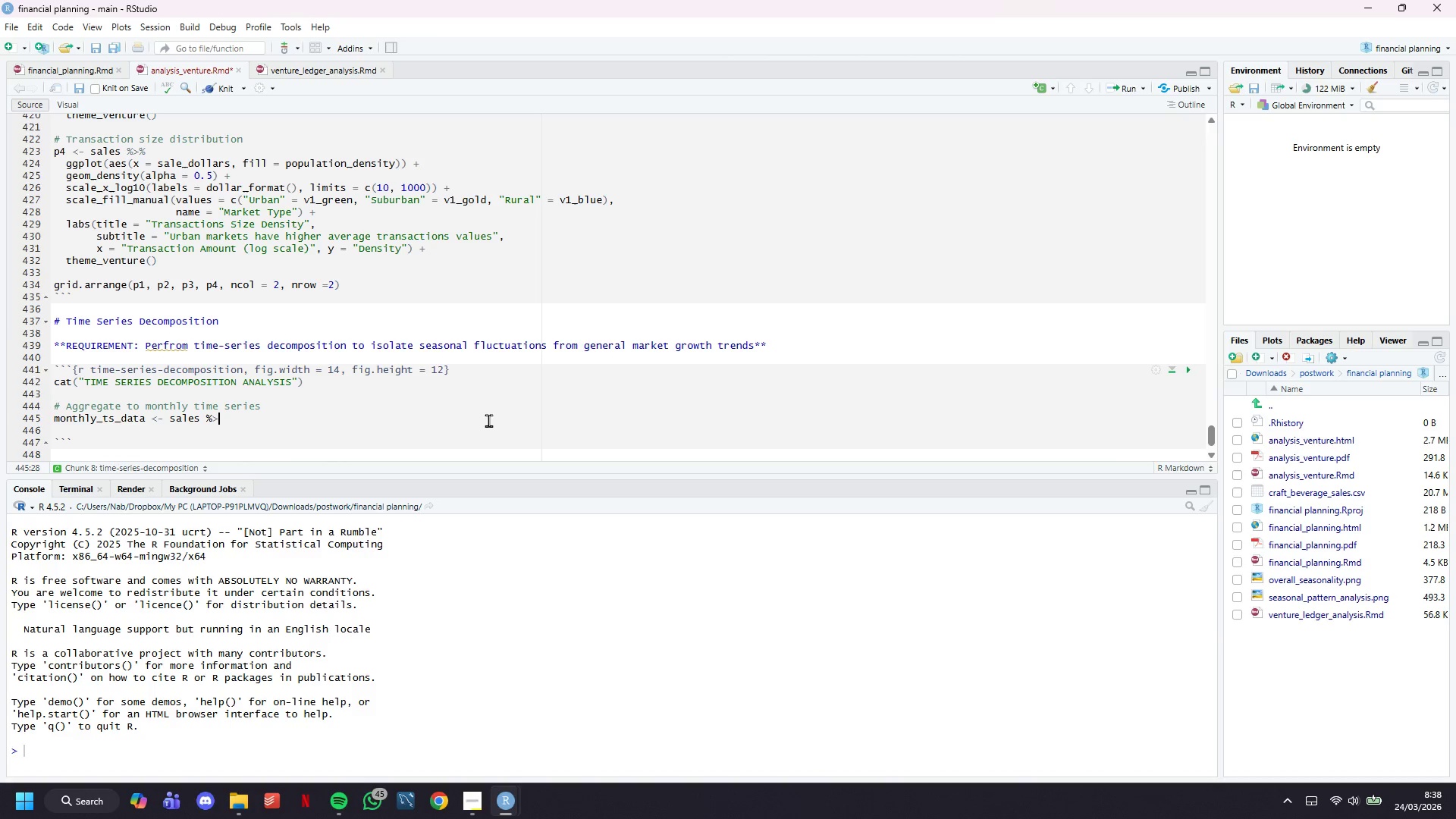 
key(Shift+Period)
 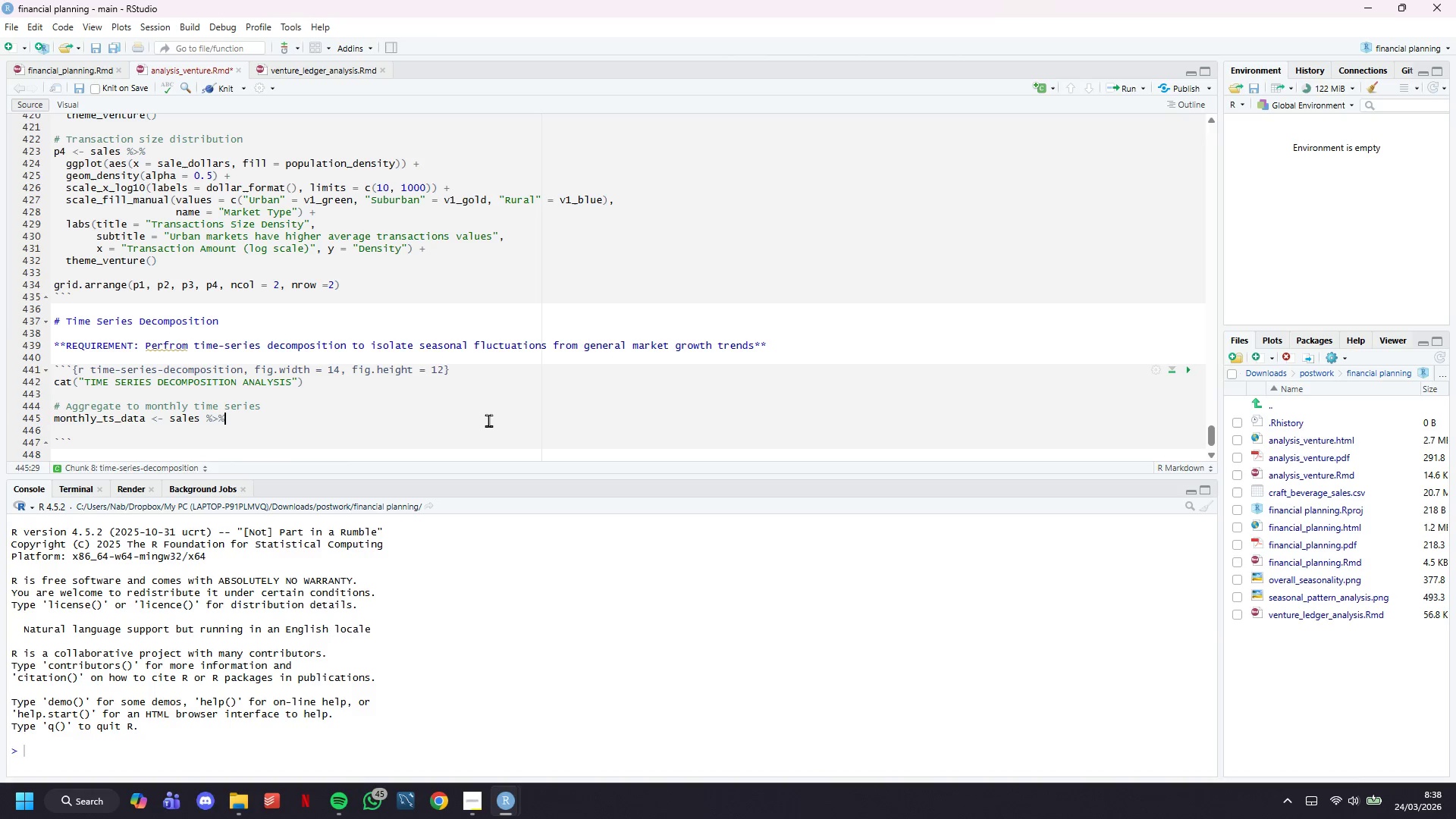 
key(Shift+5)
 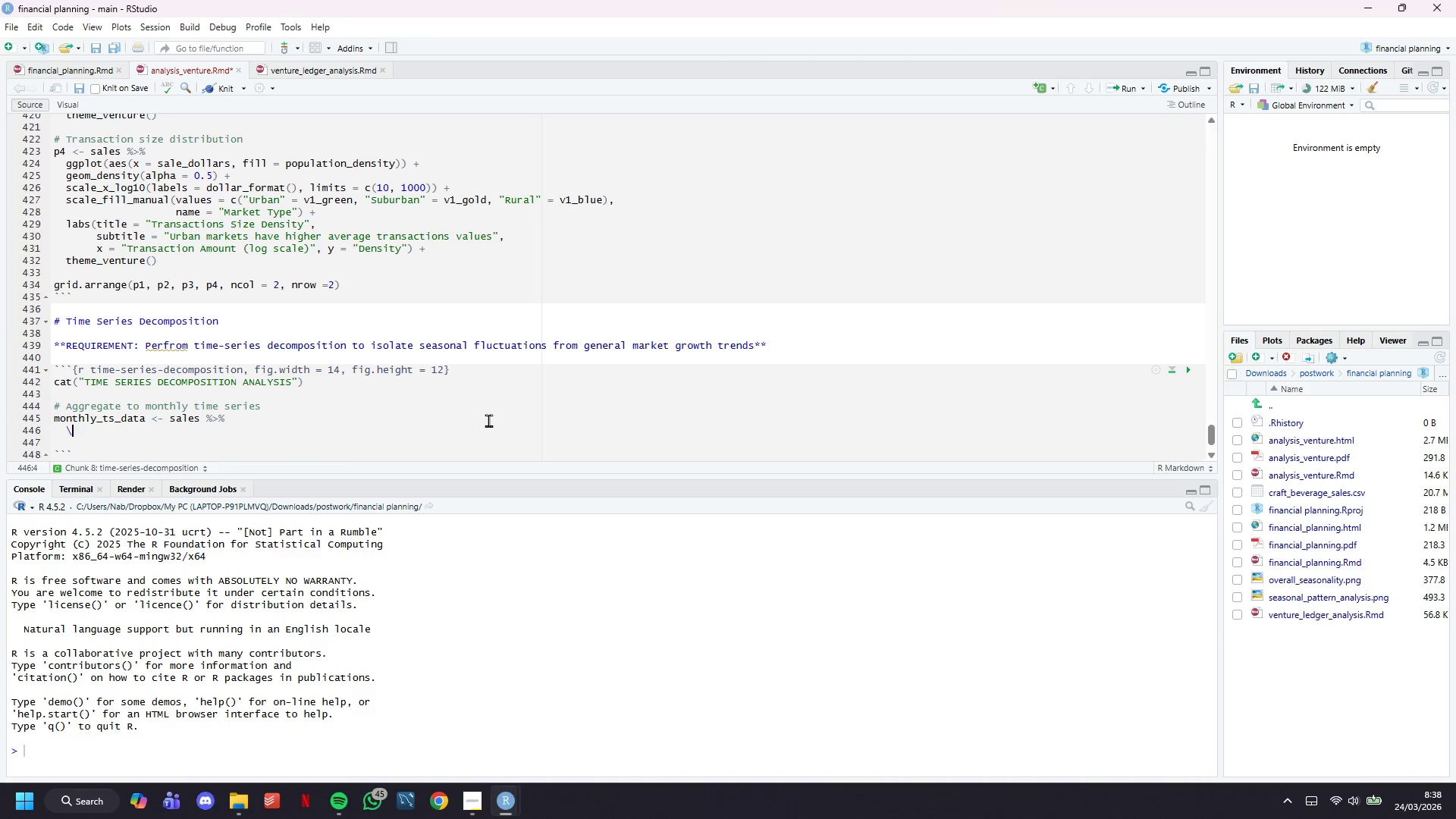 
key(Enter)
 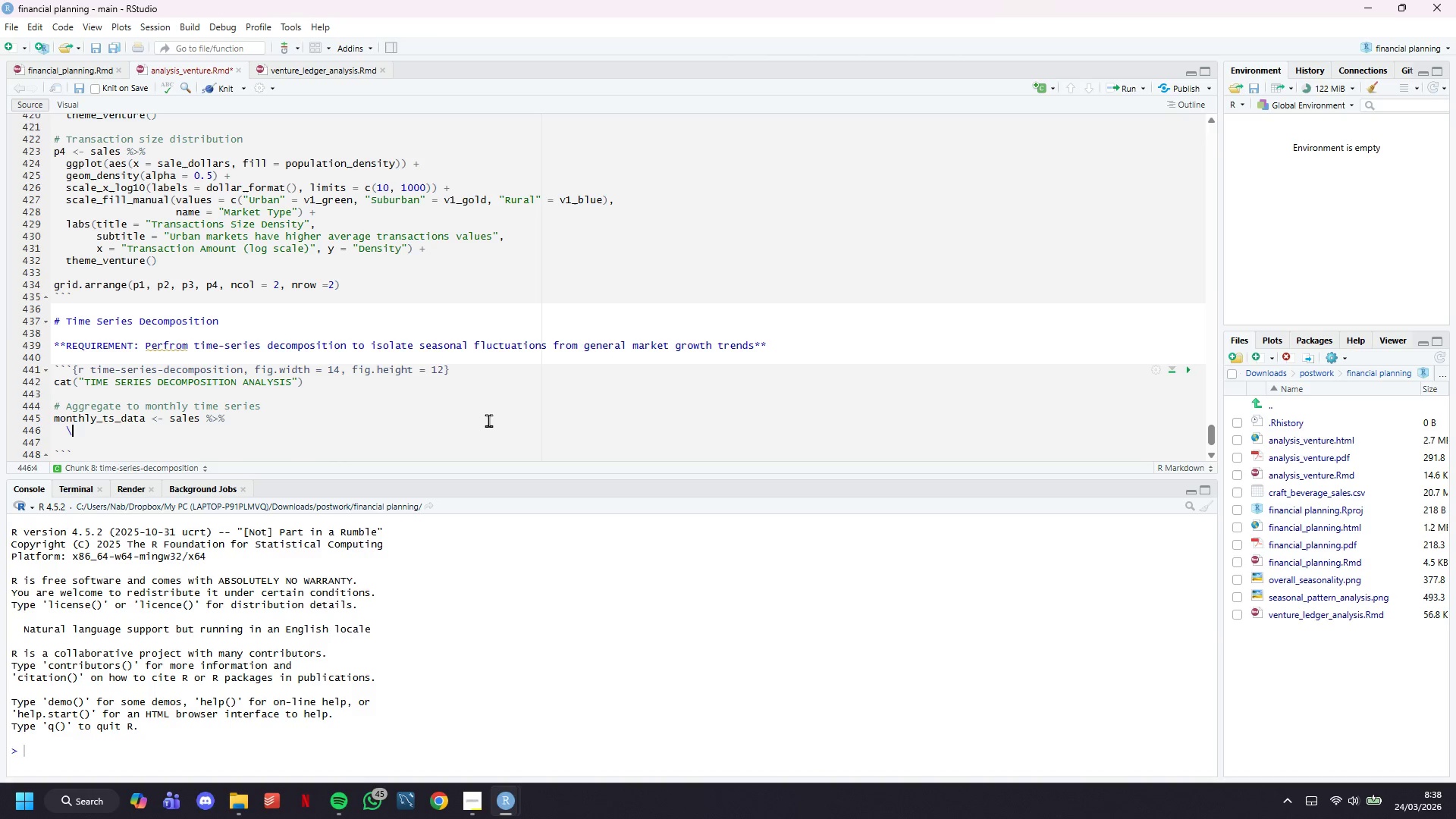 
key(Backslash)
 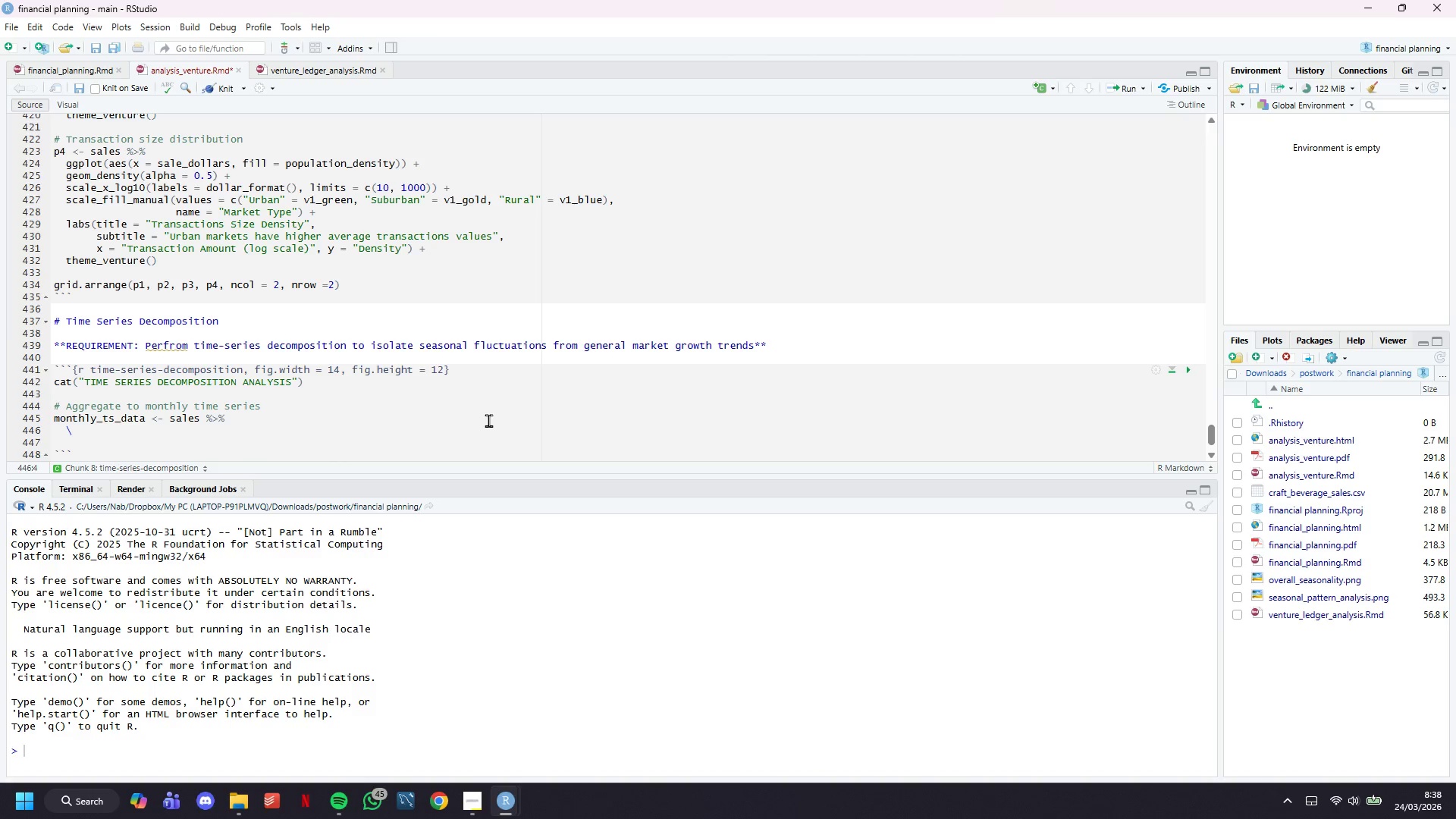 
key(Backspace)
 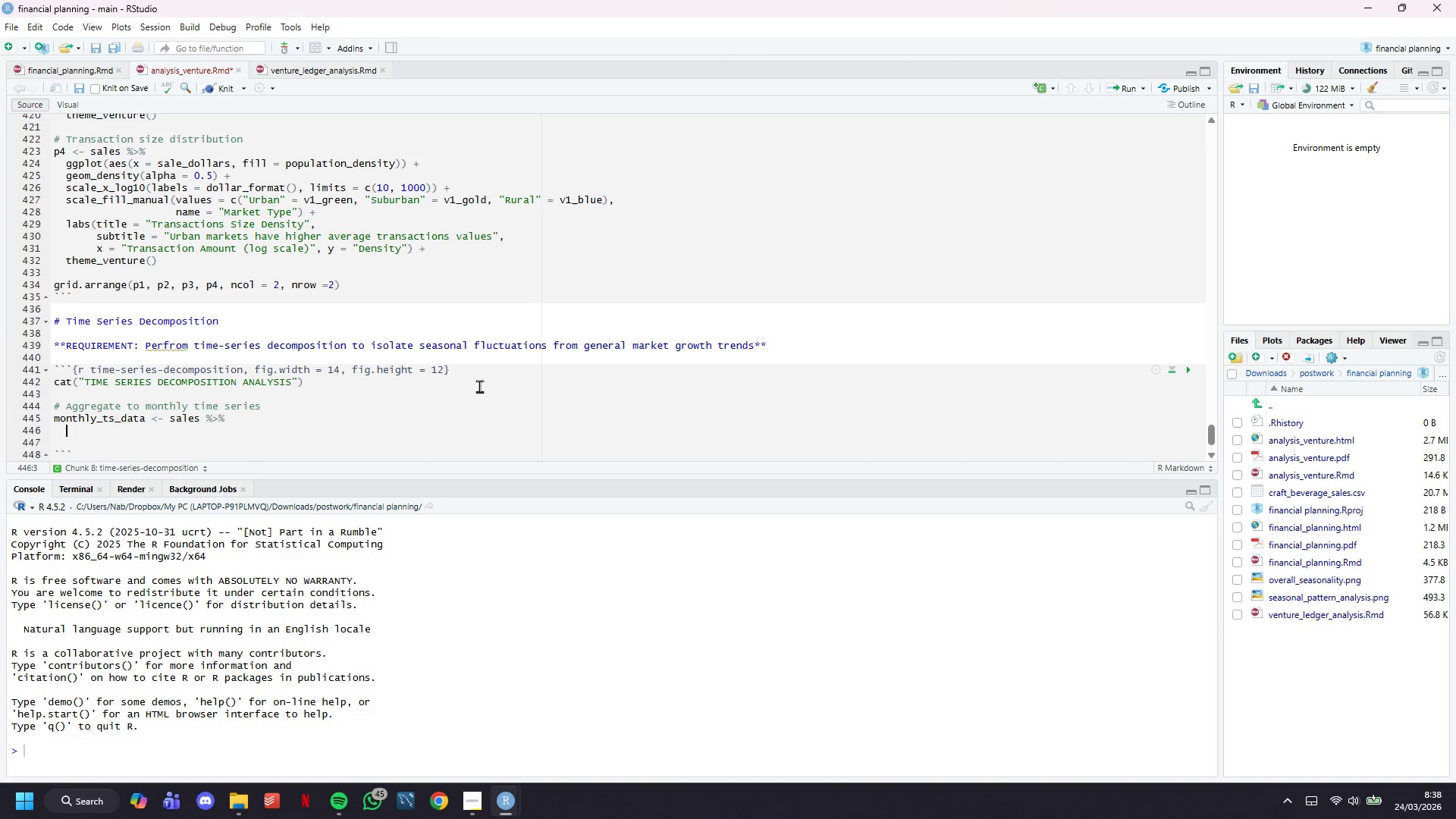 
scroll: coordinate [463, 347], scroll_direction: down, amount: 3.0
 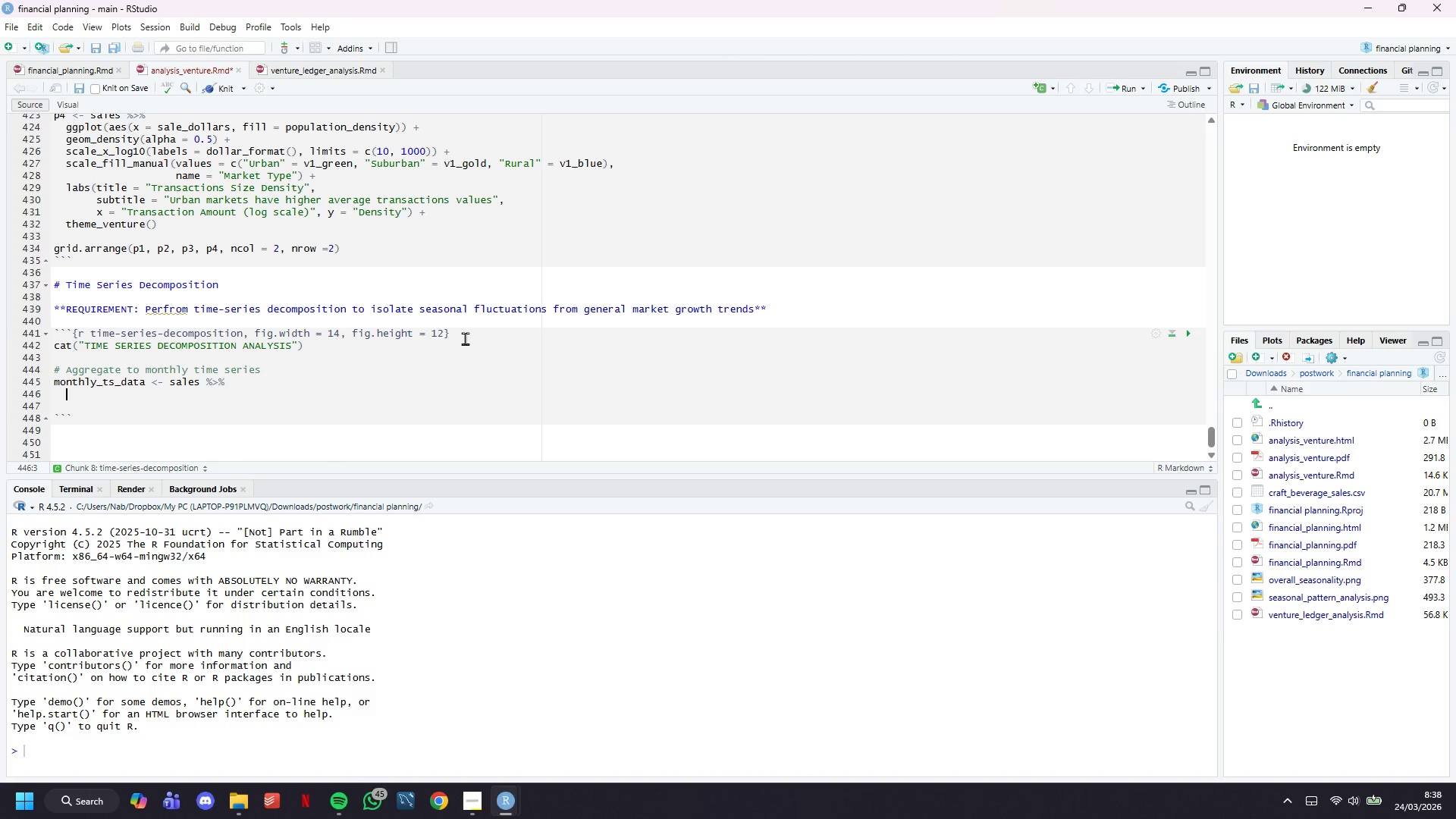 
type(group_by(year_month)
 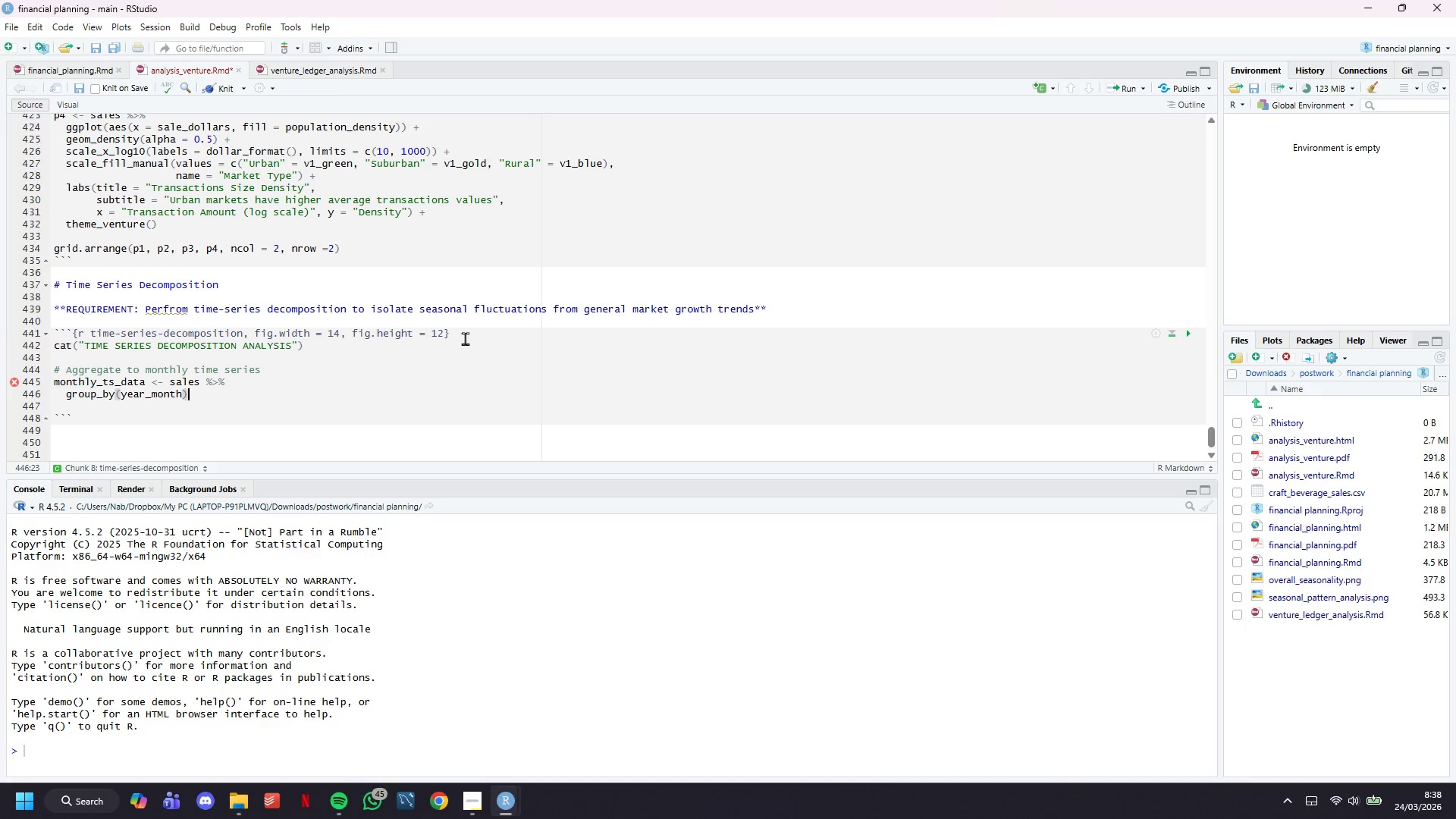 
 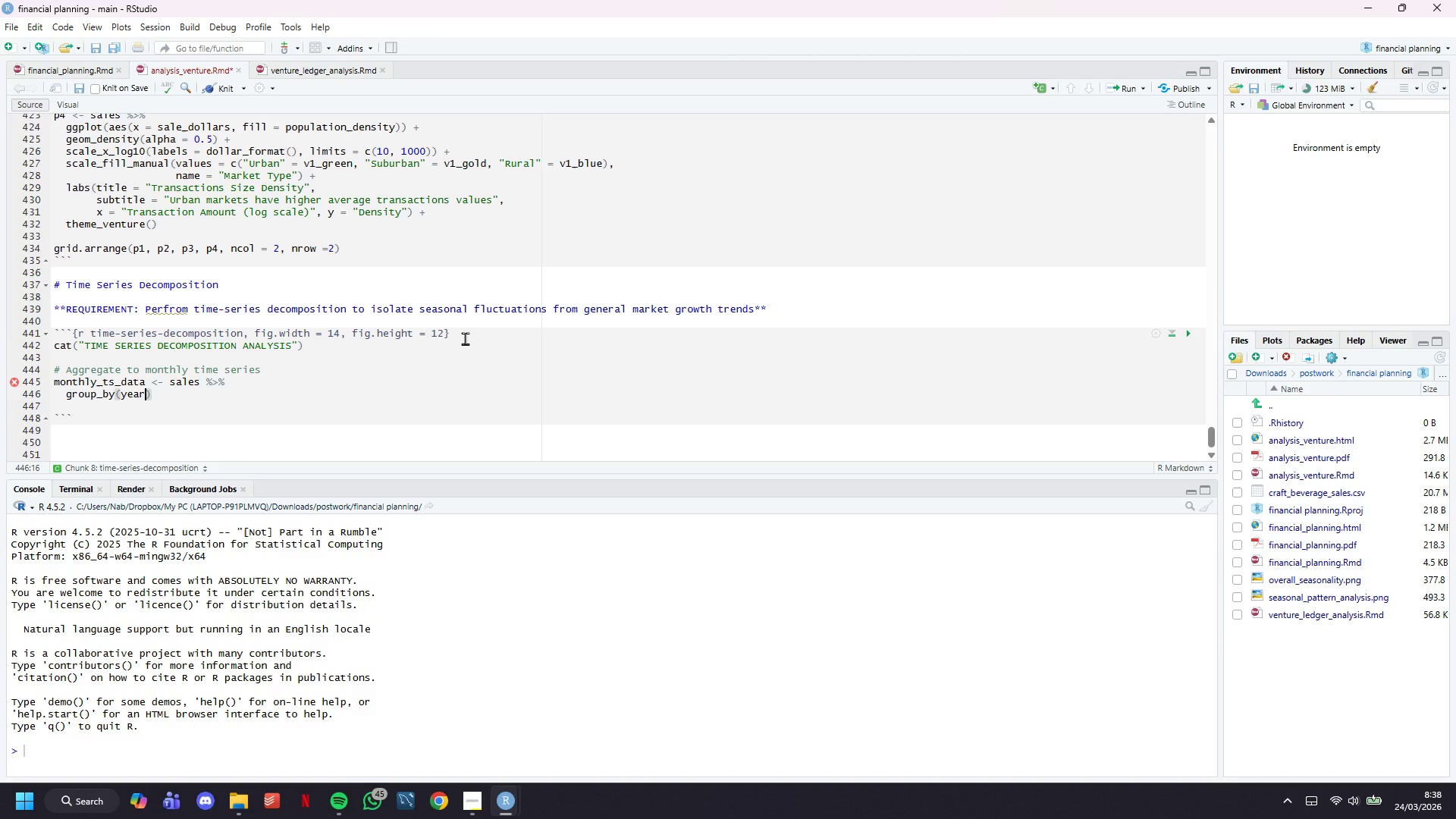 
key(ArrowRight)
 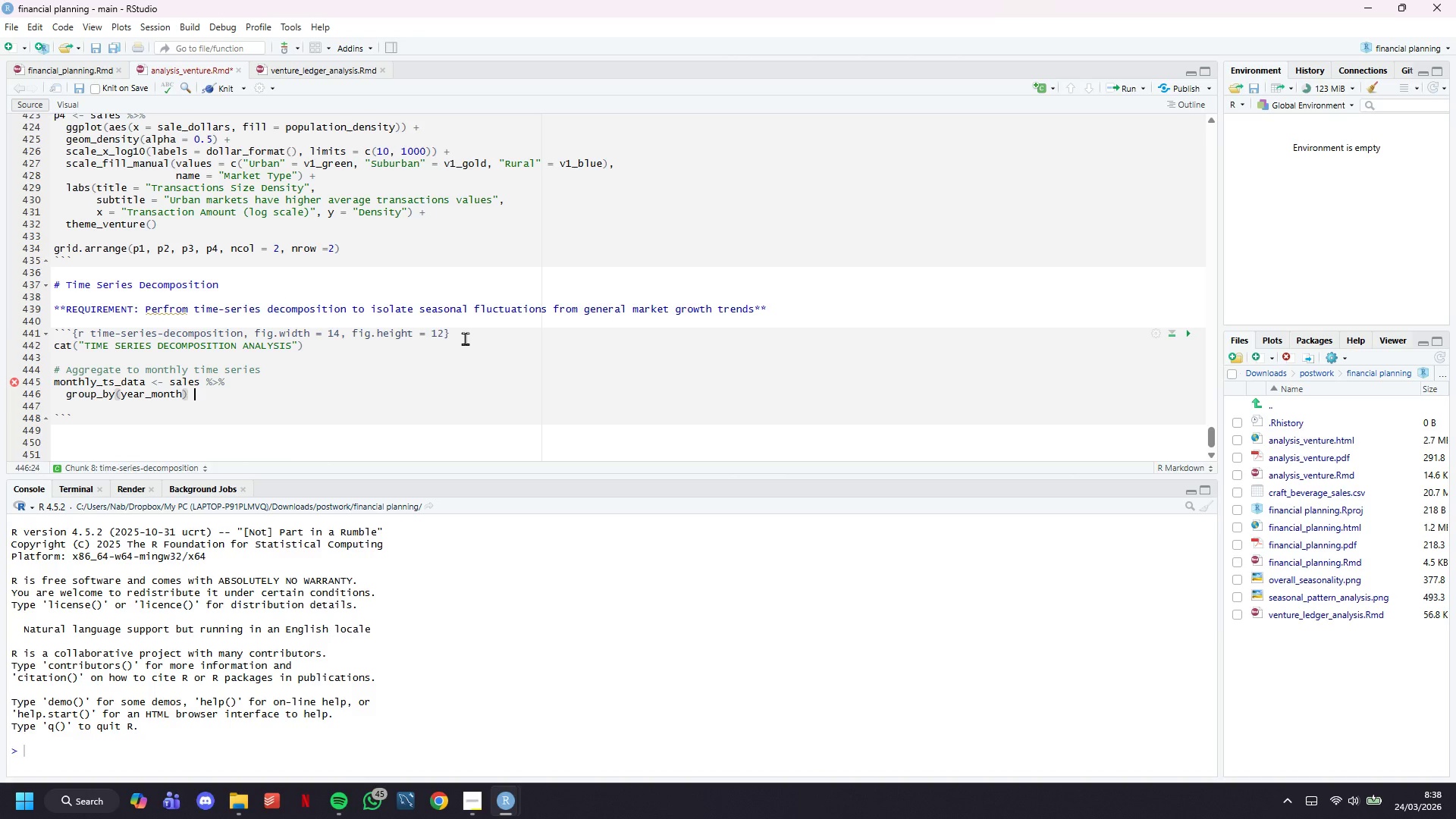 
key(Space)
 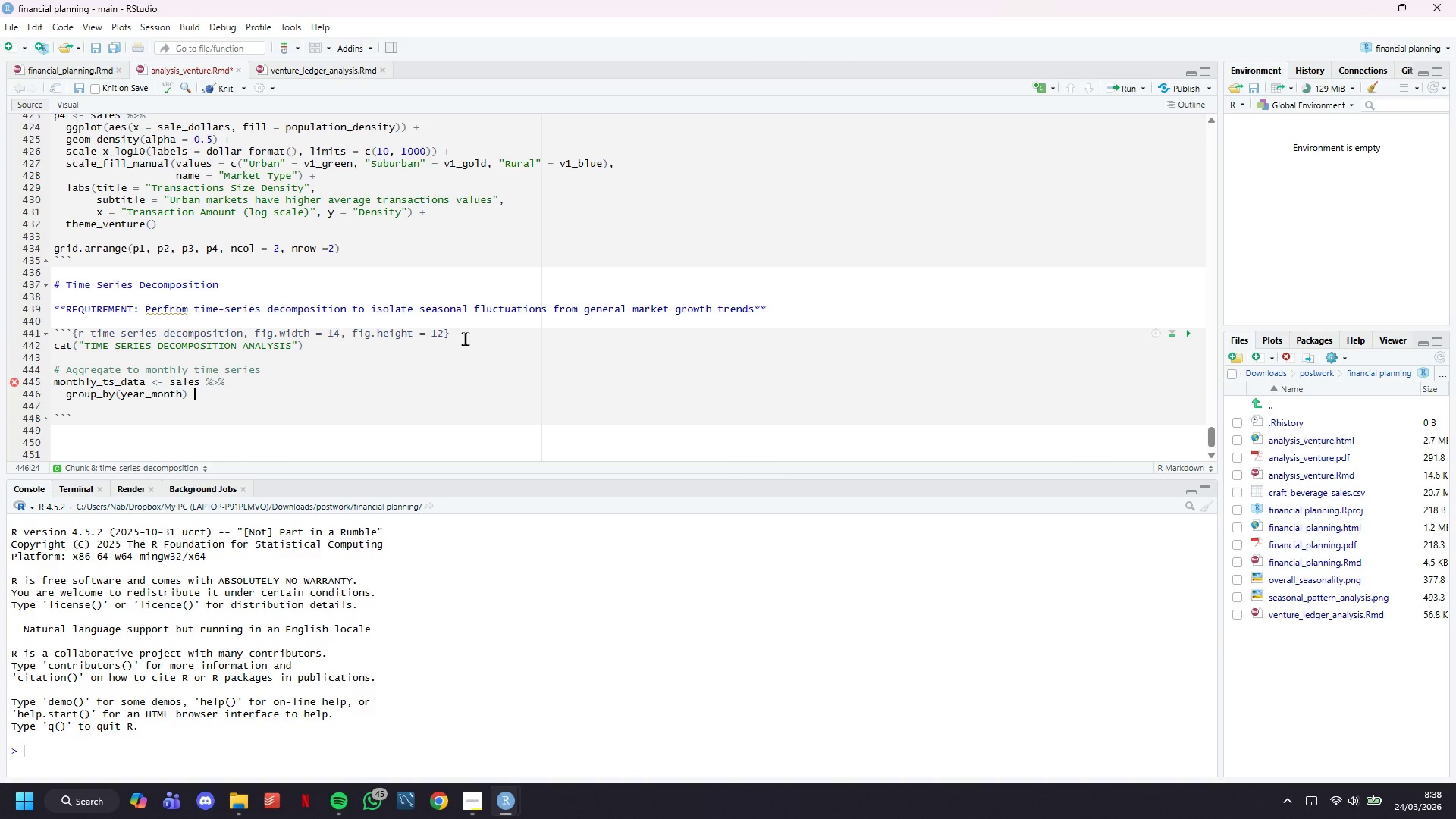 
key(Shift+5)
 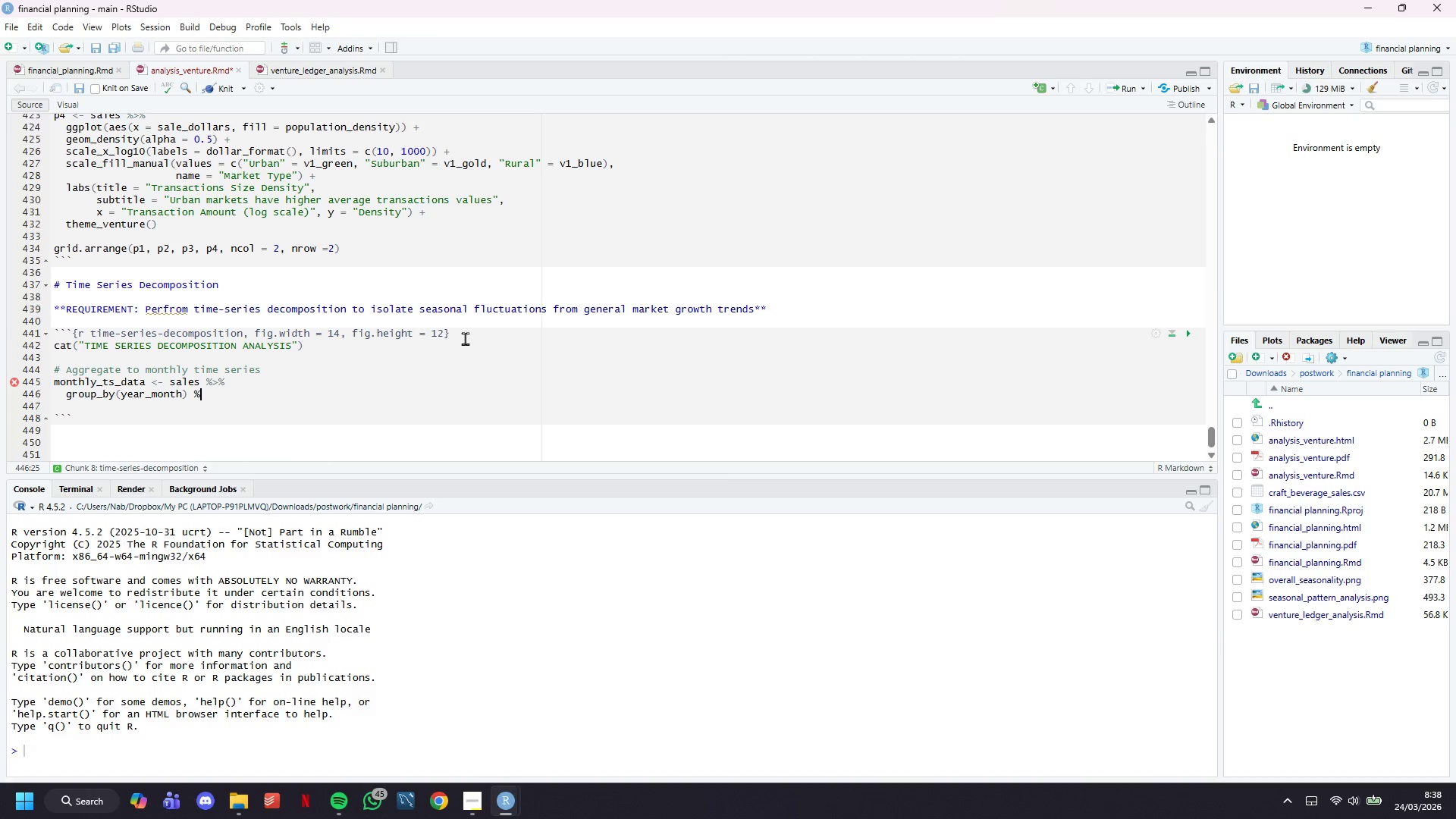 
key(Shift+Period)
 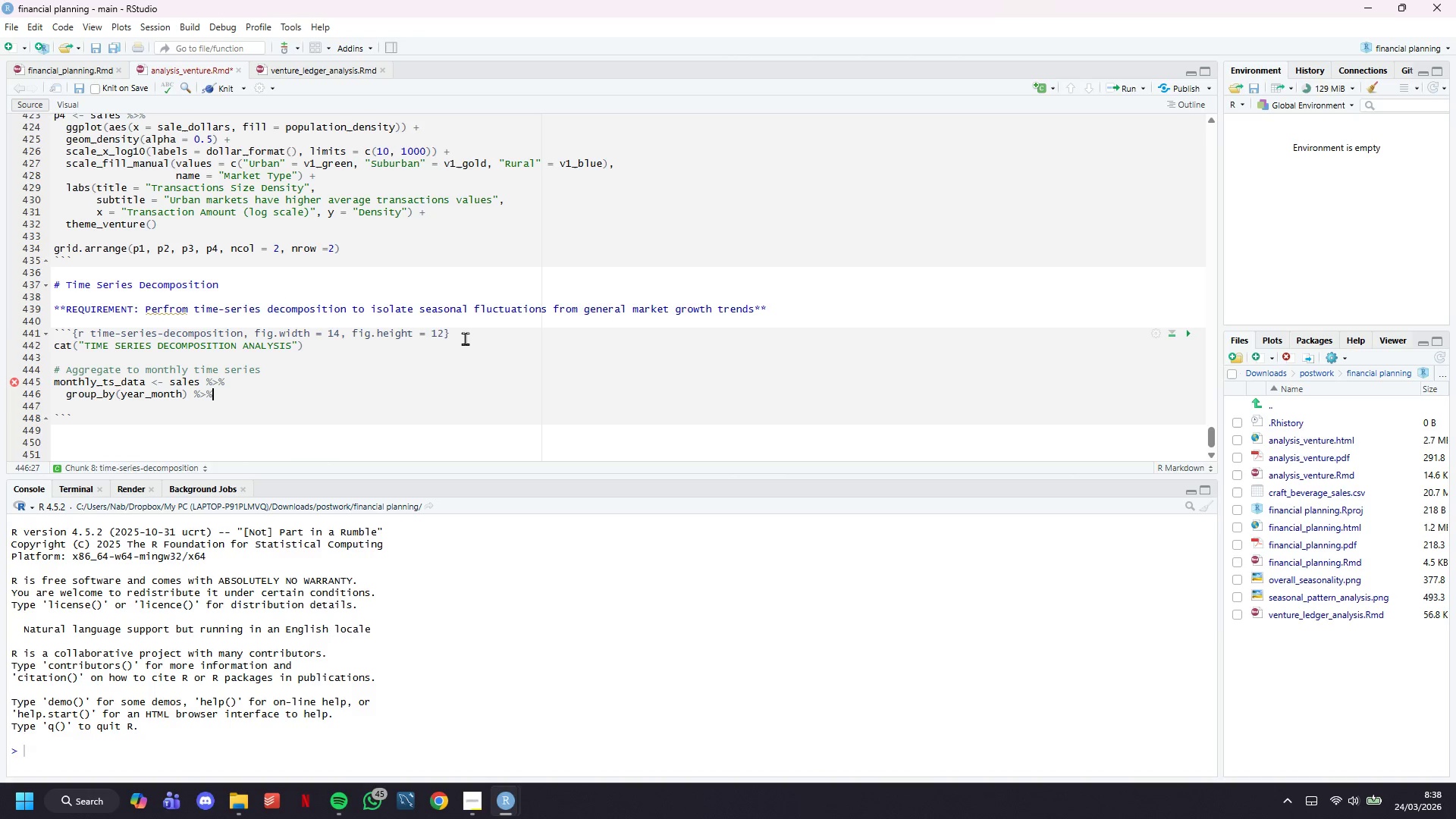 
key(Shift+5)
 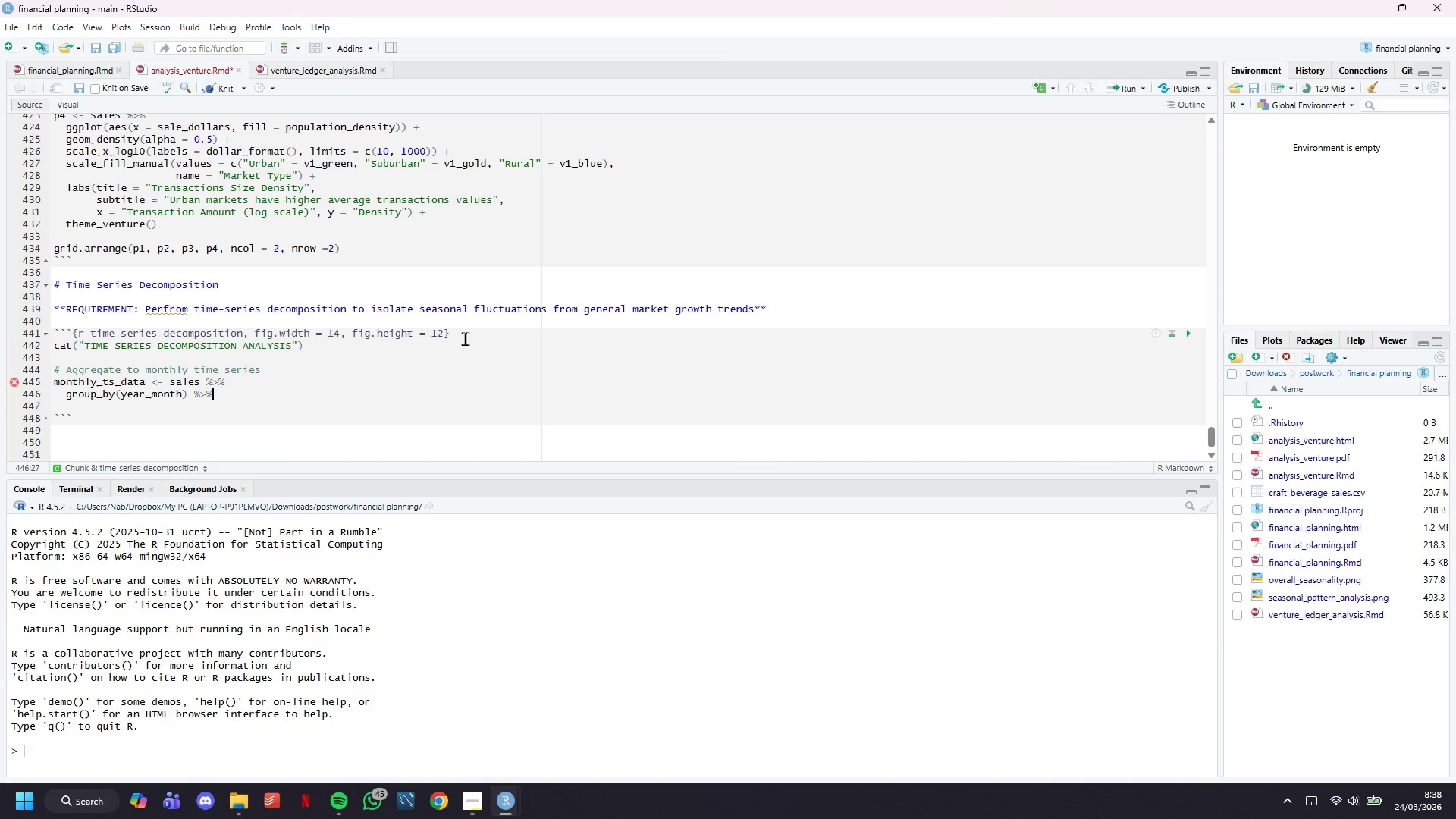 
key(Enter)
 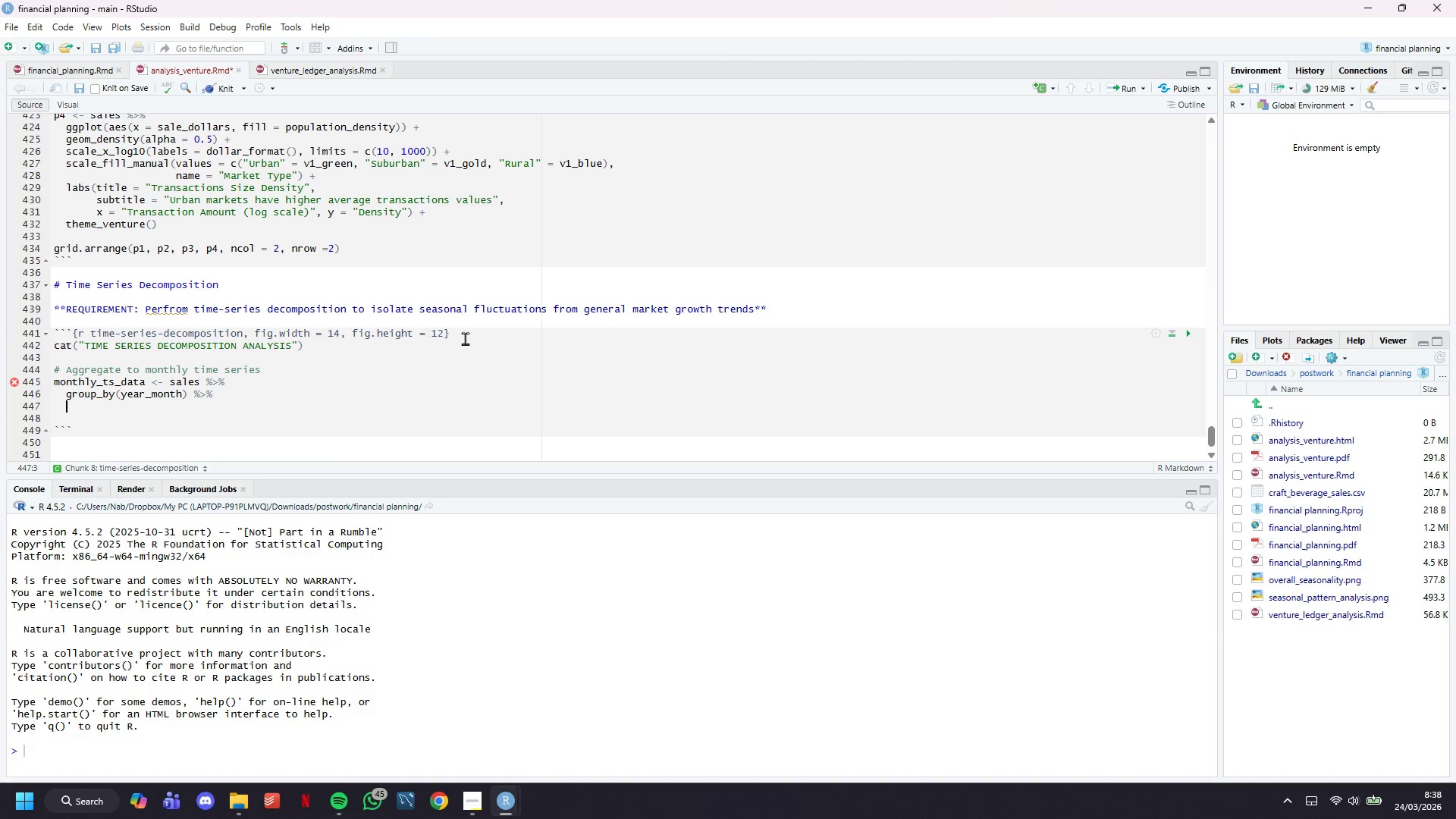 
type(summarise(revenue =sum(sale_di)
key(Backspace)
type(ollars)
 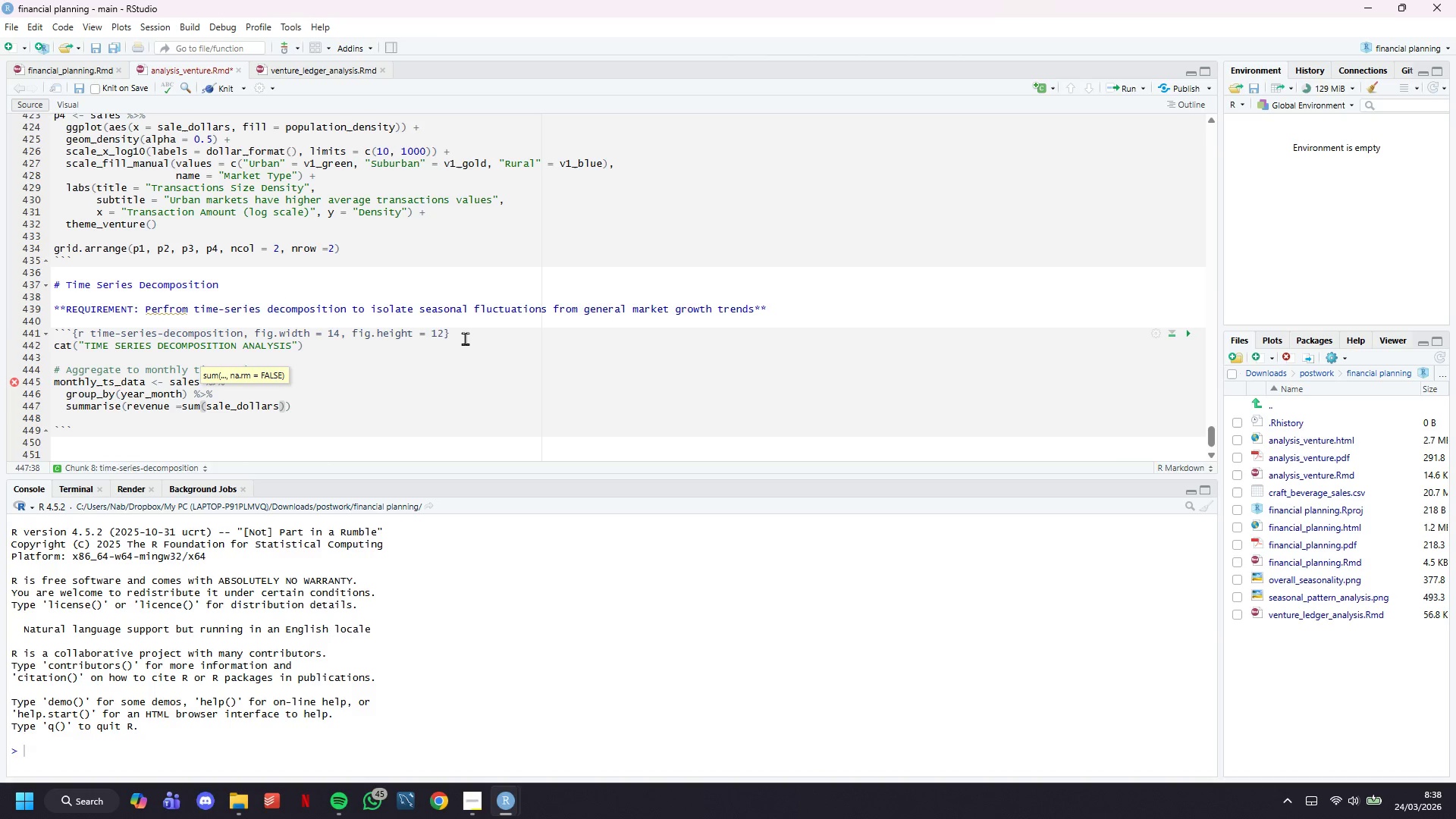 
key(ArrowRight)
 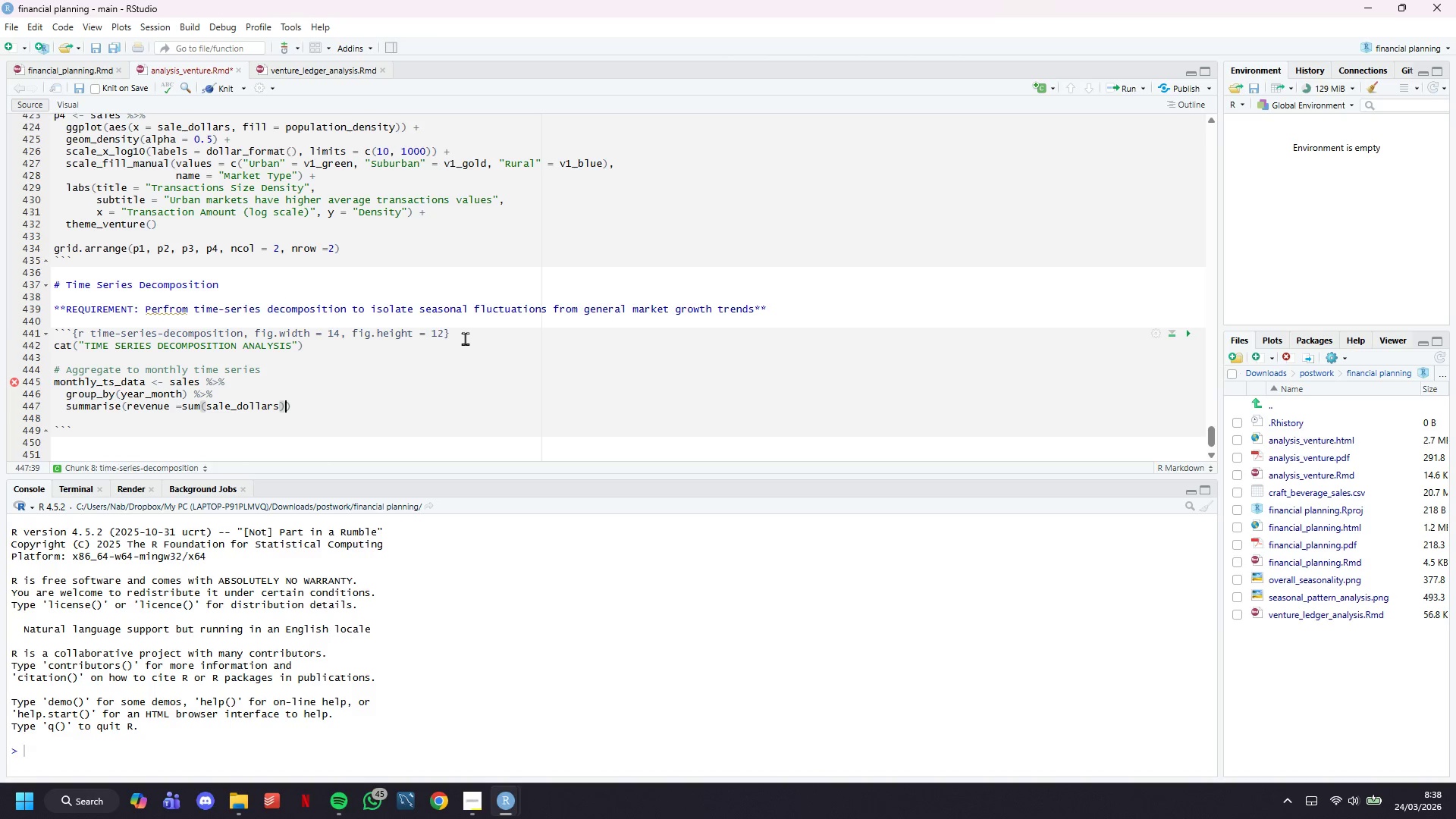 
type(, .groups = '')
 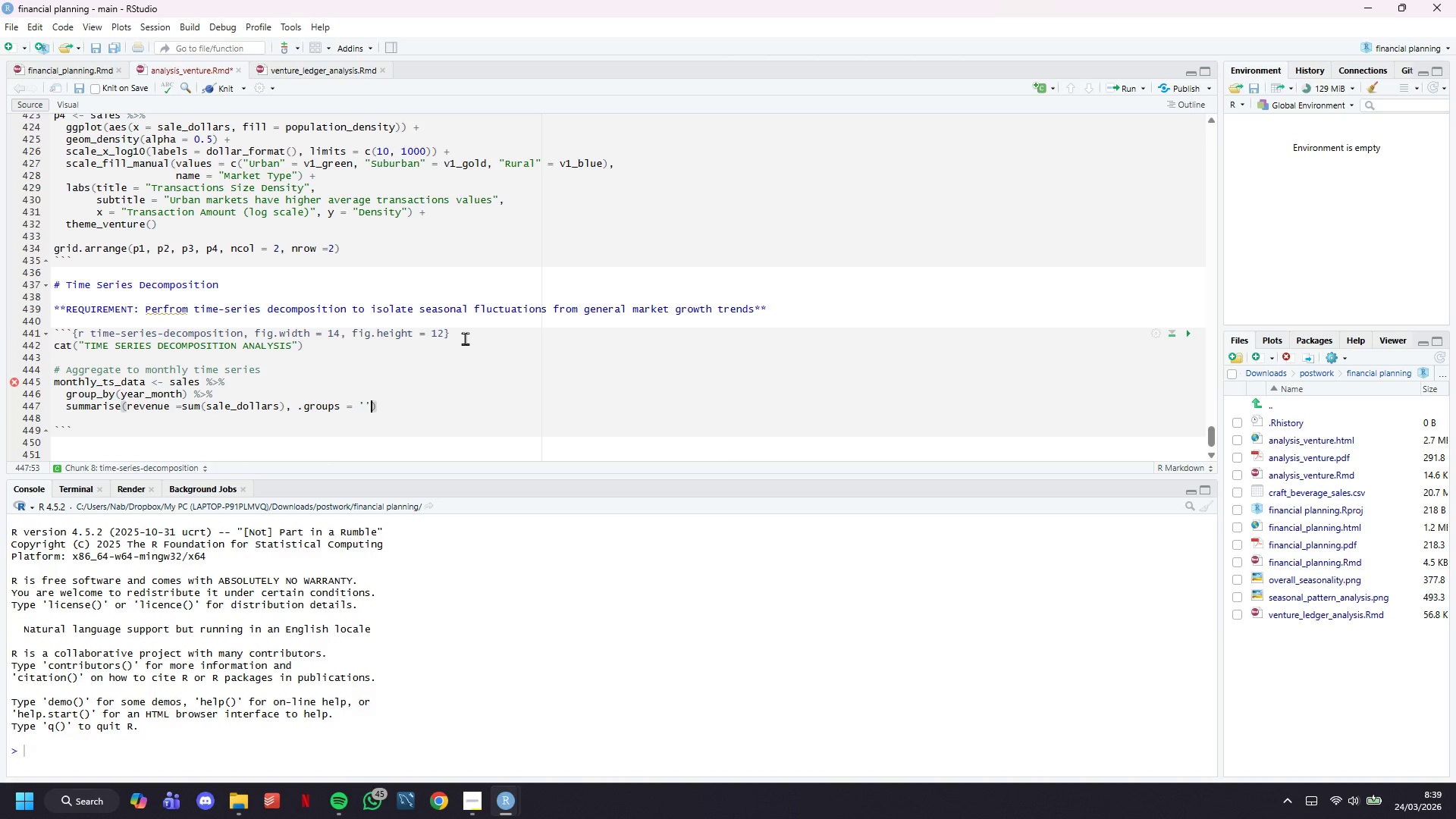 
key(ArrowLeft)
 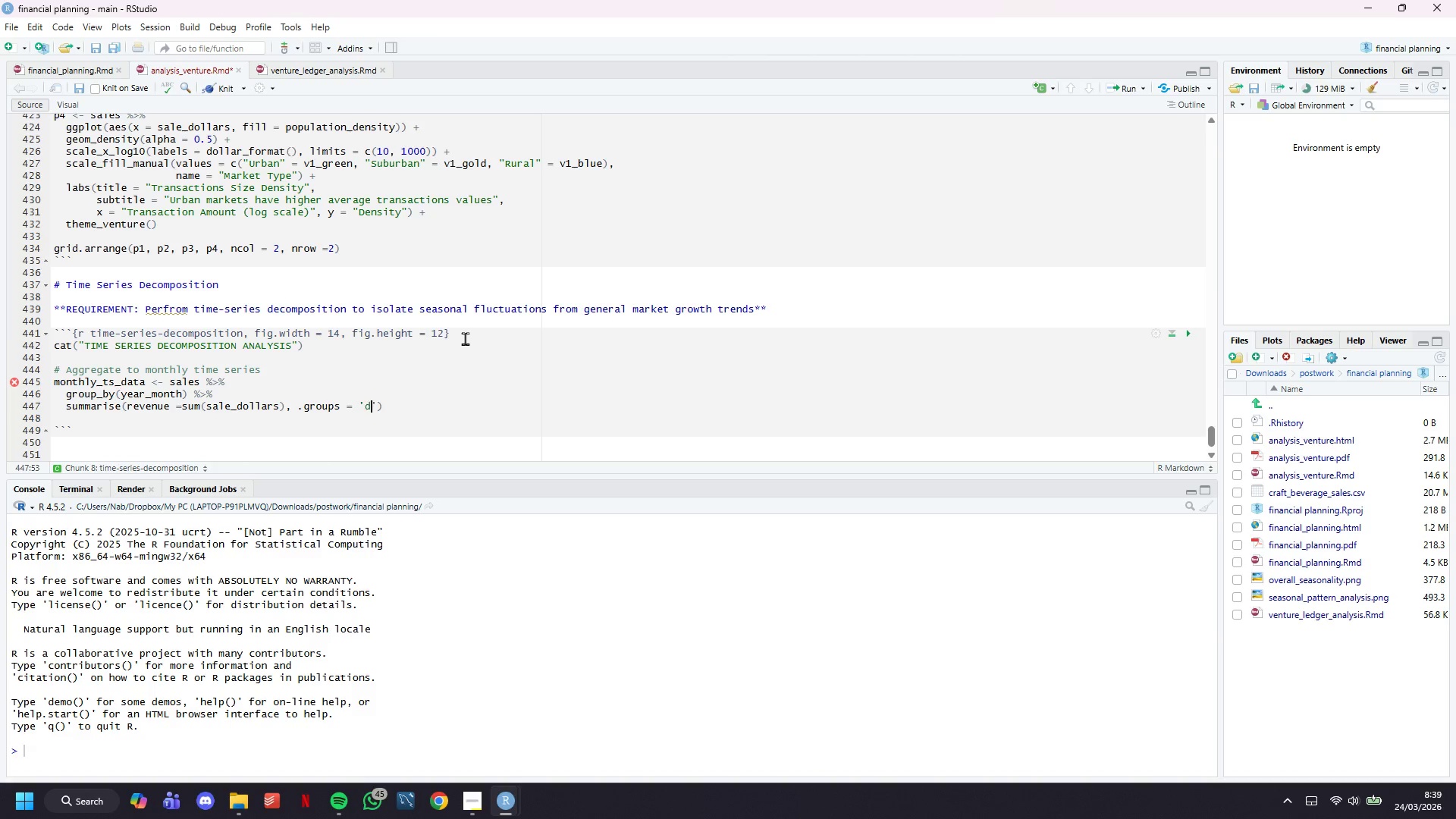 
type(drop)
 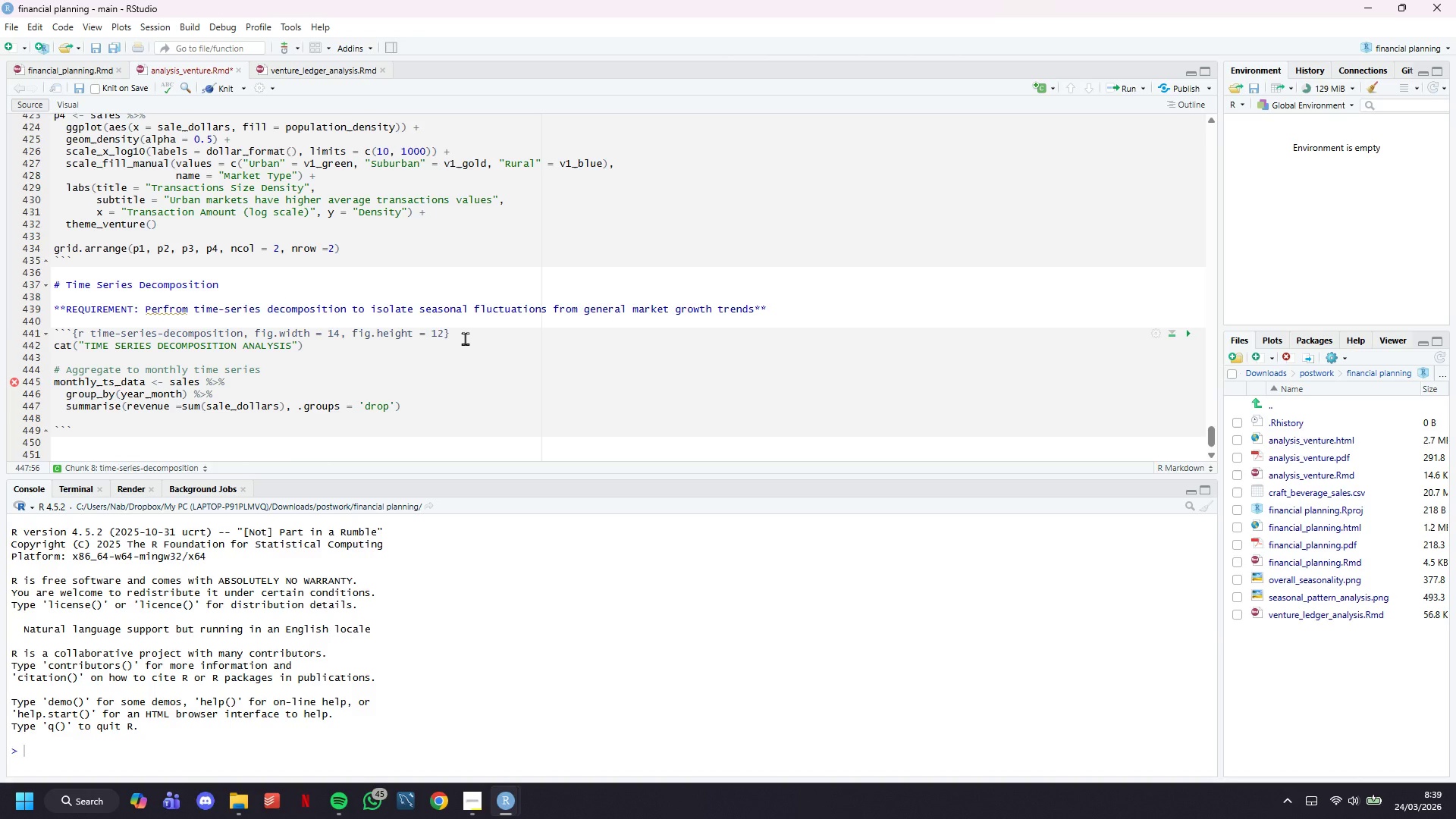 
key(ArrowRight)
 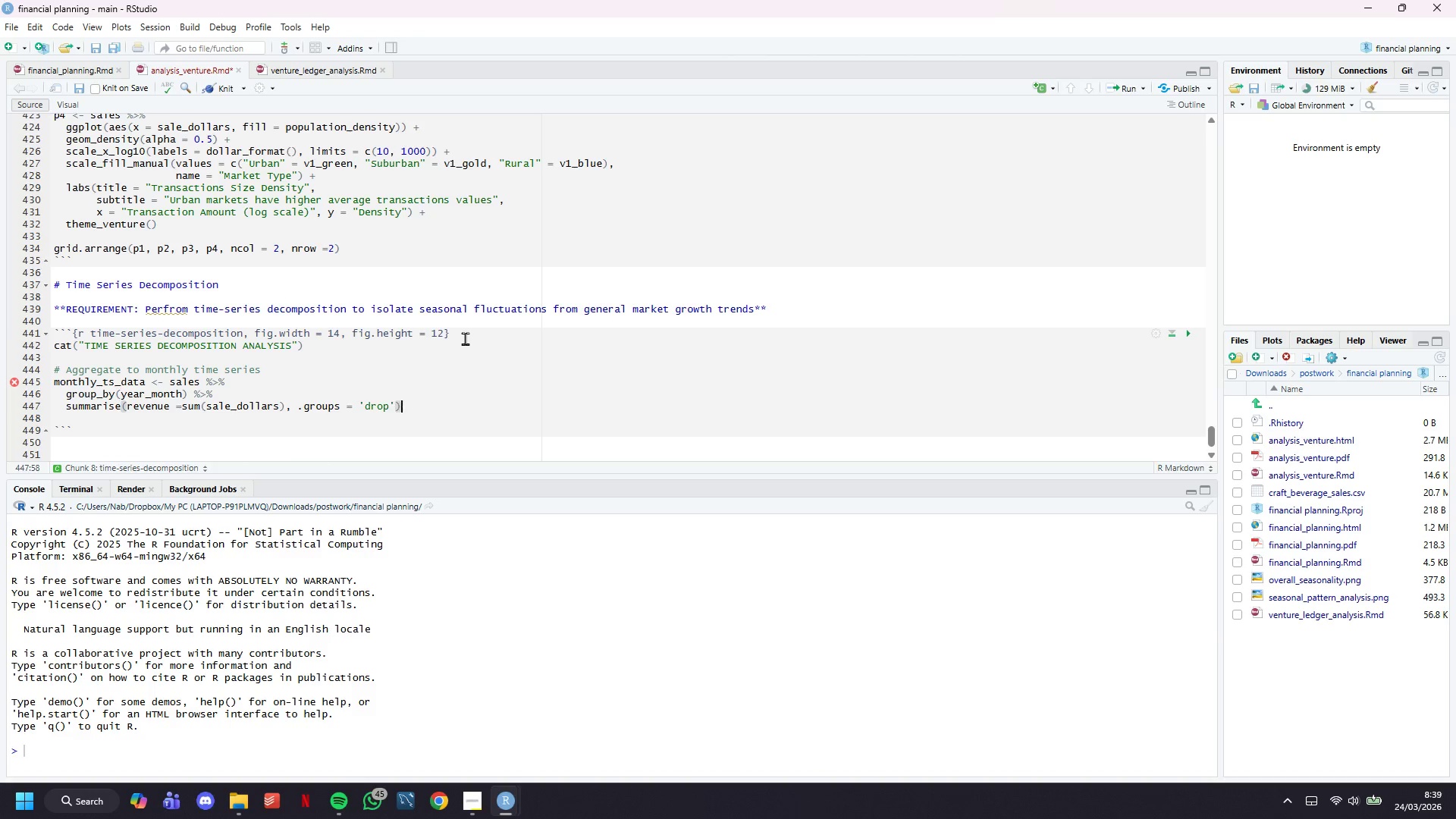 
key(ArrowRight)
 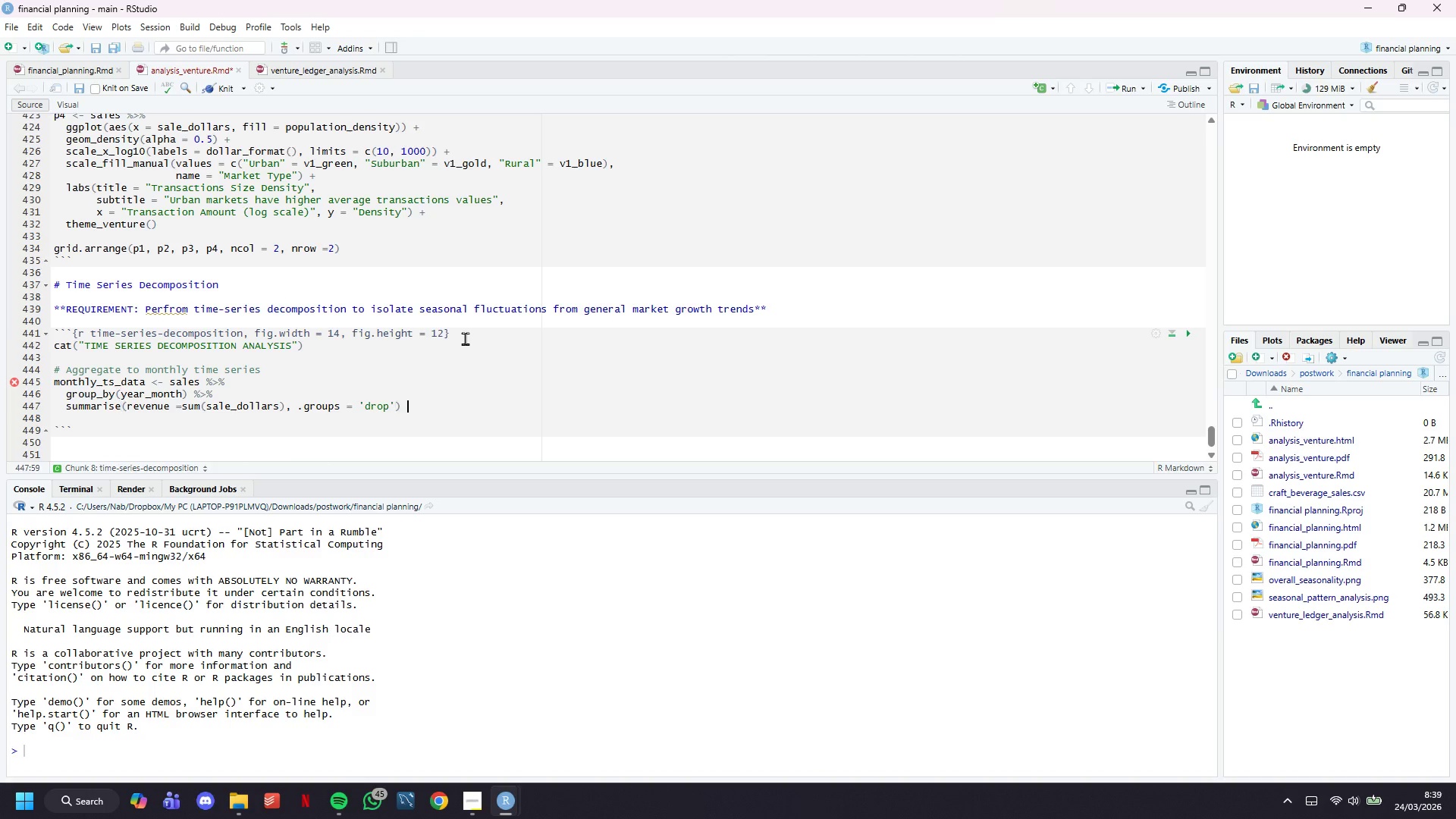 
key(Space)
 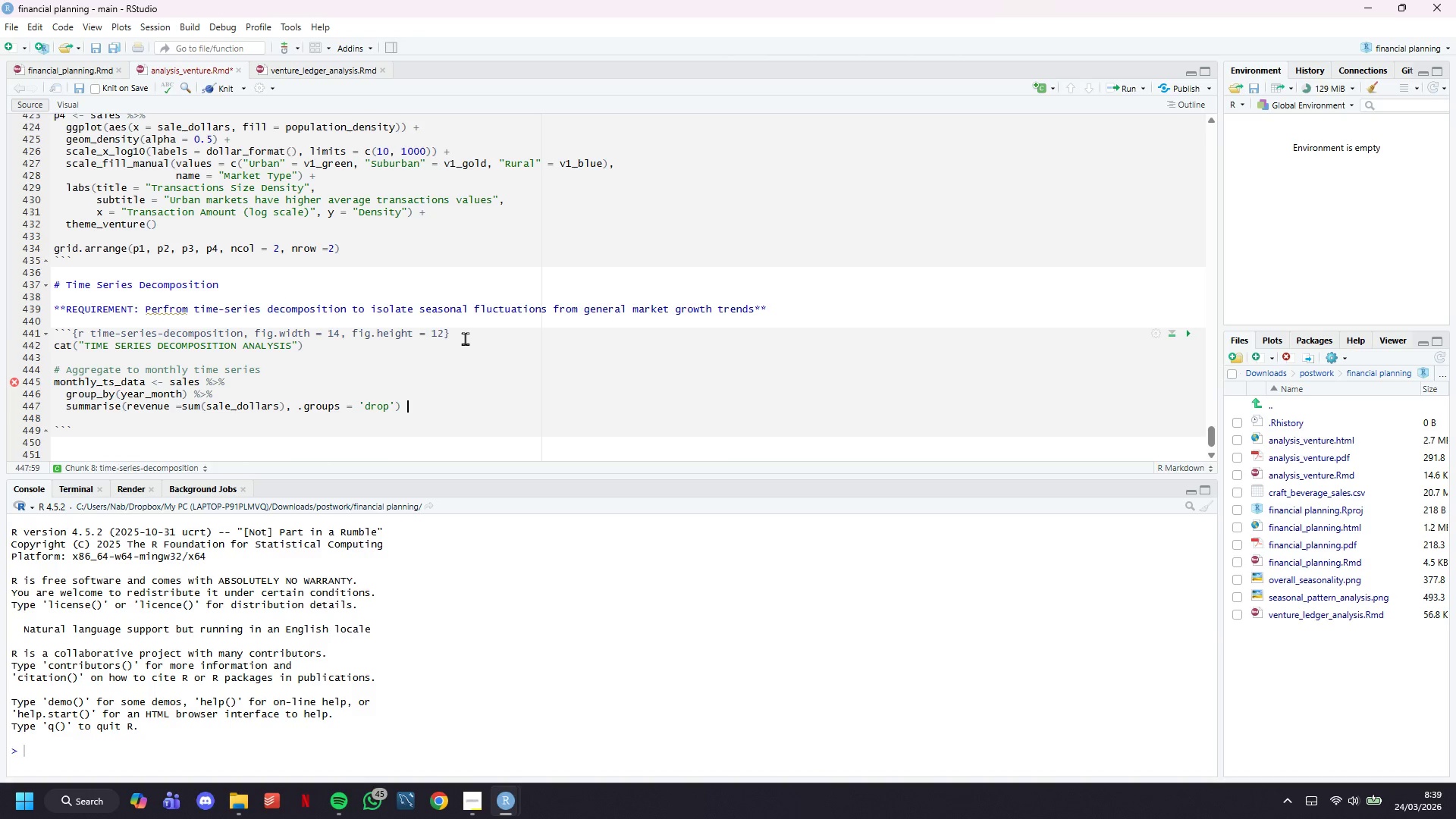 
key(Shift+5)
 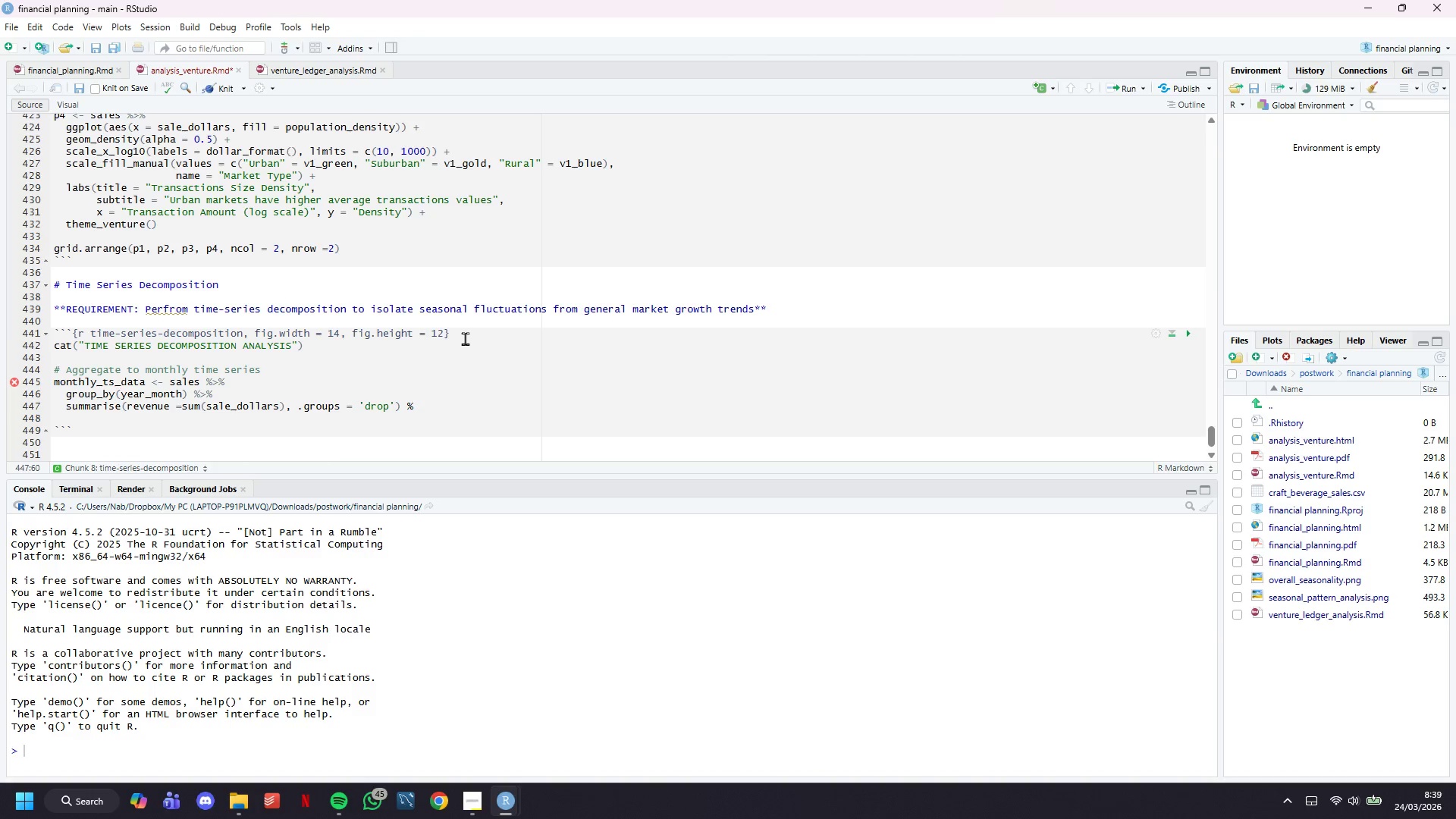 
key(Shift+Period)
 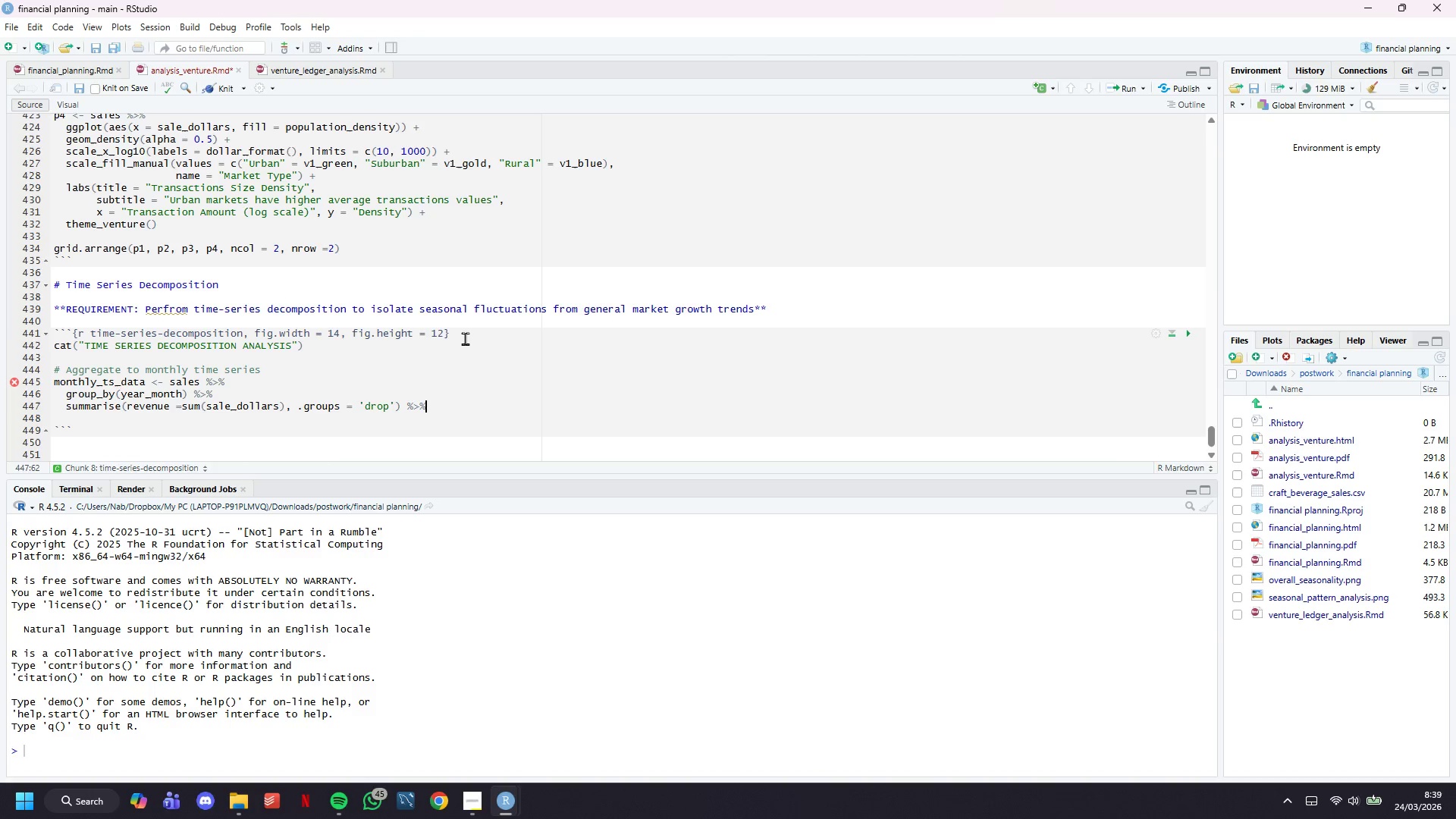 
key(Shift+5)
 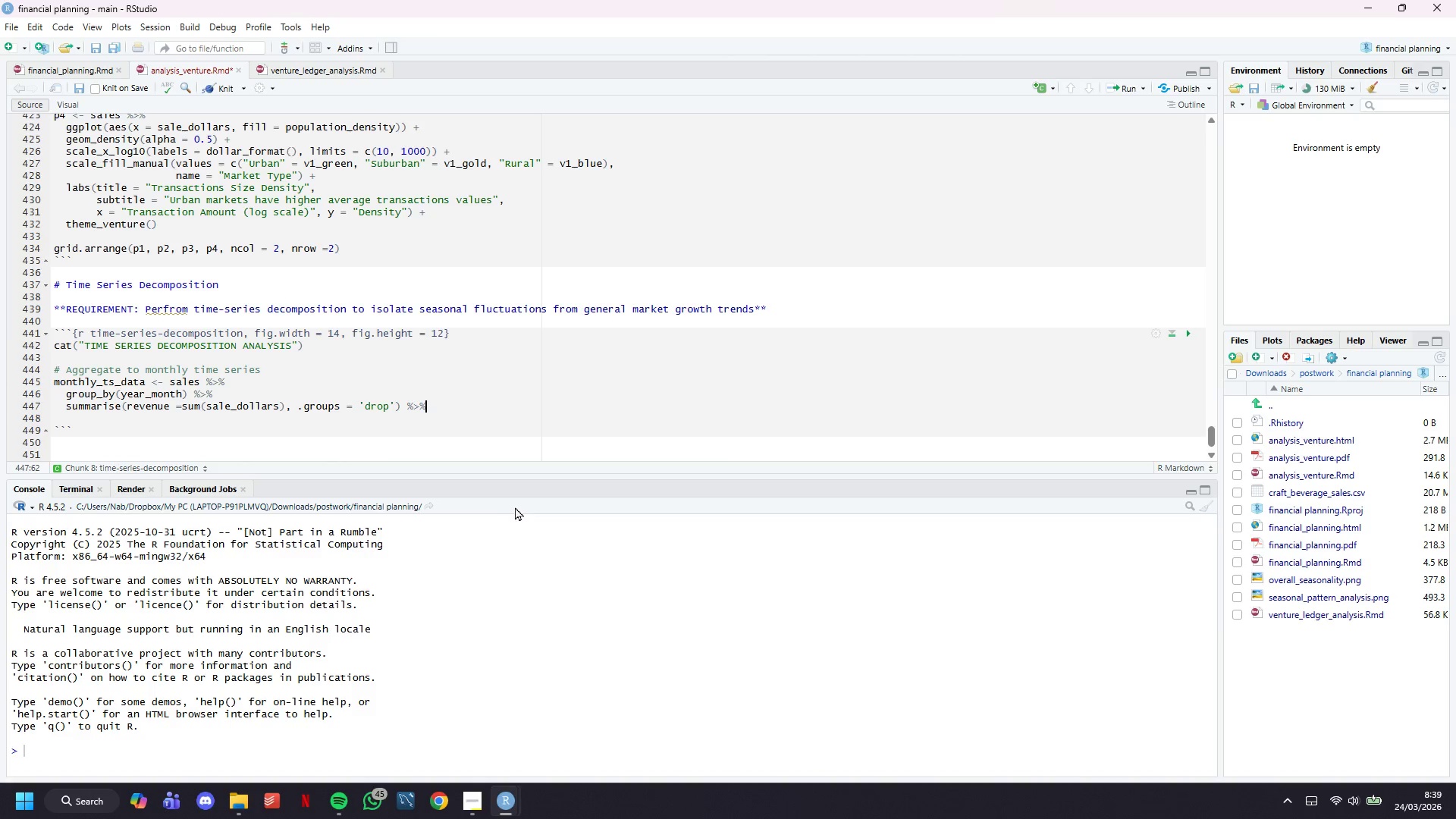 
key(Enter)
 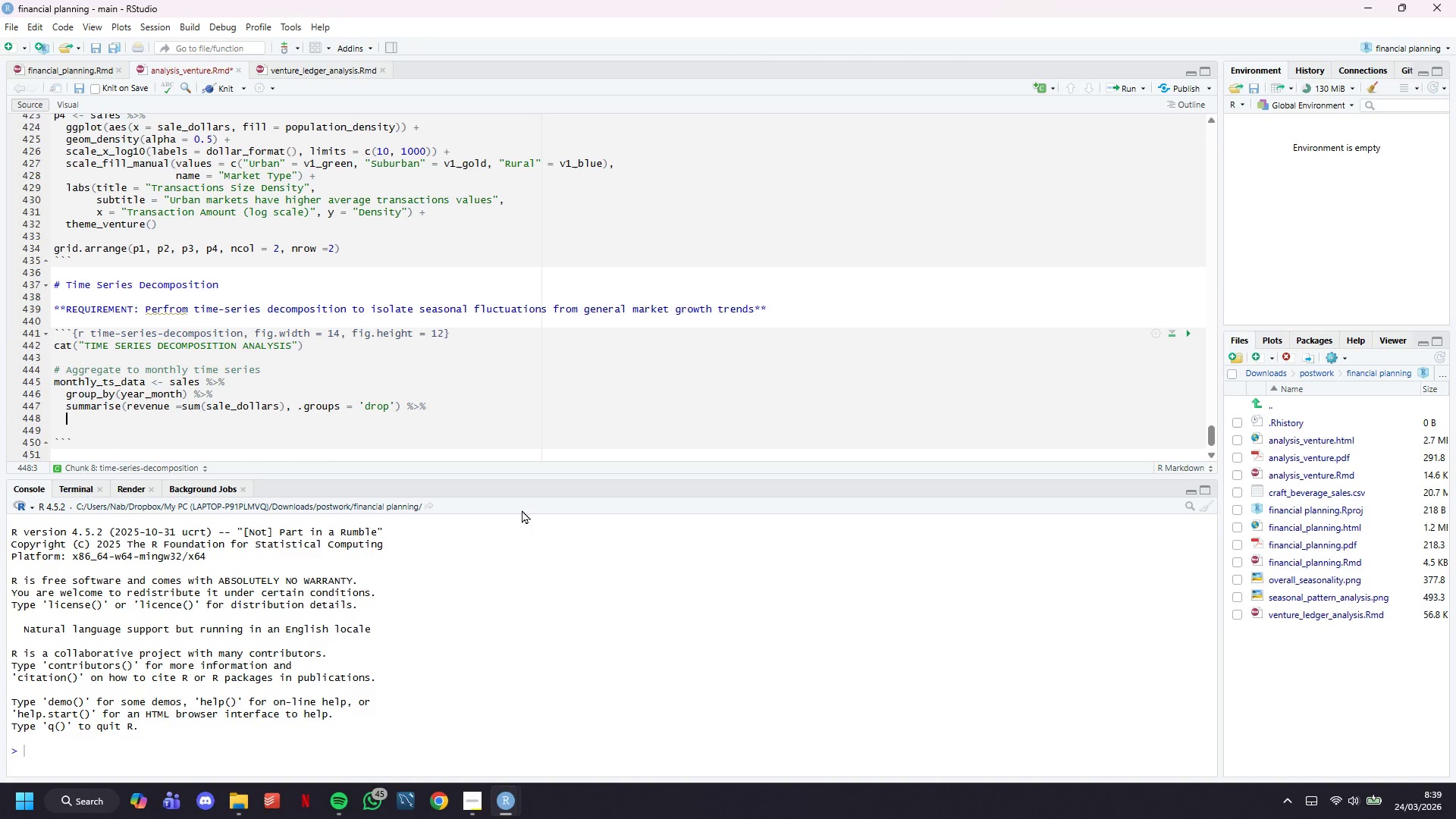 
type(arrange(year_month)
 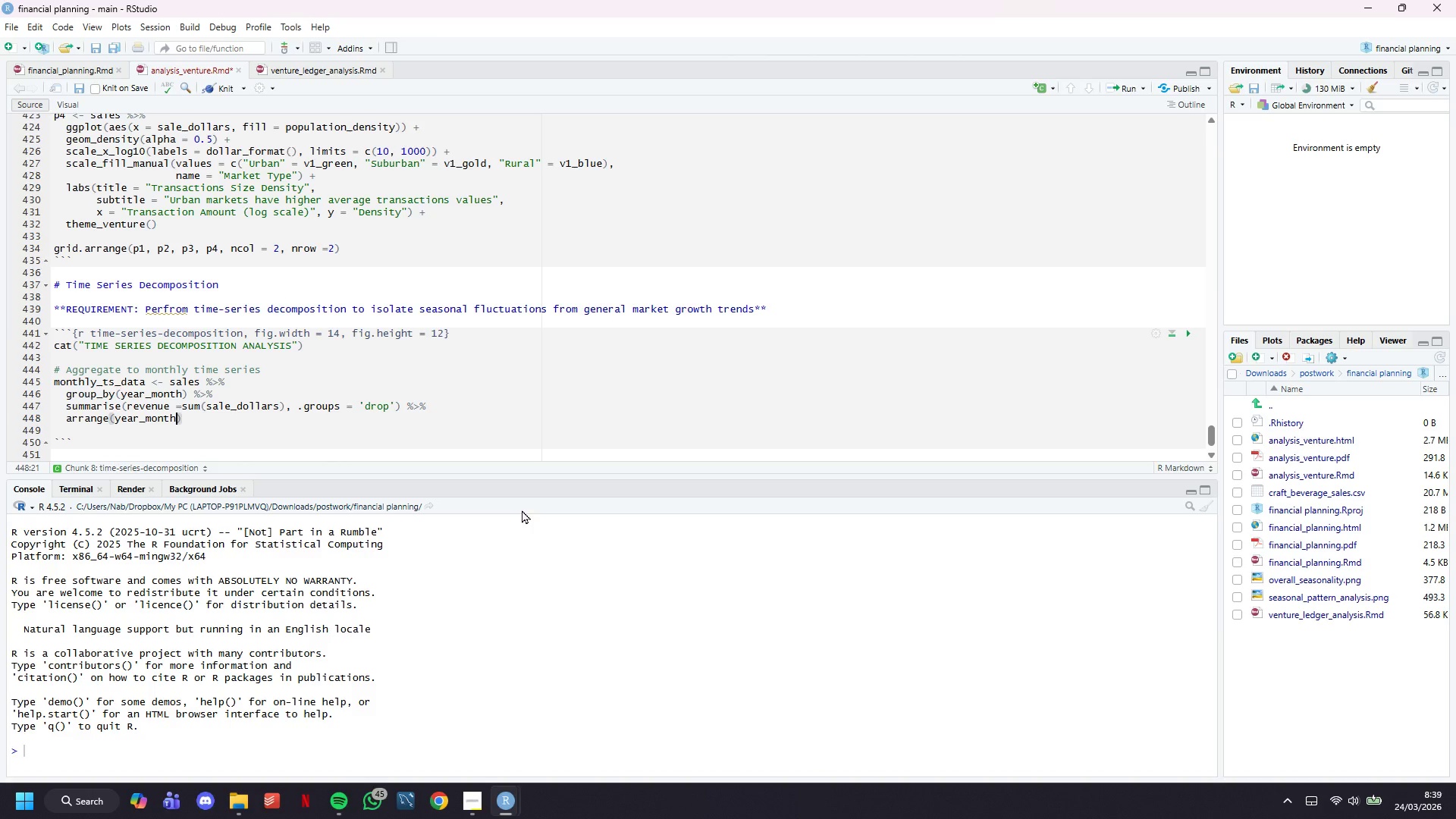 
left_click([462, 809])